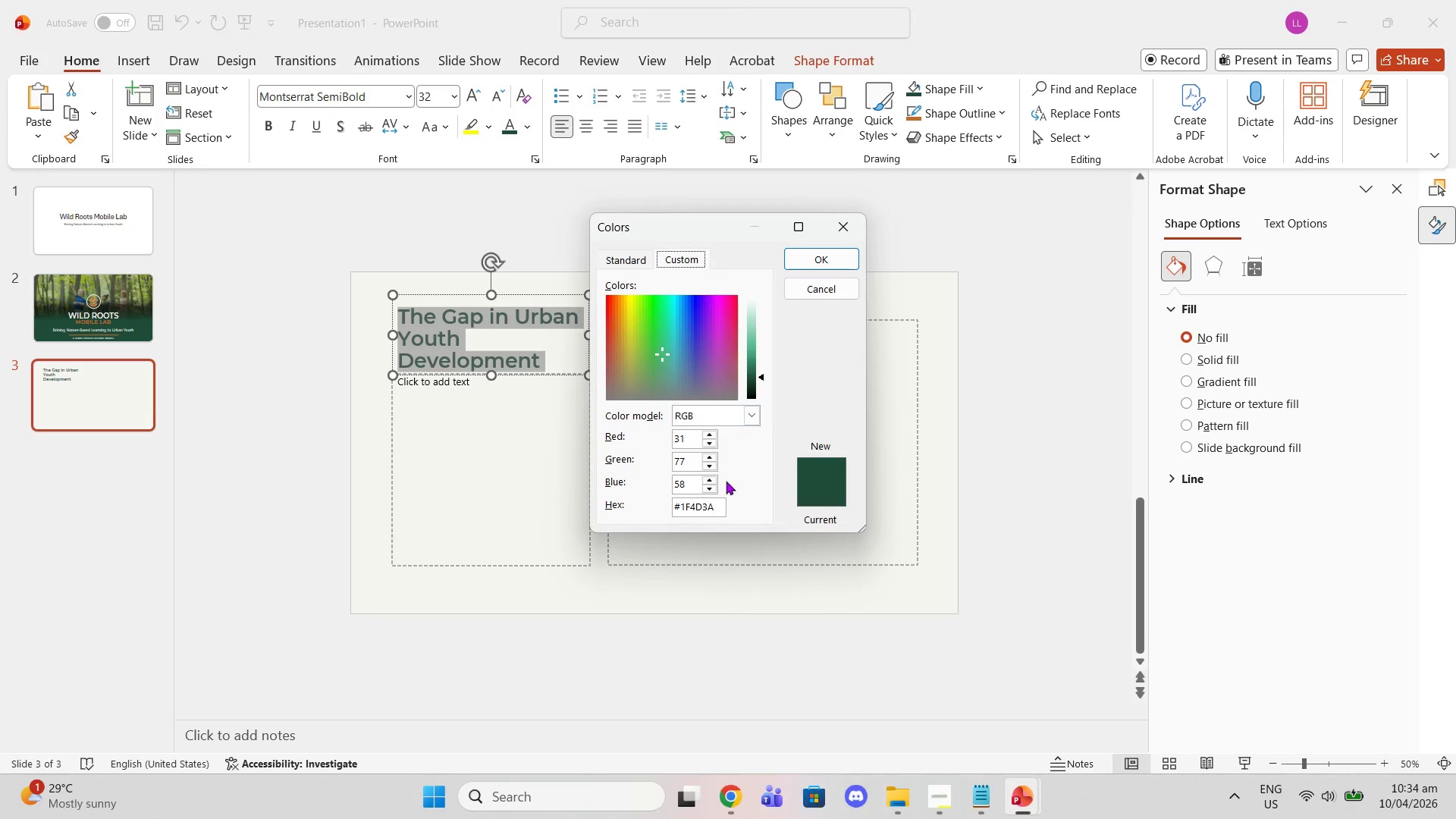 
left_click_drag(start_coordinate=[717, 506], to_coordinate=[606, 513])
 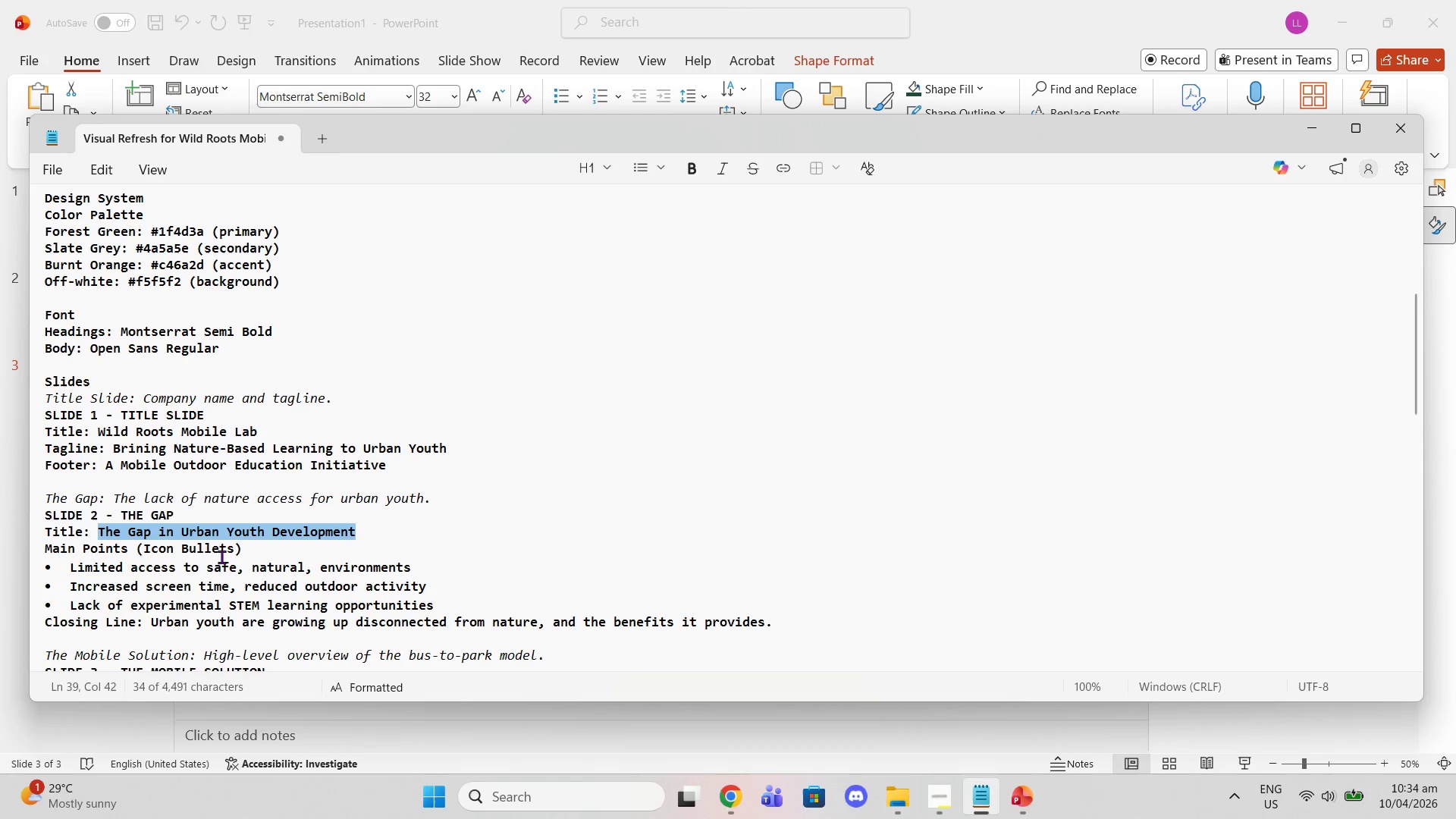 
scroll: coordinate [199, 309], scroll_direction: up, amount: 1.0
 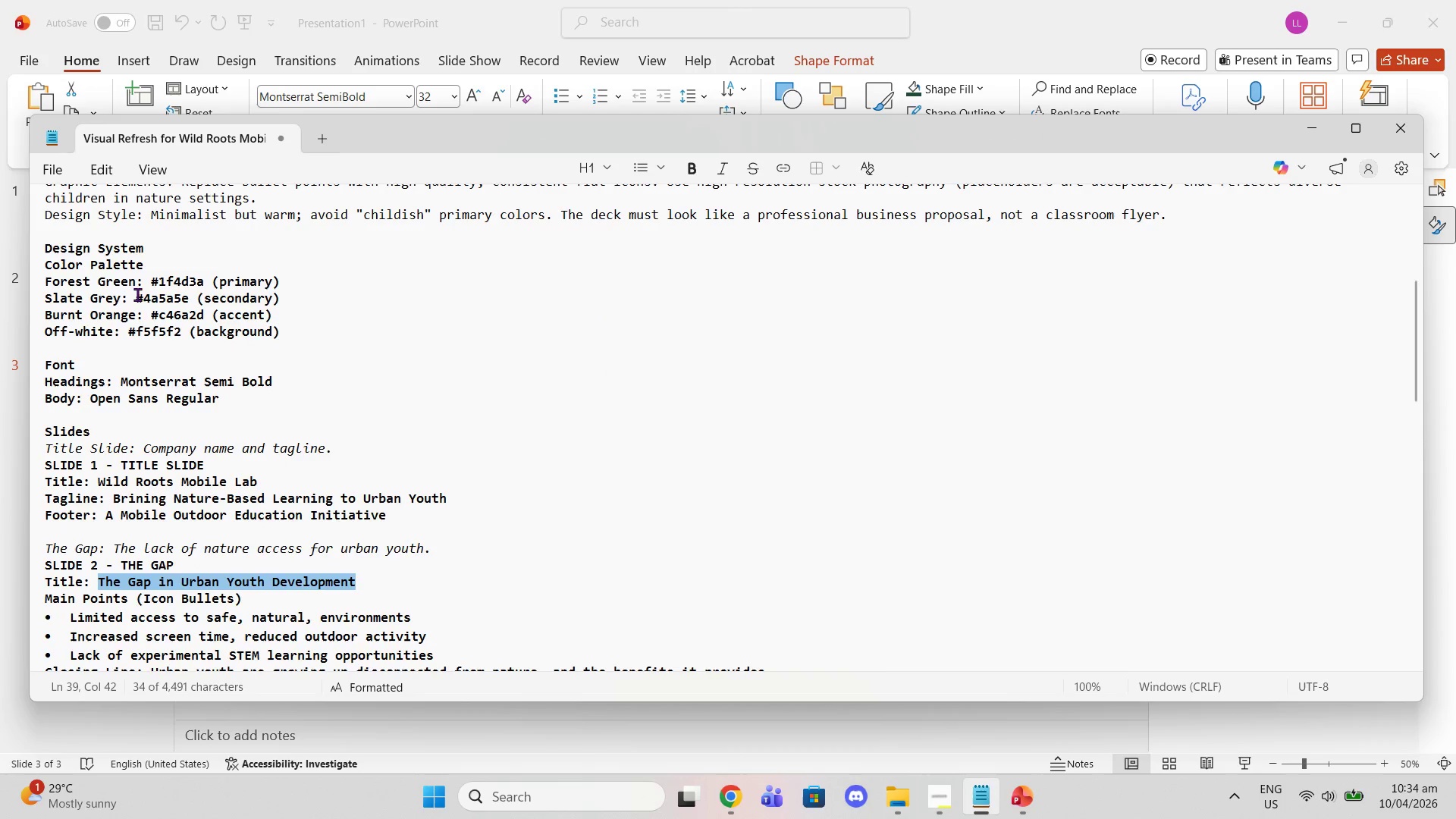 
left_click_drag(start_coordinate=[137, 297], to_coordinate=[189, 297])
 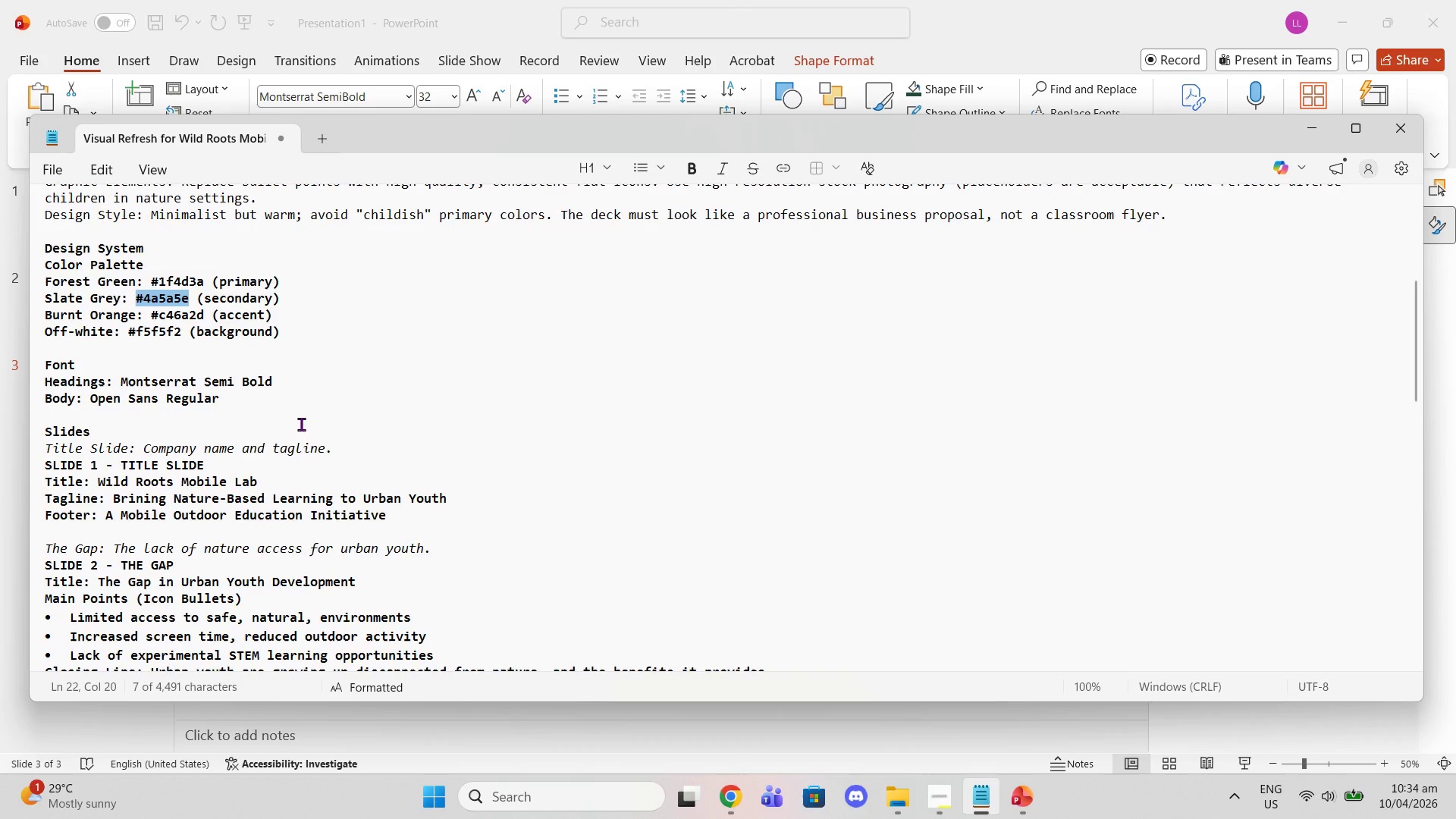 
key(Control+C)
 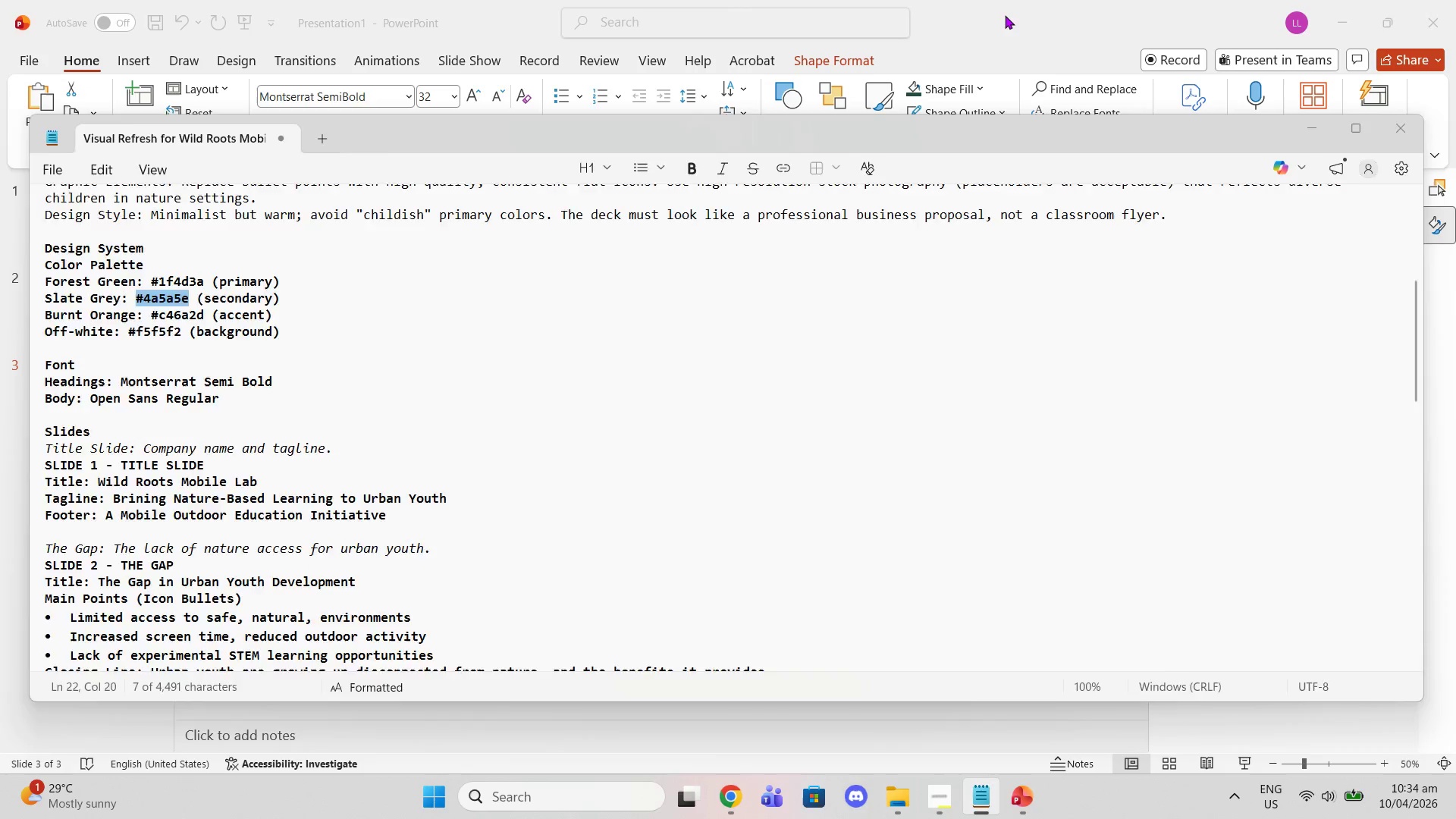 
left_click([1005, 15])
 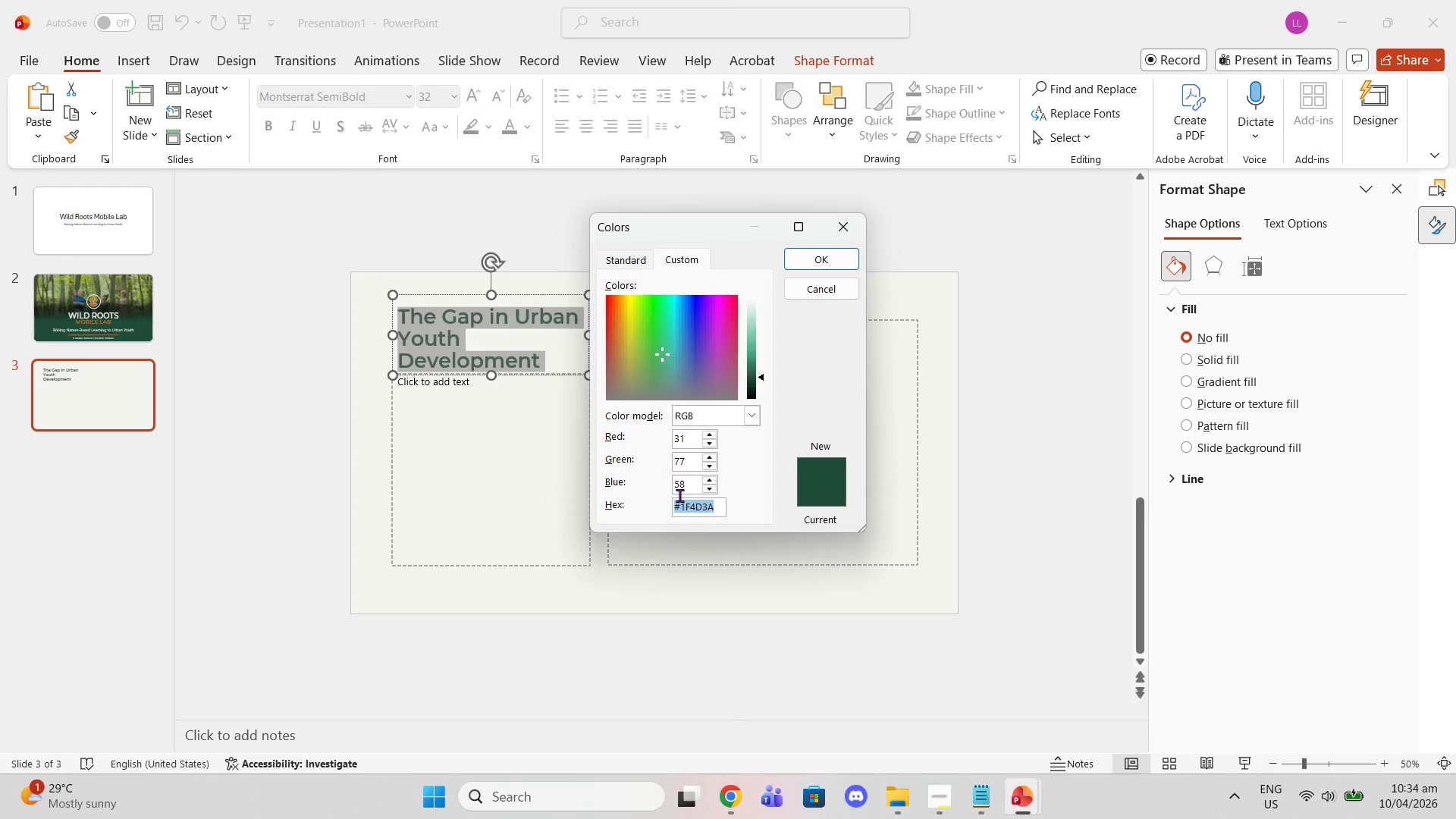 
key(Control+V)
 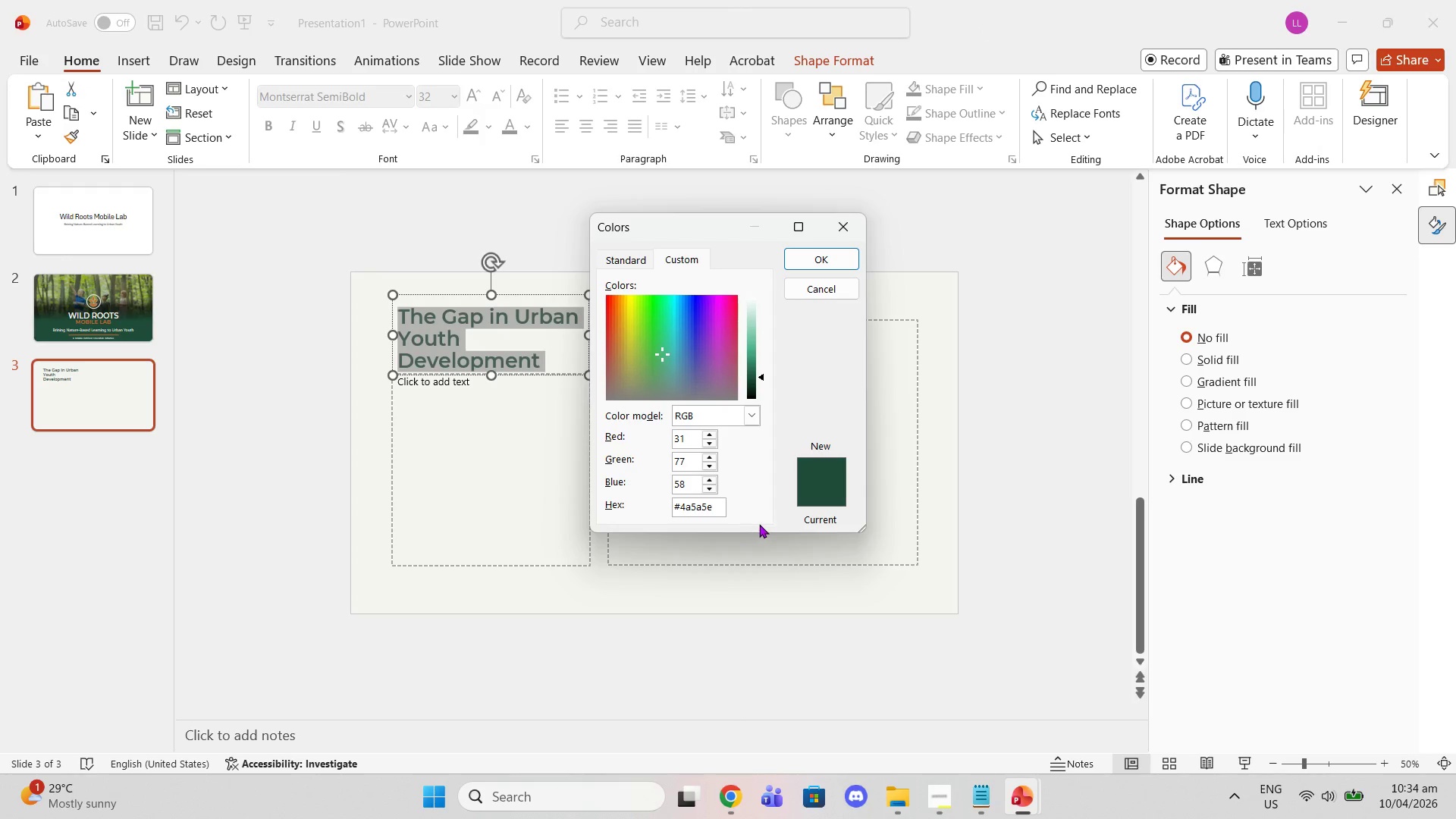 
key(Enter)
 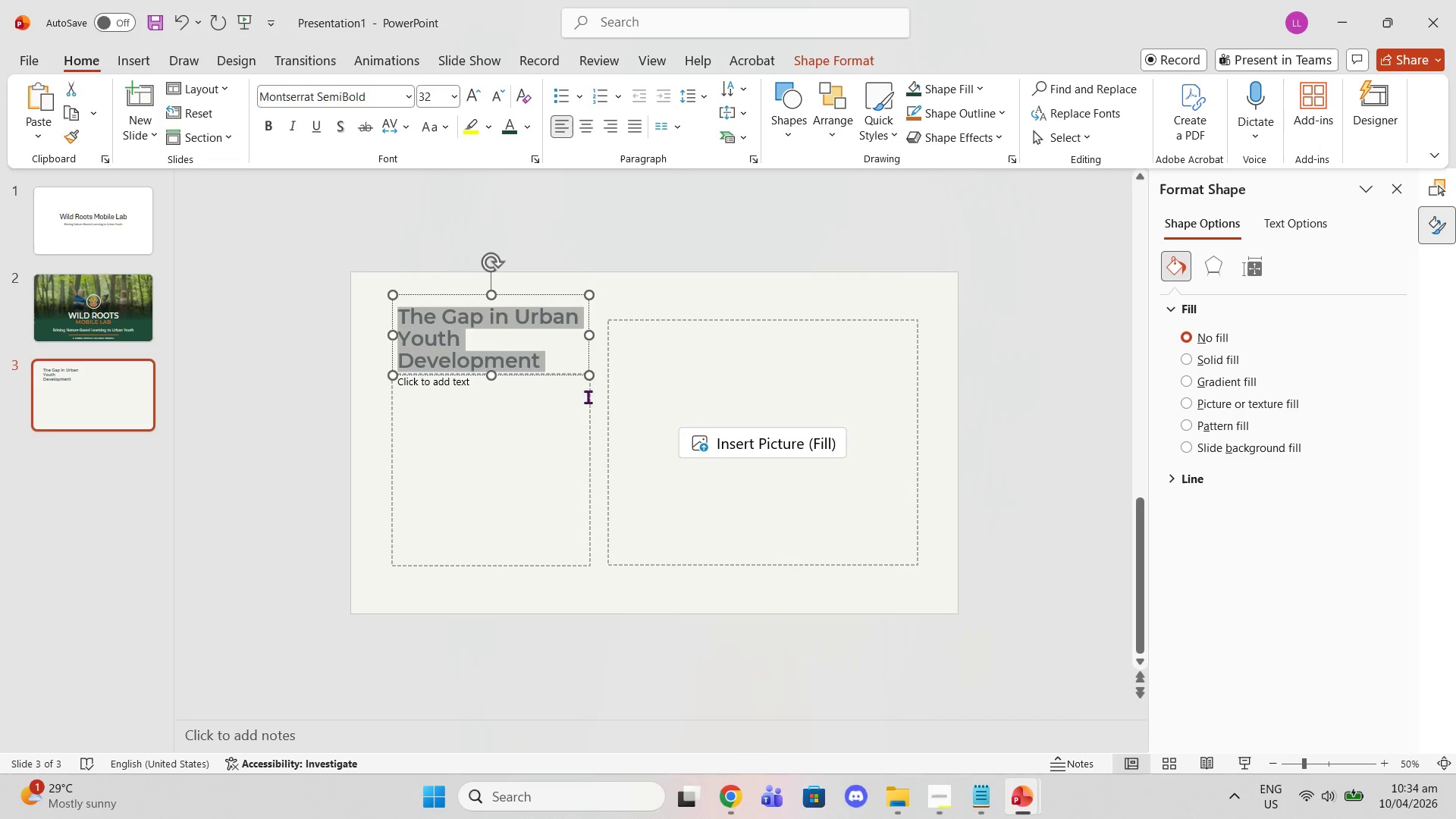 
left_click([552, 378])
 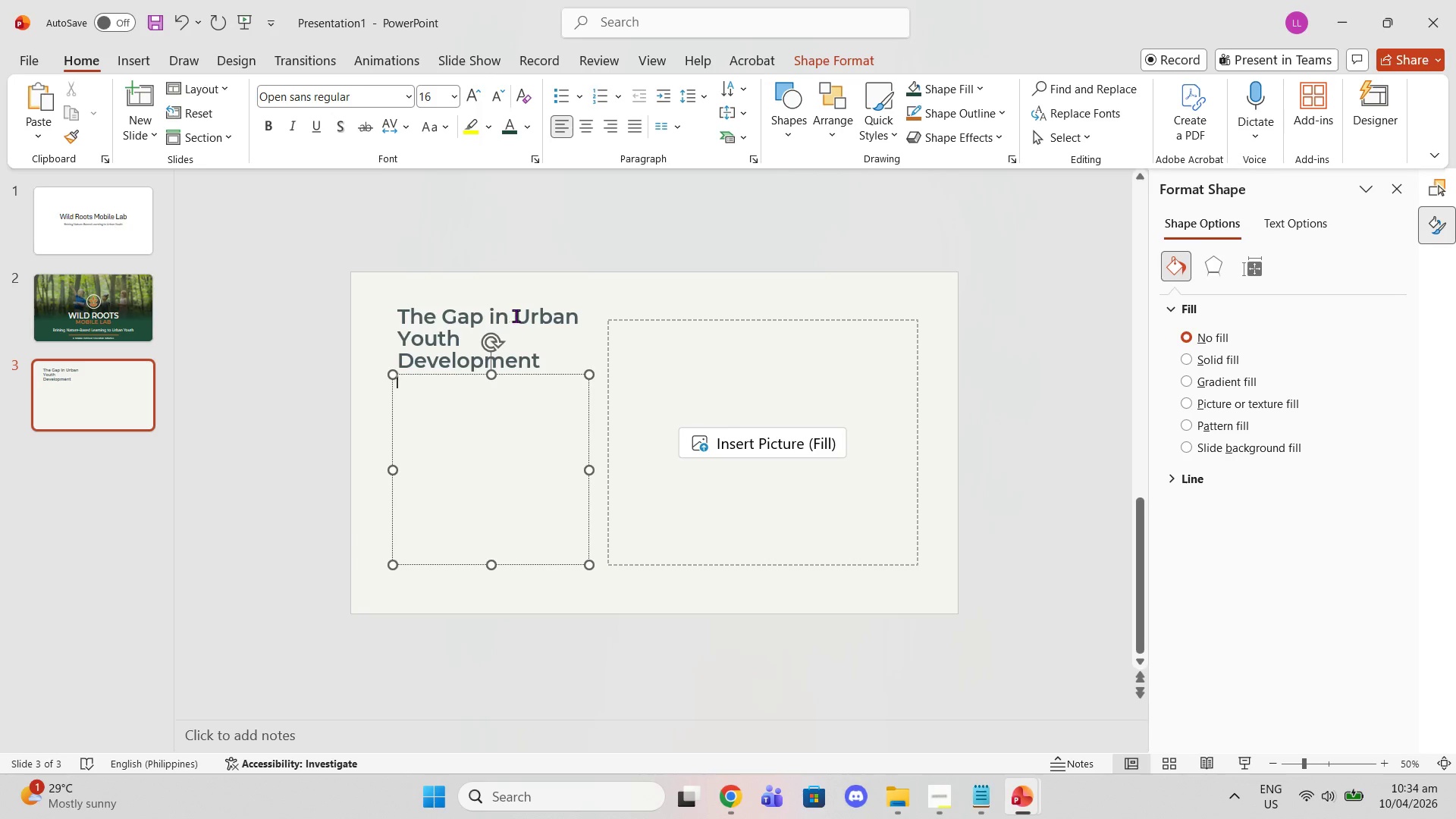 
left_click_drag(start_coordinate=[516, 315], to_coordinate=[537, 353])
 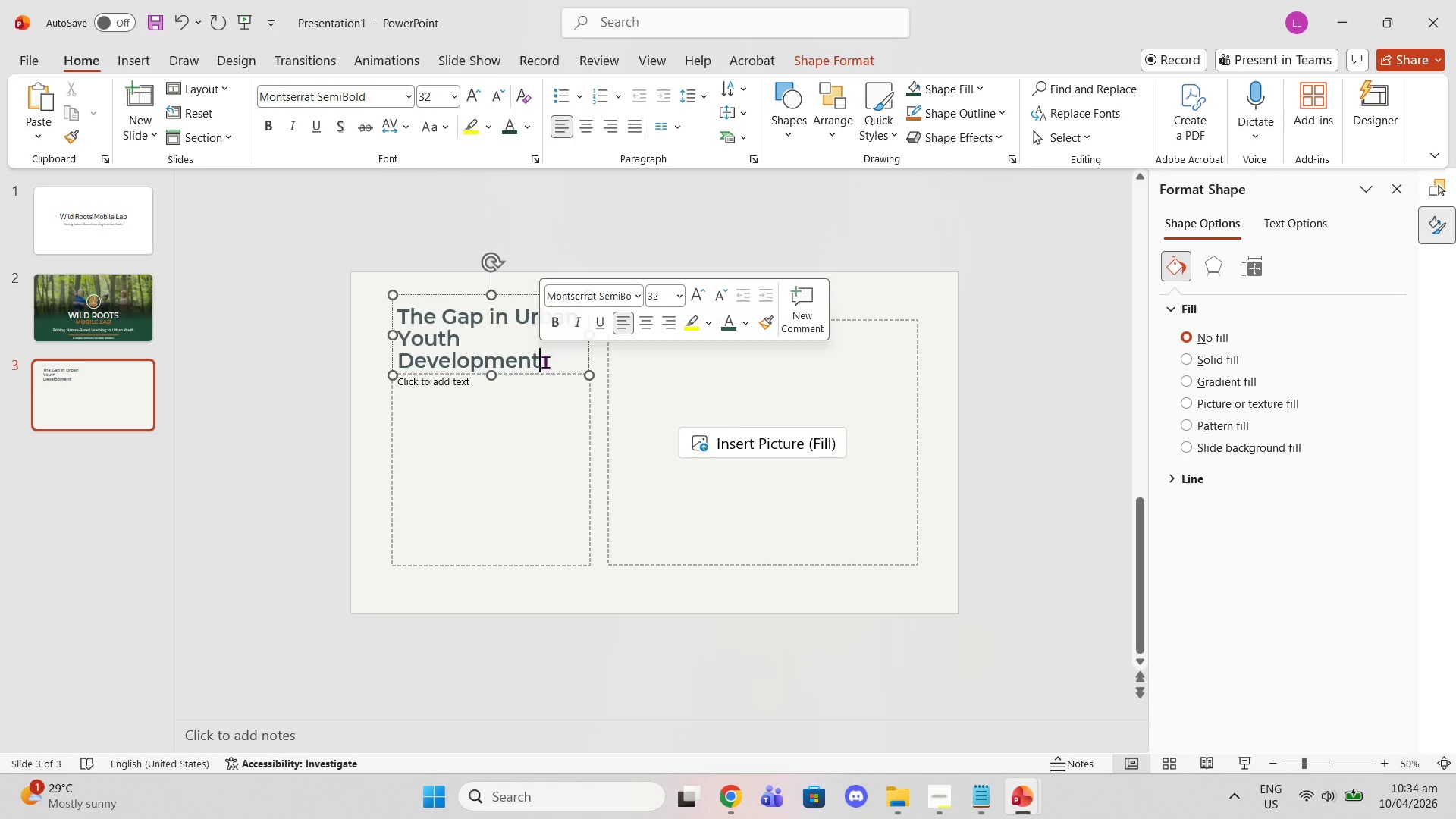 
left_click_drag(start_coordinate=[546, 362], to_coordinate=[522, 316])
 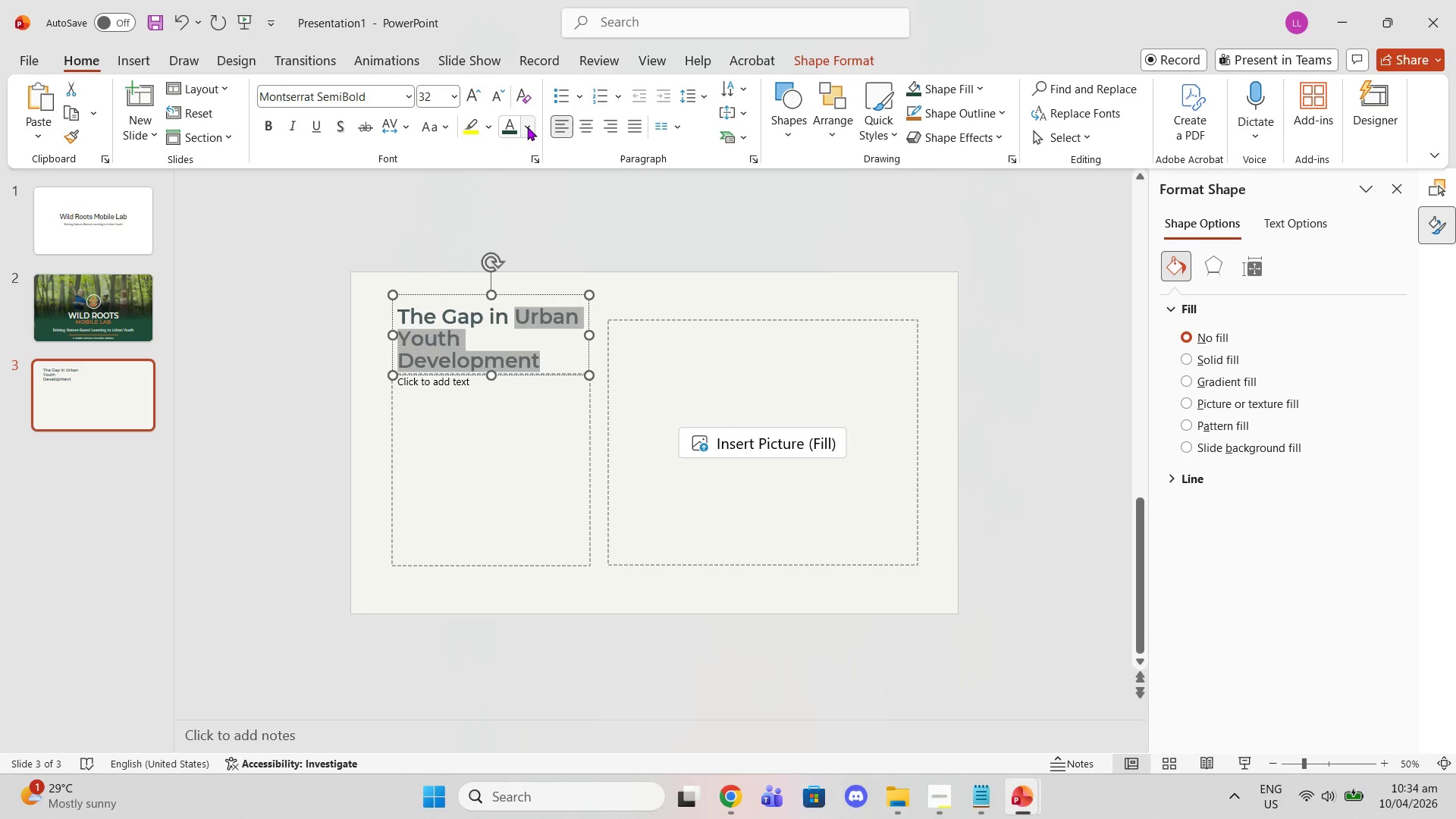 
left_click([529, 125])
 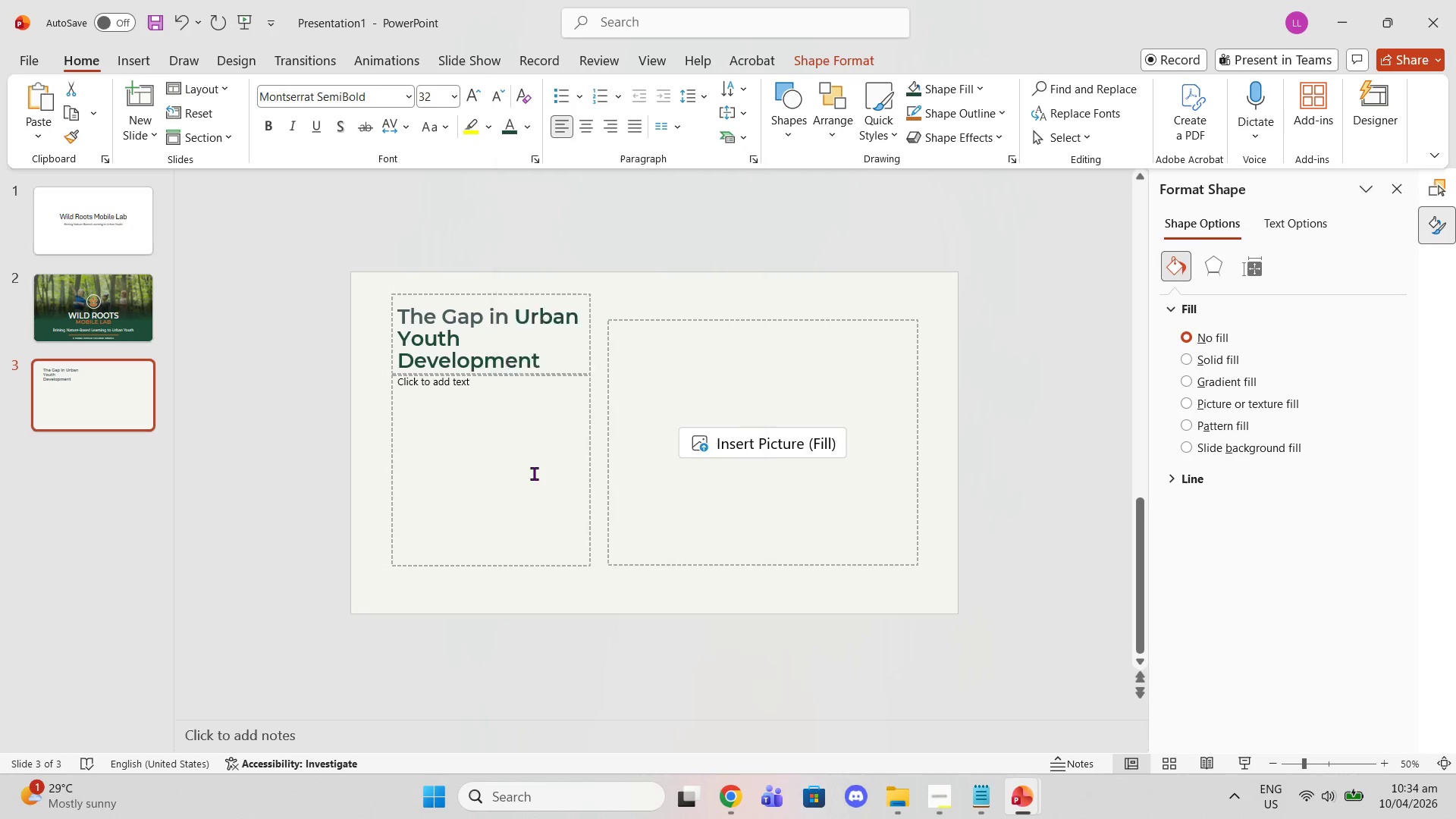 
double_click([552, 347])
 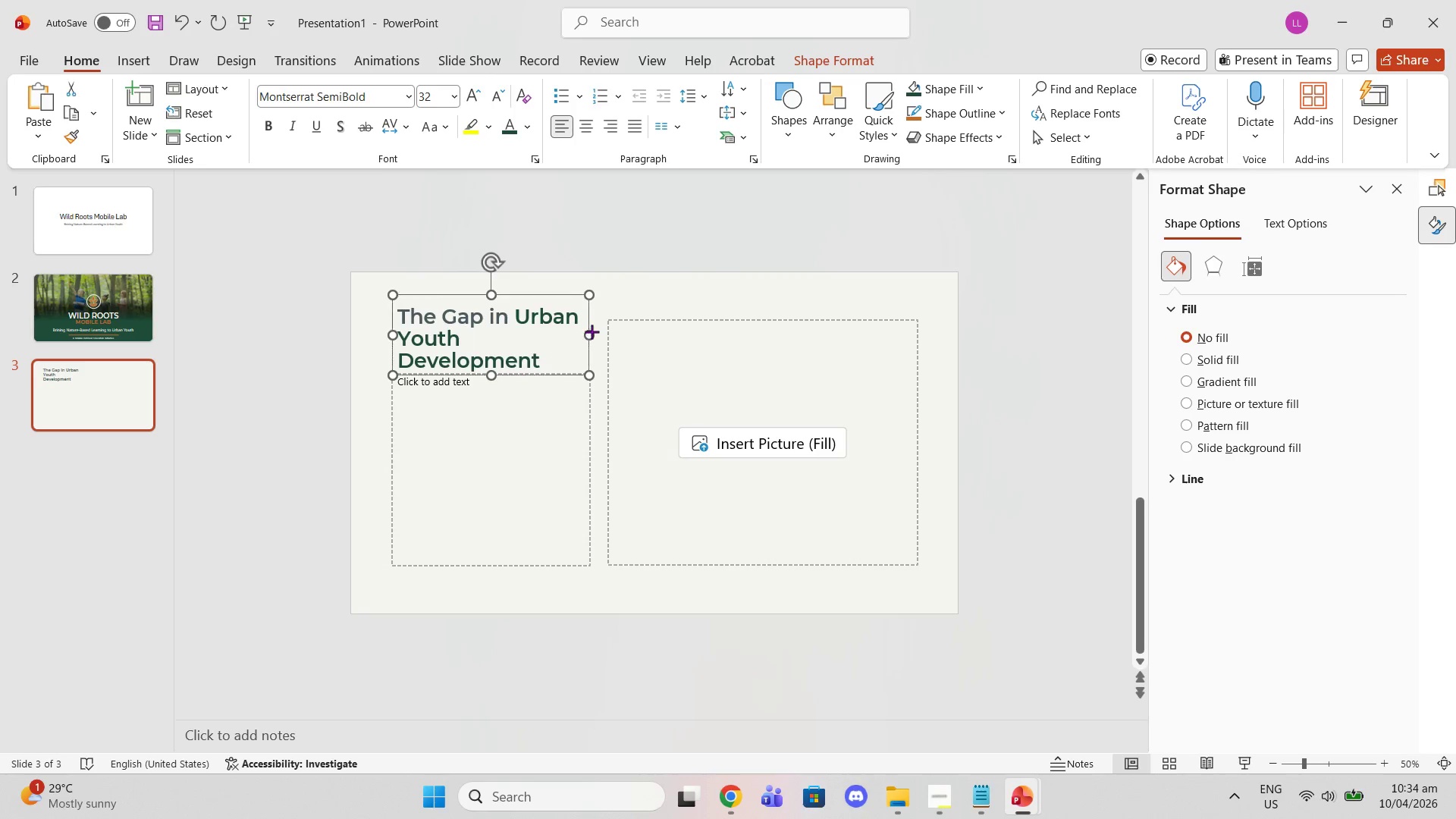 
left_click_drag(start_coordinate=[592, 331], to_coordinate=[581, 325])
 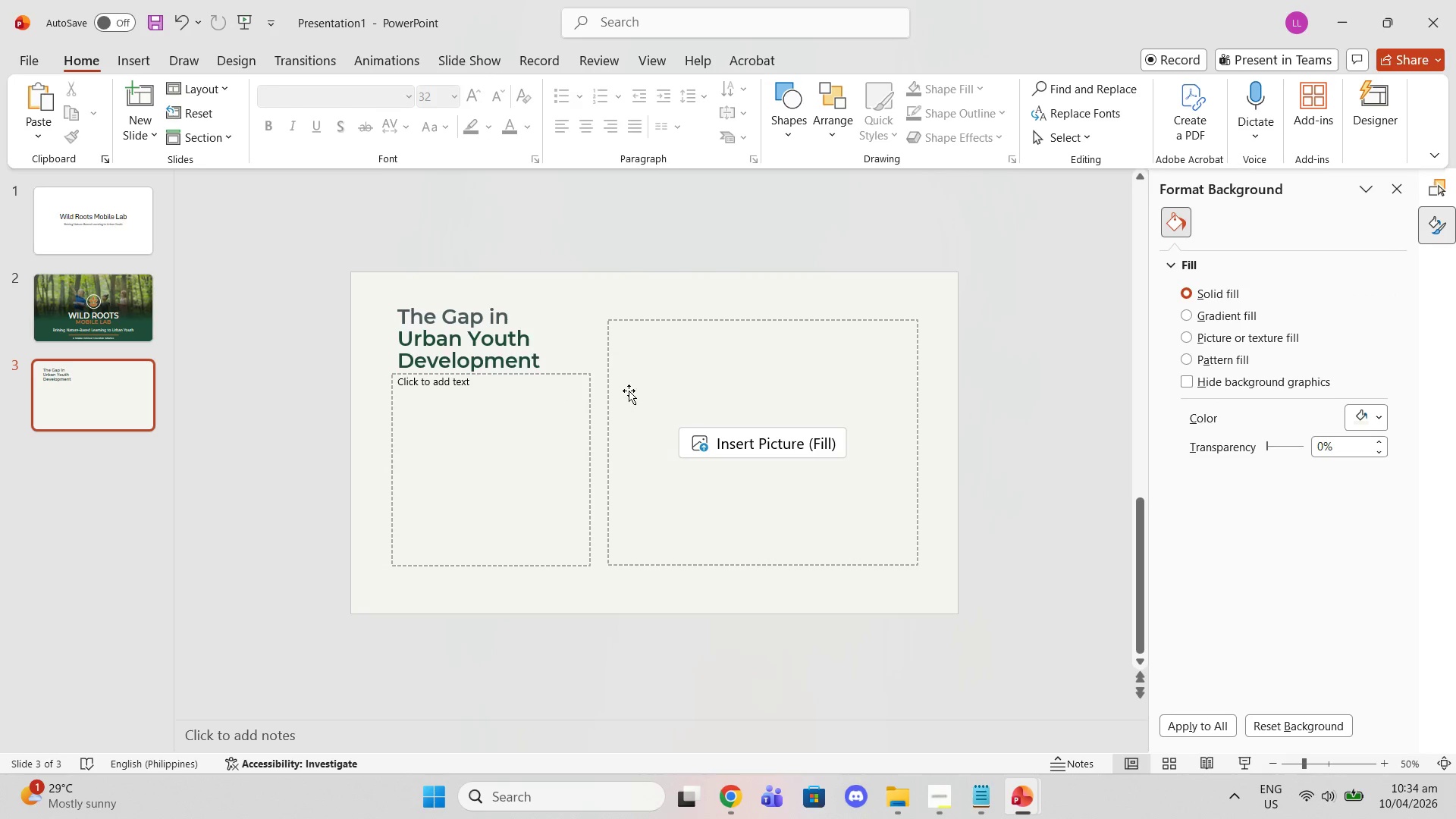 
left_click([538, 398])
 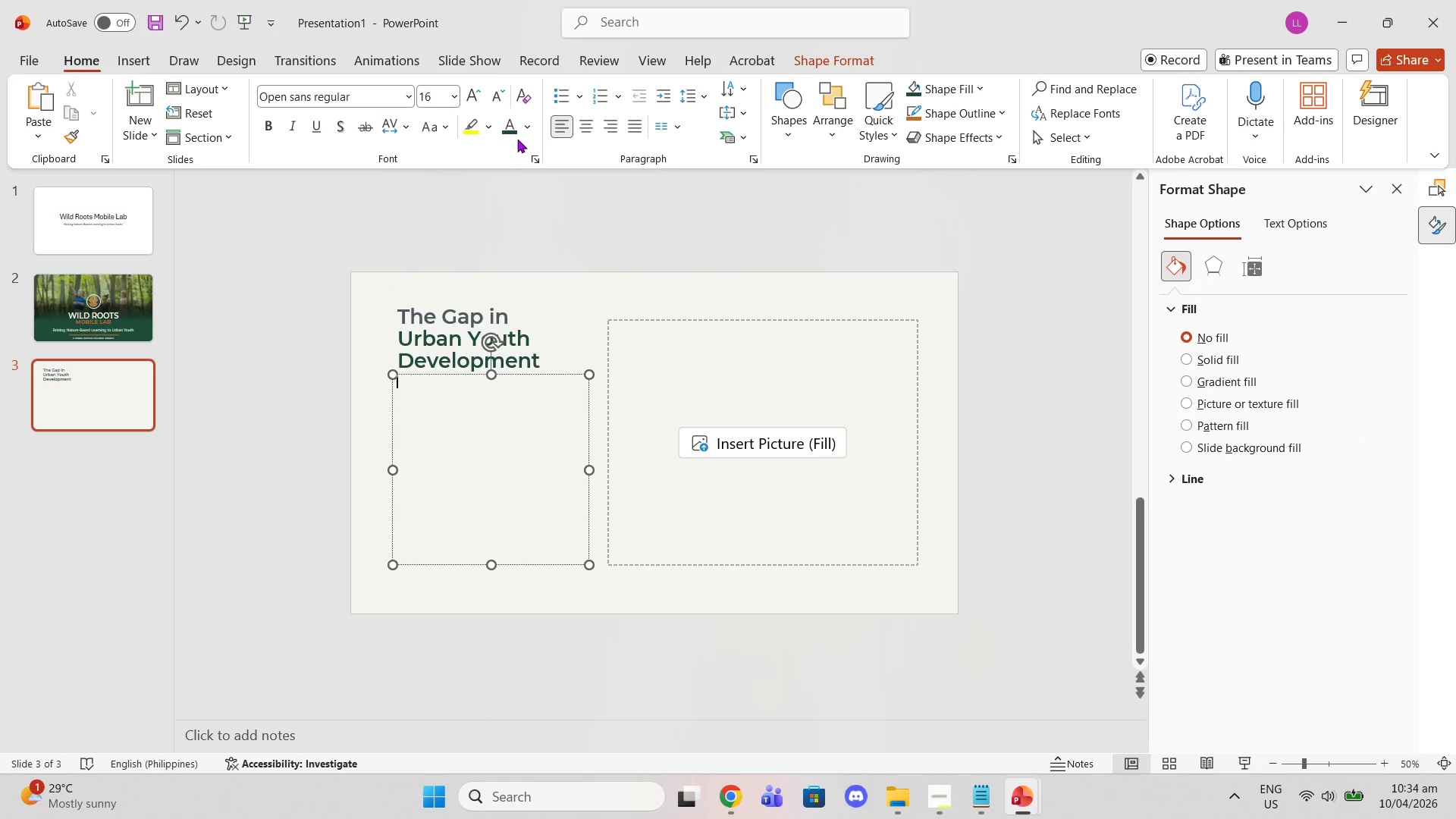 
left_click([520, 130])
 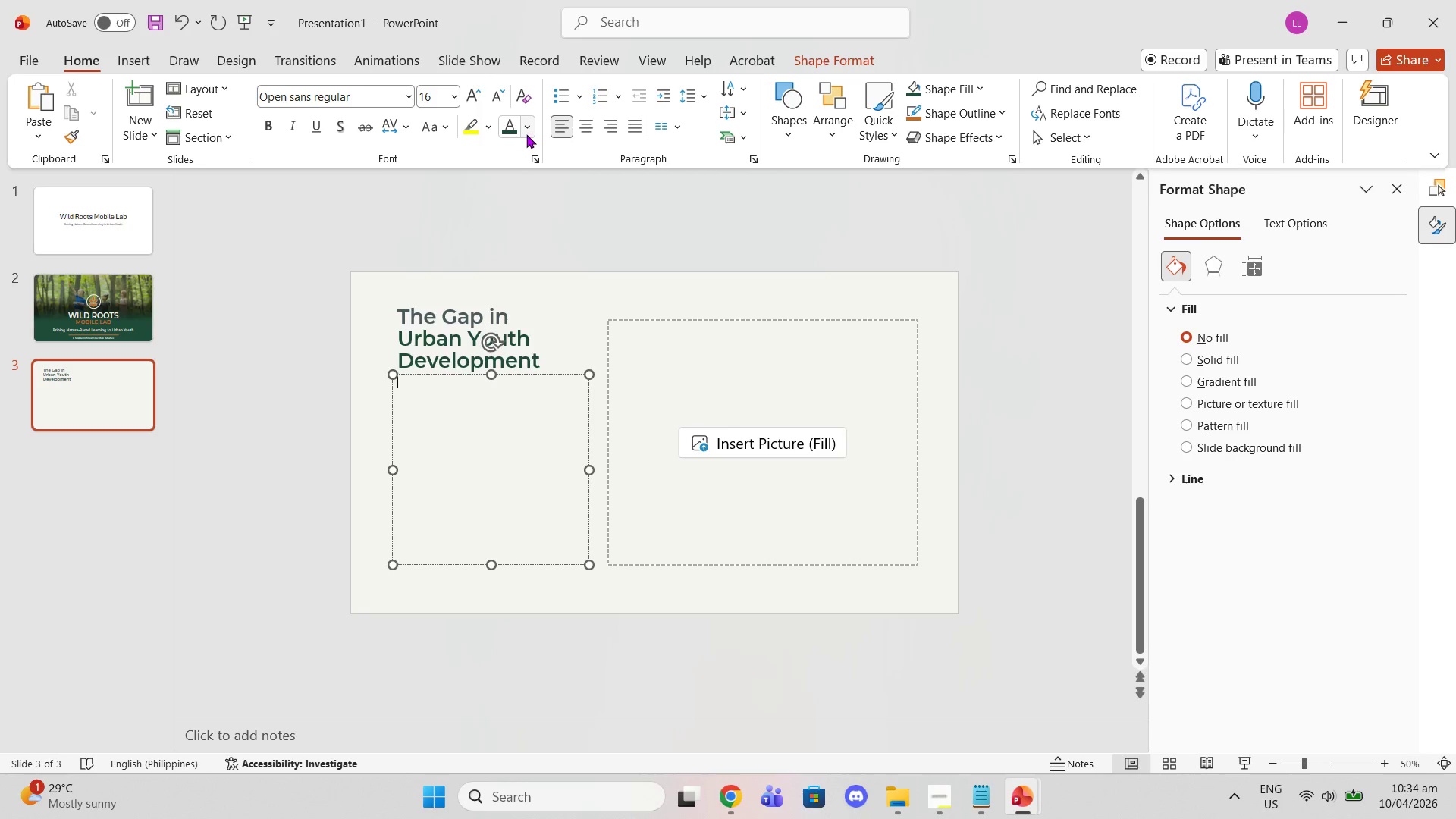 
left_click([526, 134])
 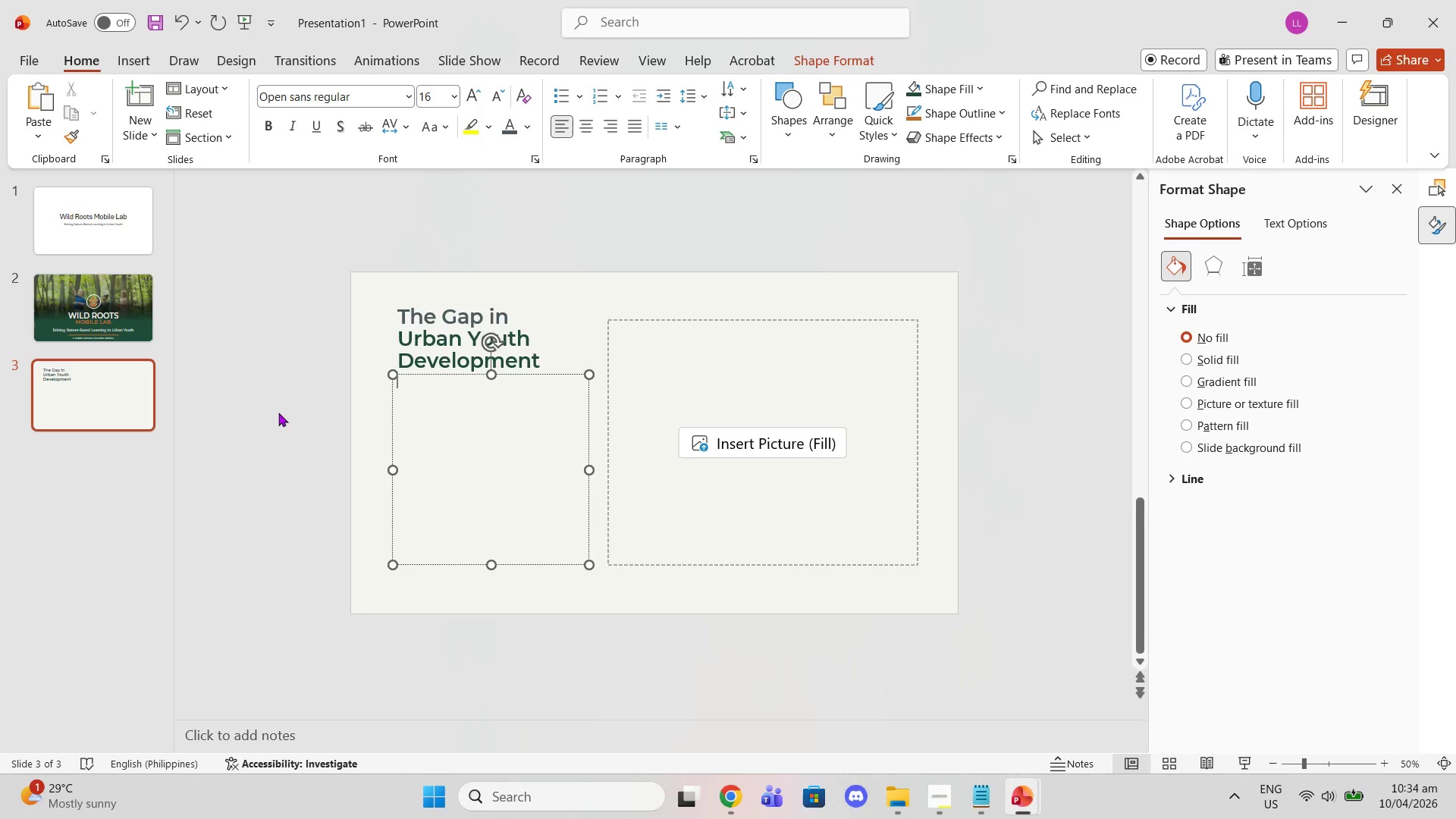 
wait(5.61)
 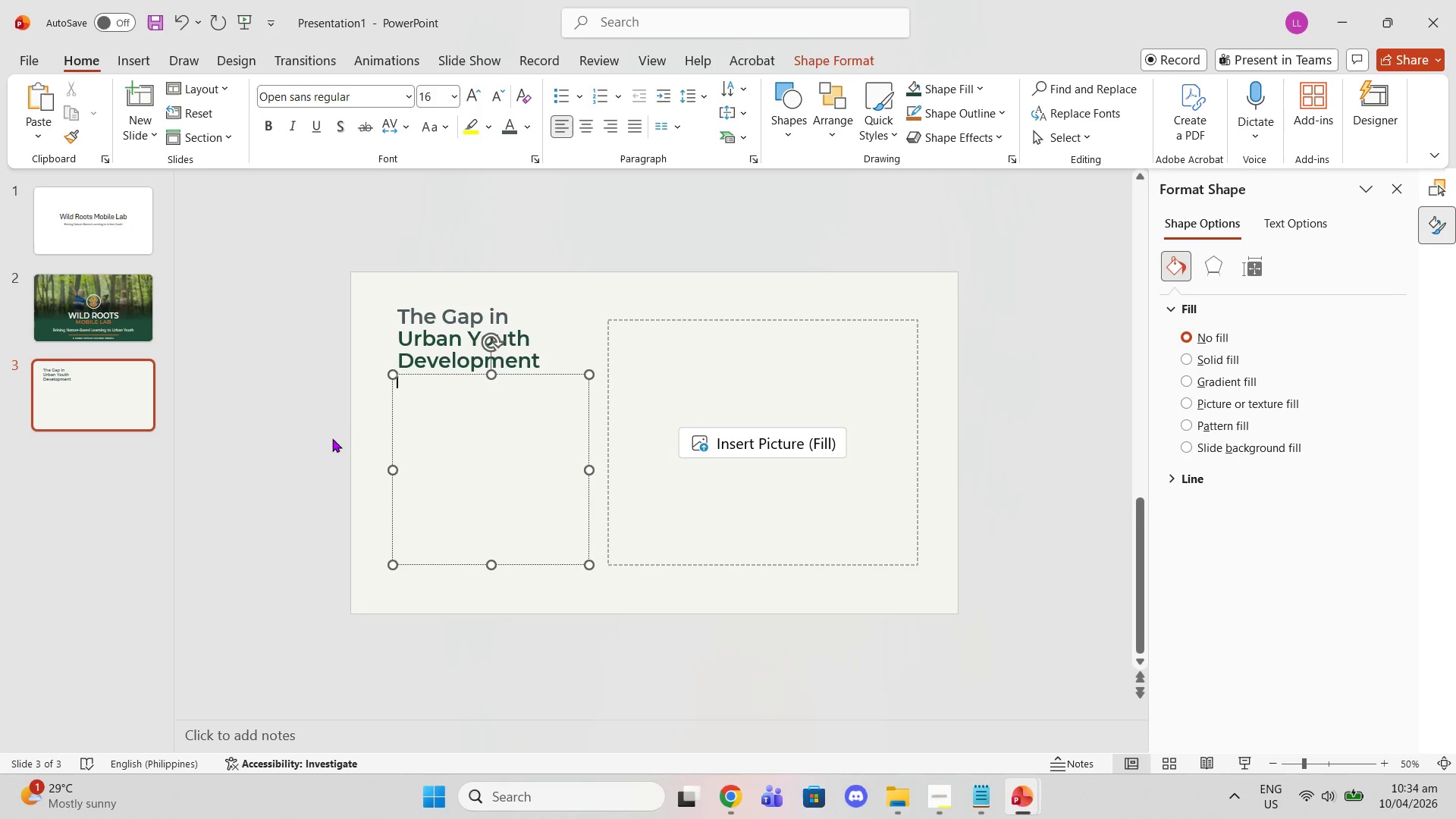 
left_click_drag(start_coordinate=[521, 316], to_coordinate=[402, 308])
 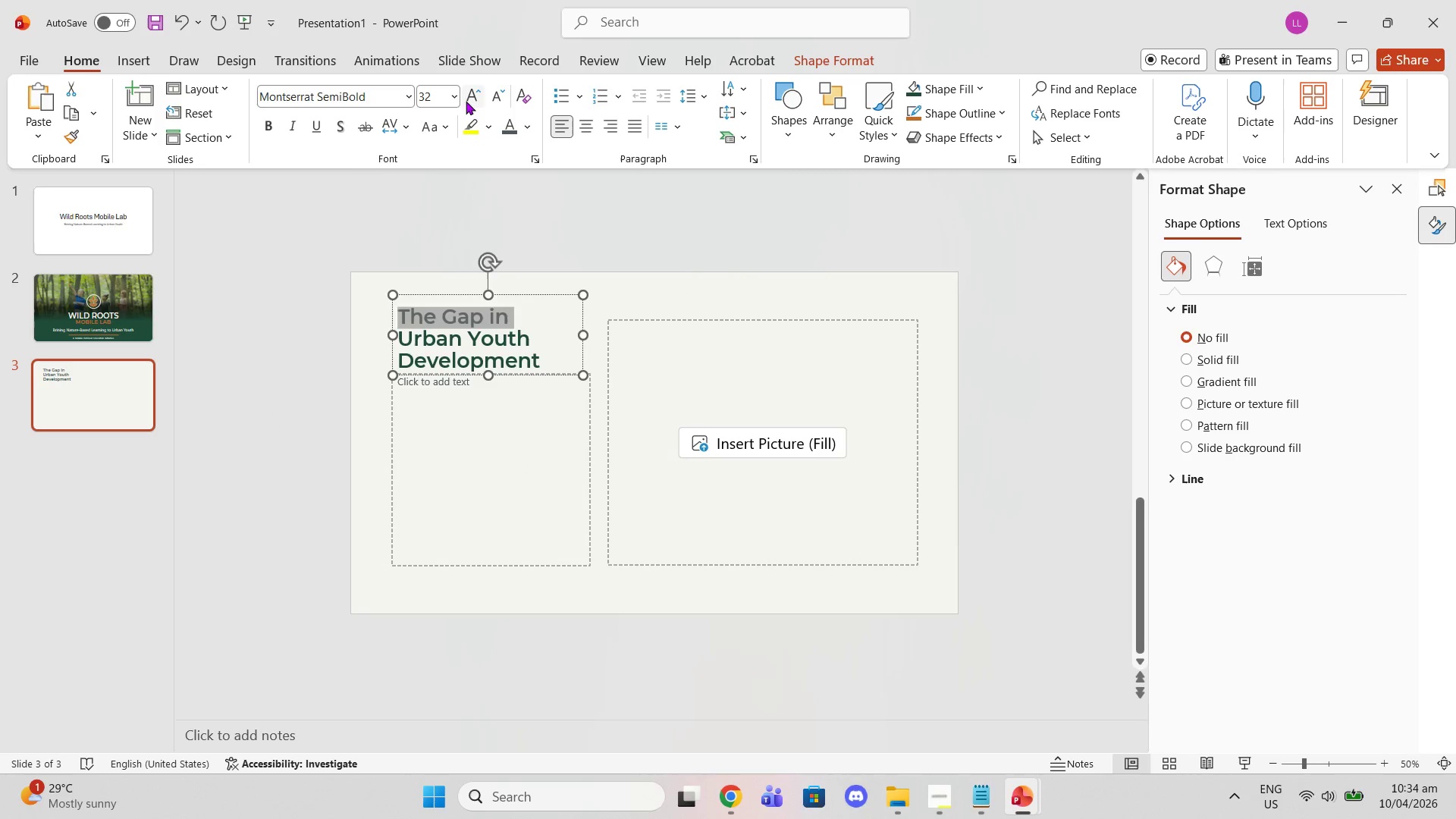 
left_click([496, 96])
 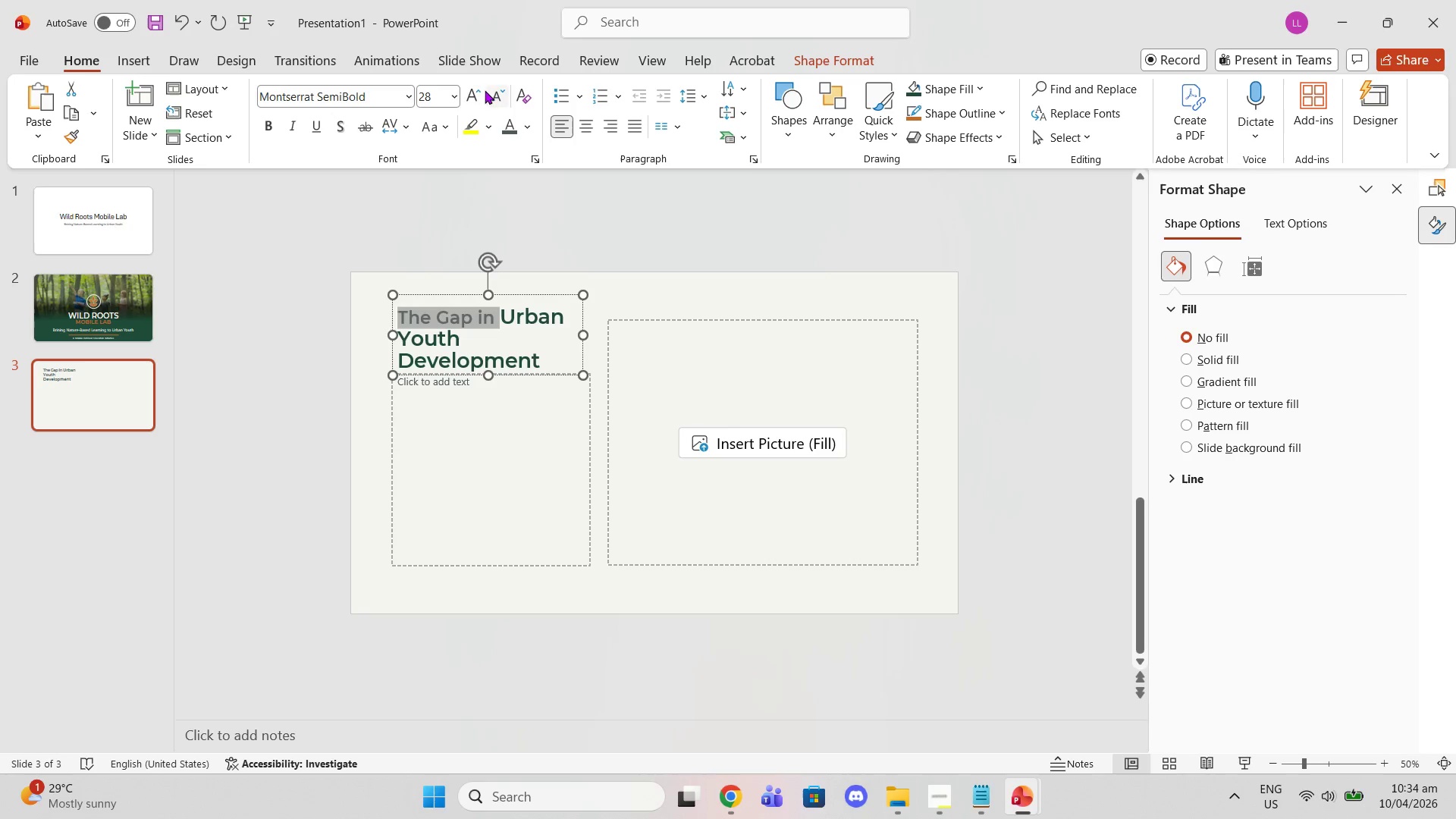 
left_click([473, 91])
 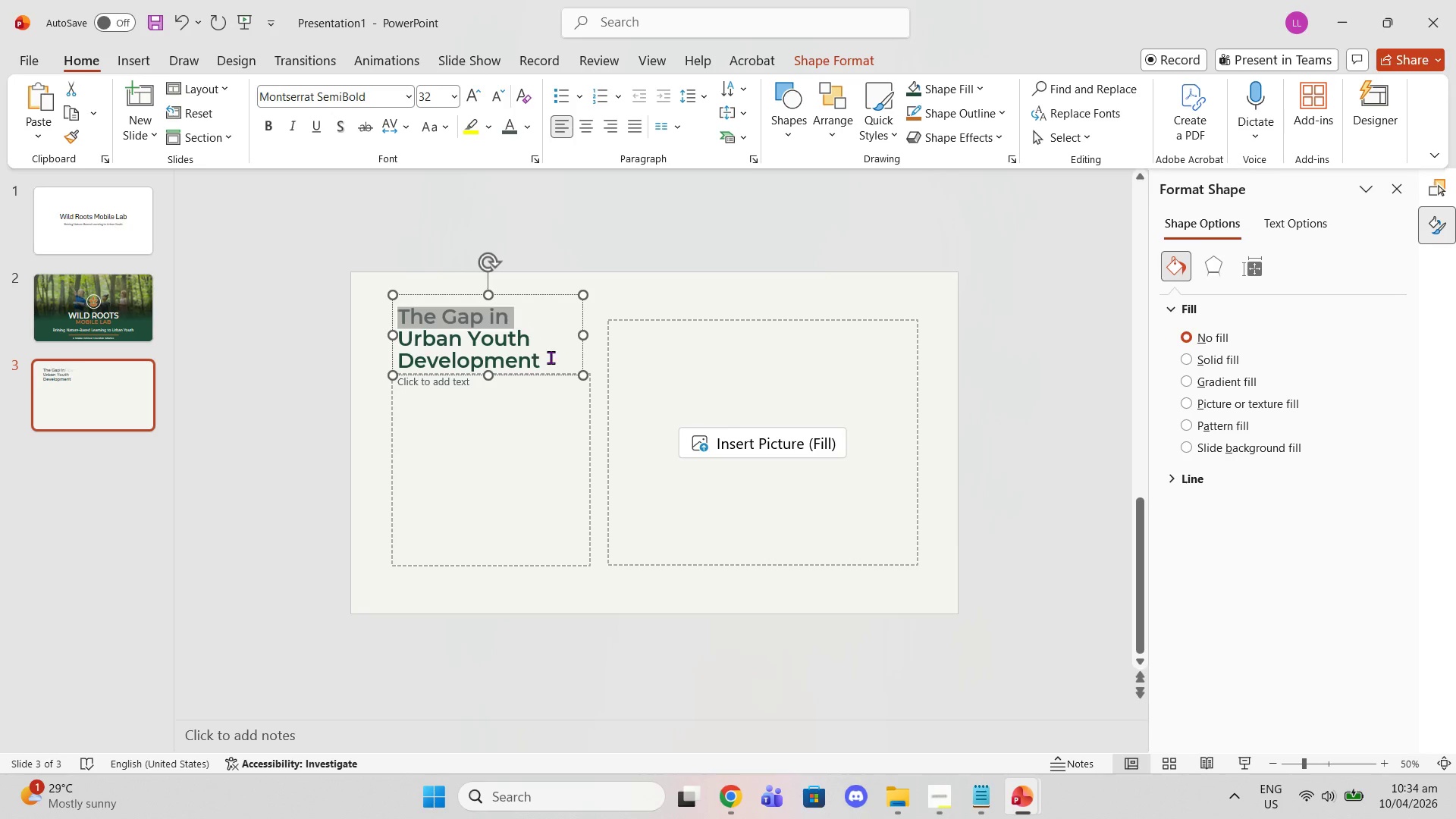 
left_click_drag(start_coordinate=[548, 357], to_coordinate=[406, 332])
 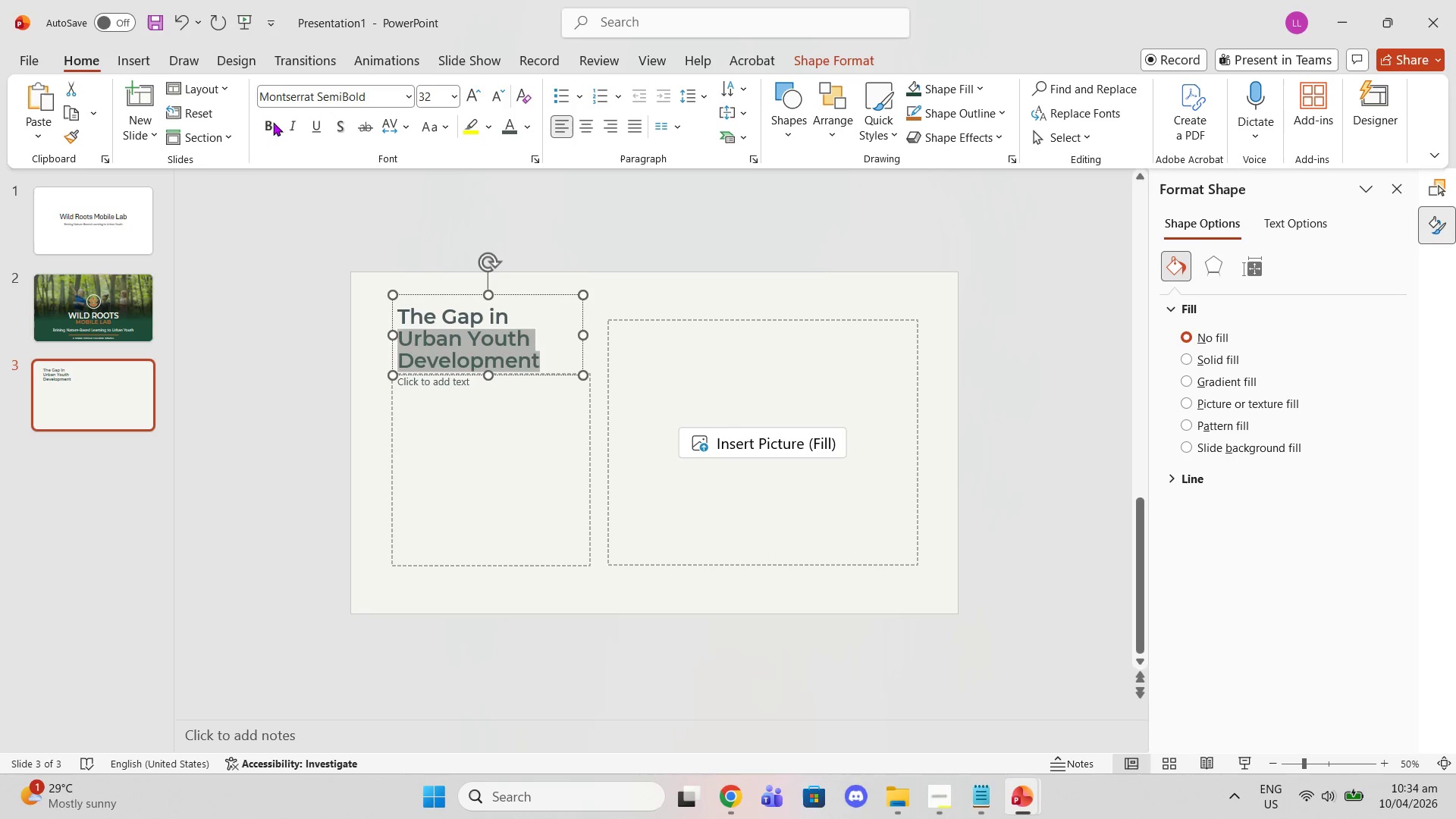 
left_click([268, 122])
 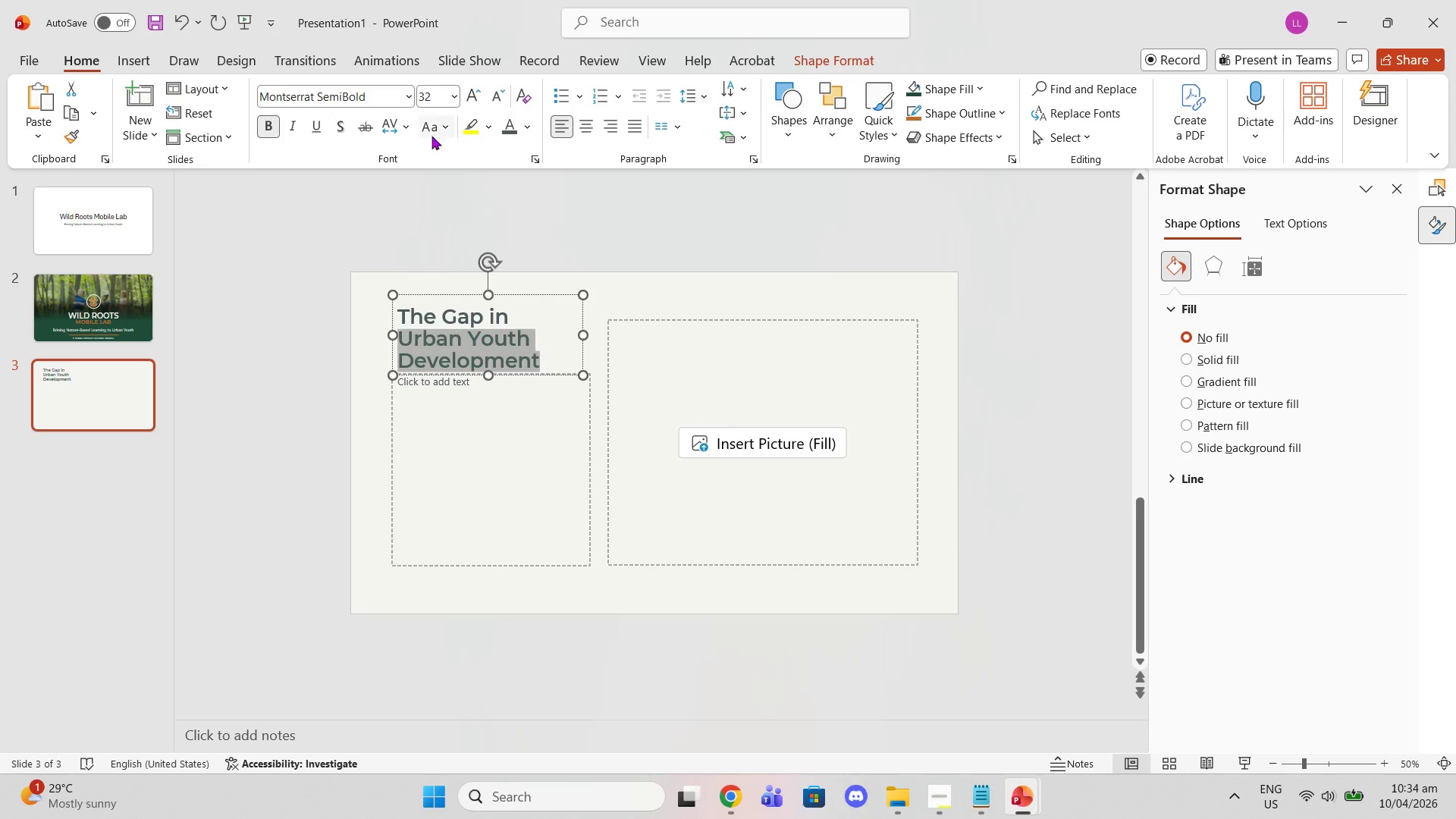 
left_click([469, 98])
 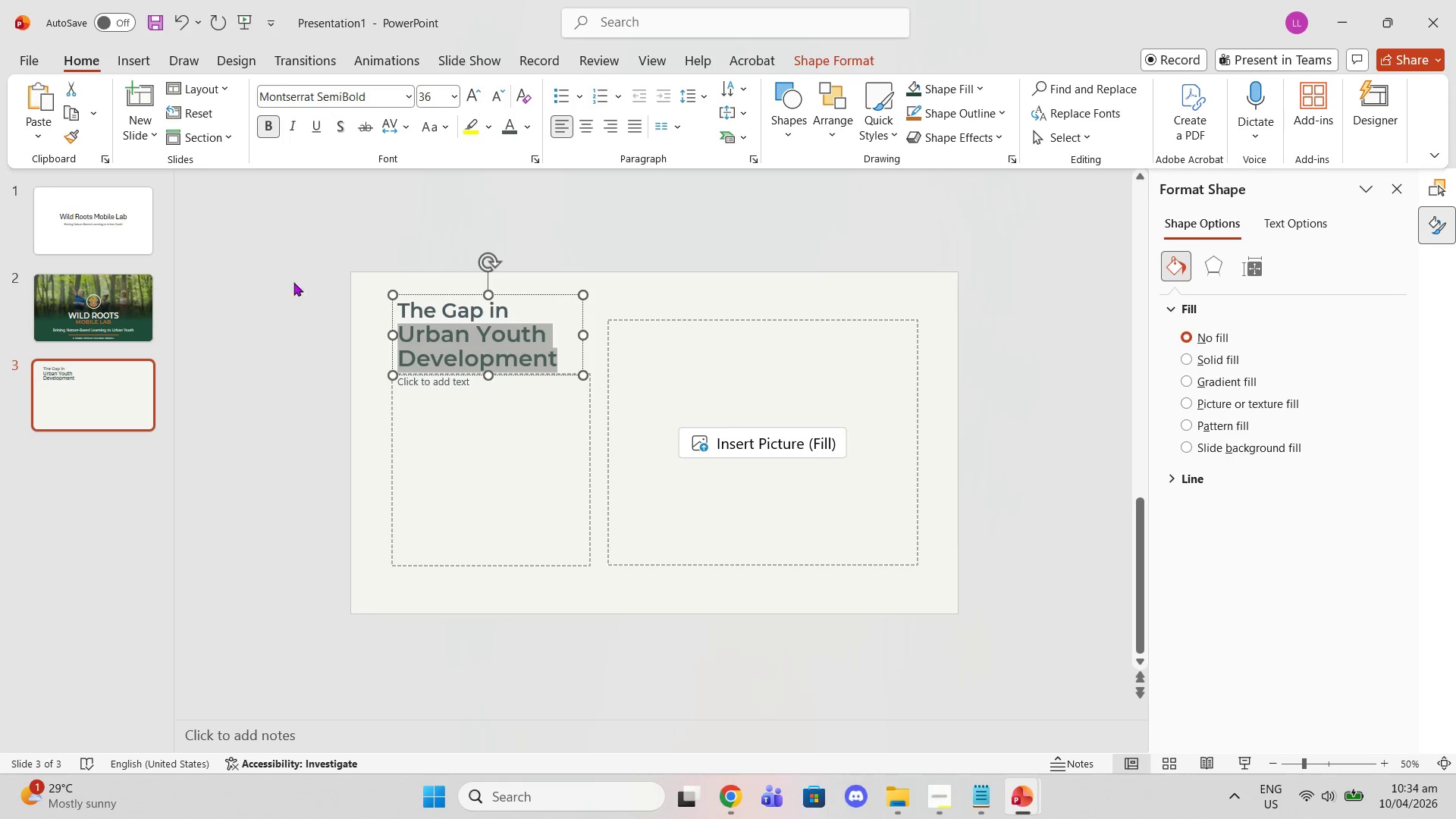 
left_click([278, 290])
 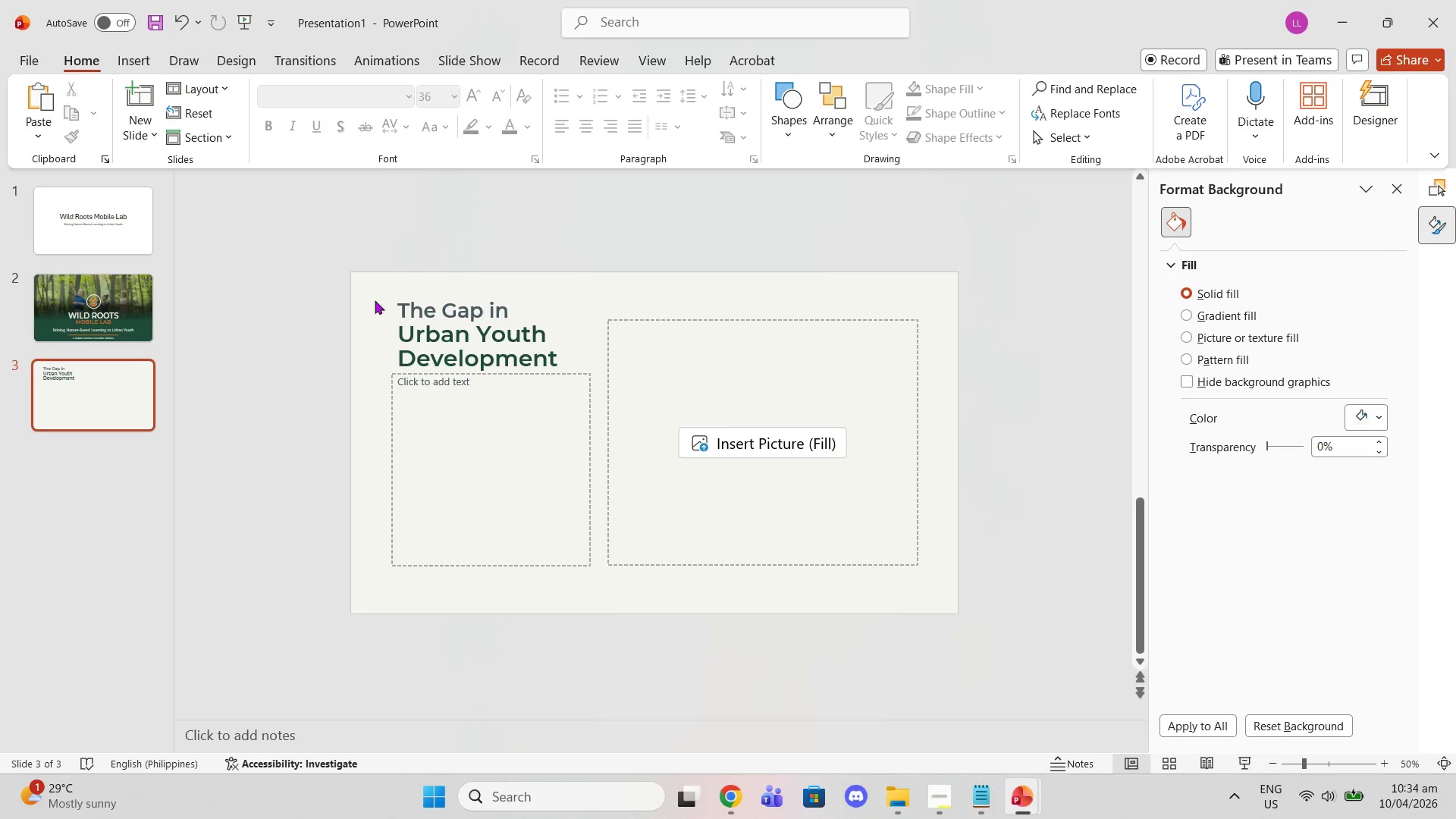 
left_click([423, 315])
 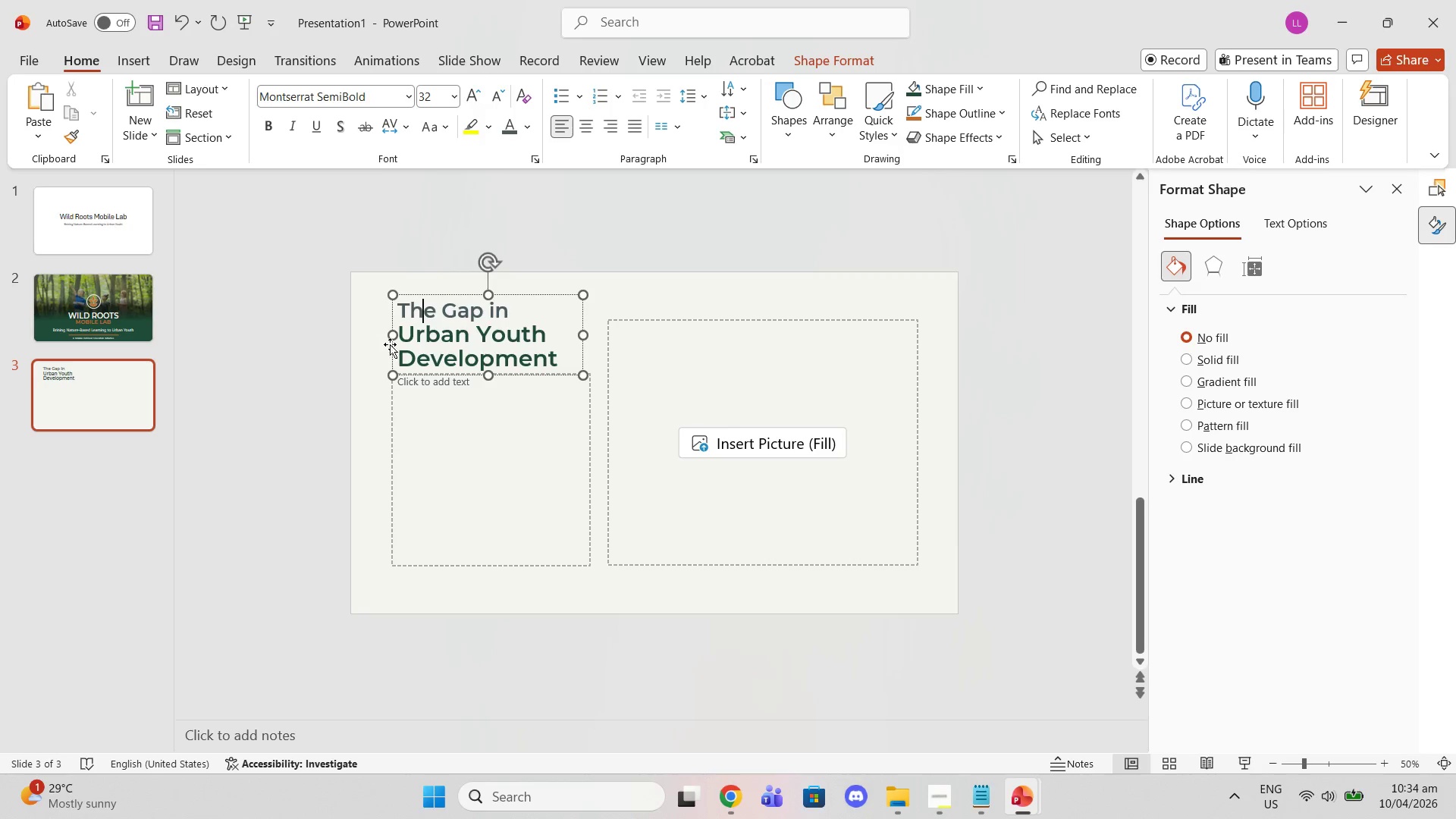 
left_click([420, 345])
 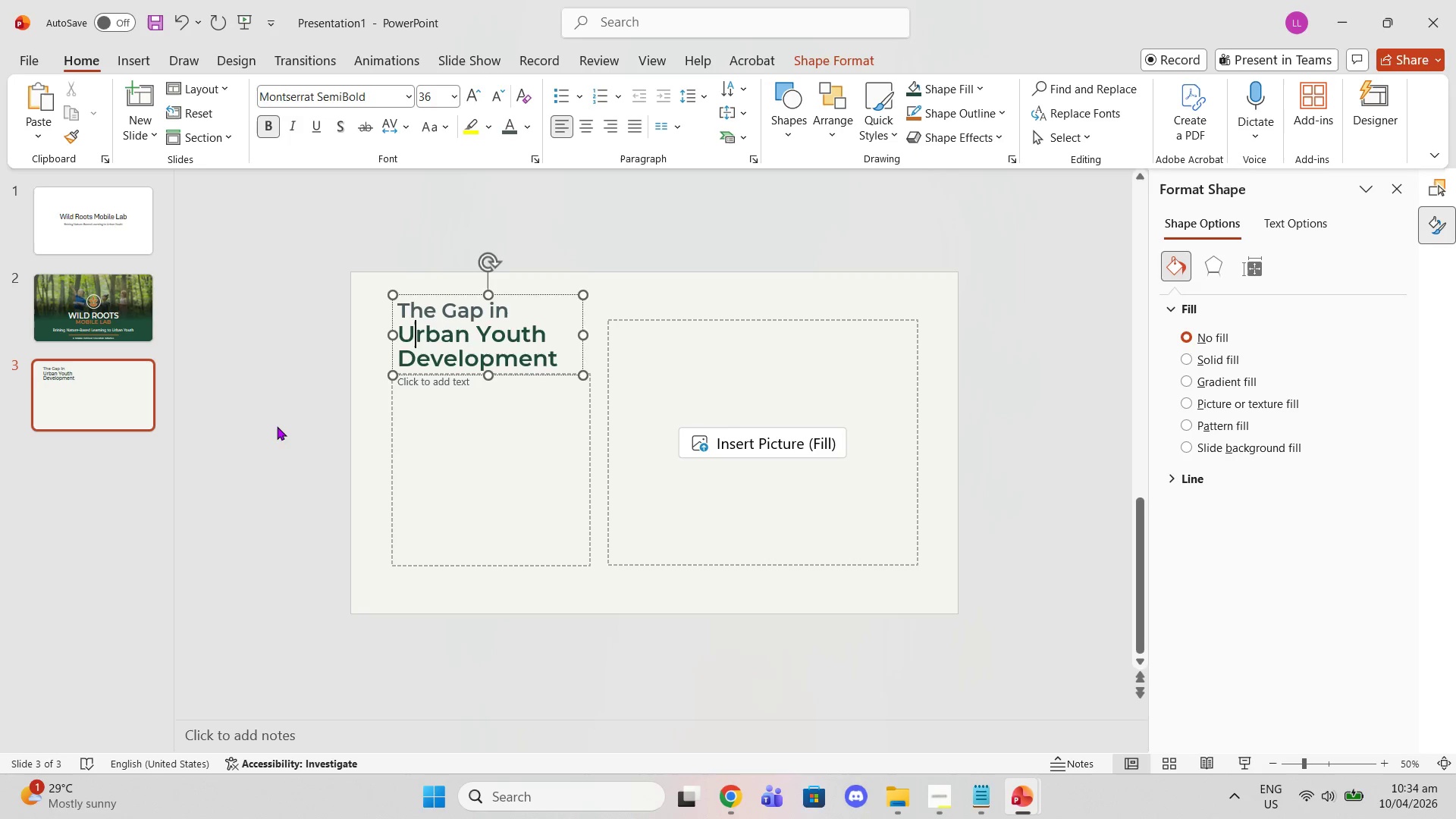 
left_click_drag(start_coordinate=[275, 425], to_coordinate=[281, 425])
 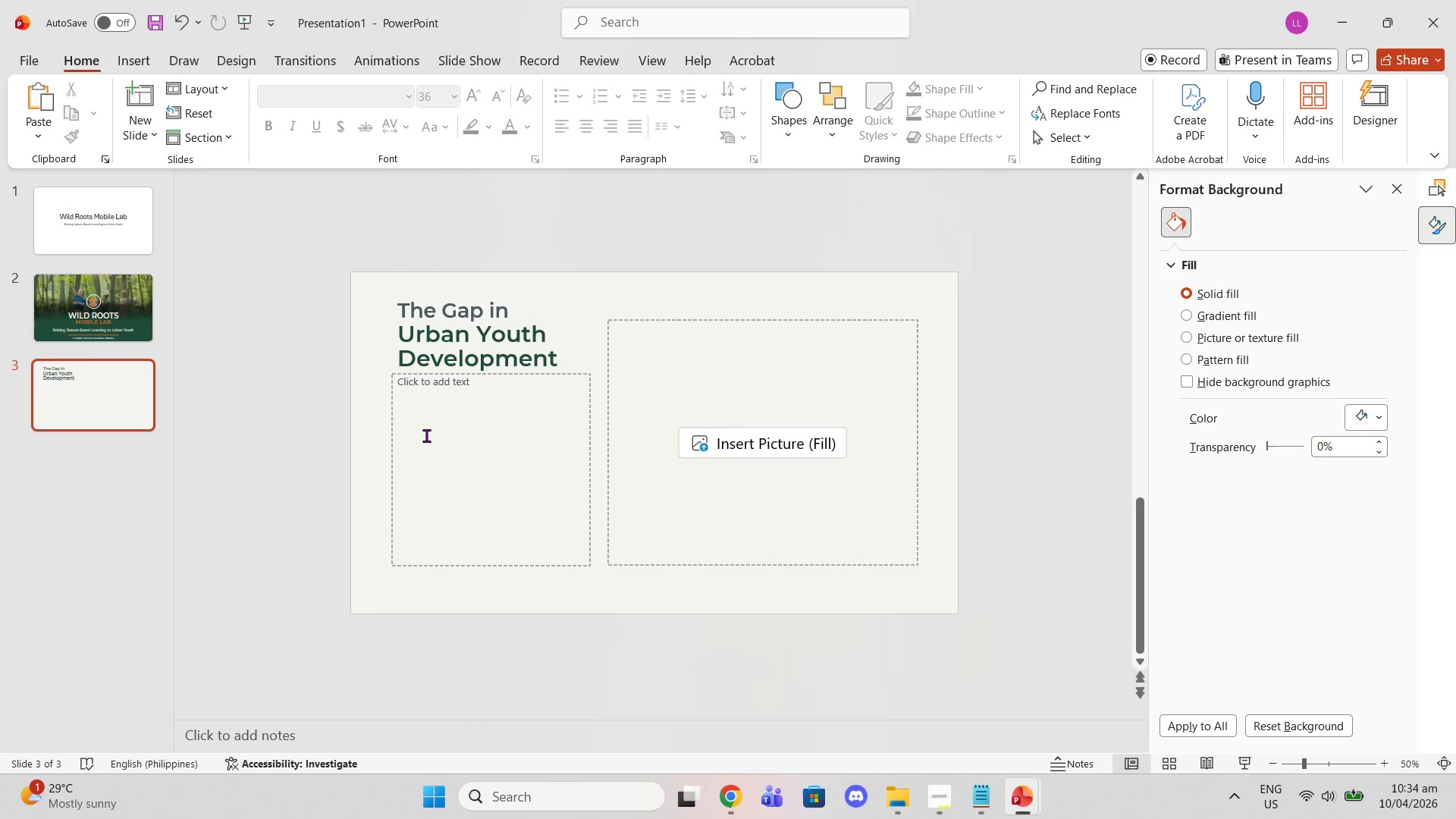 
left_click([325, 394])
 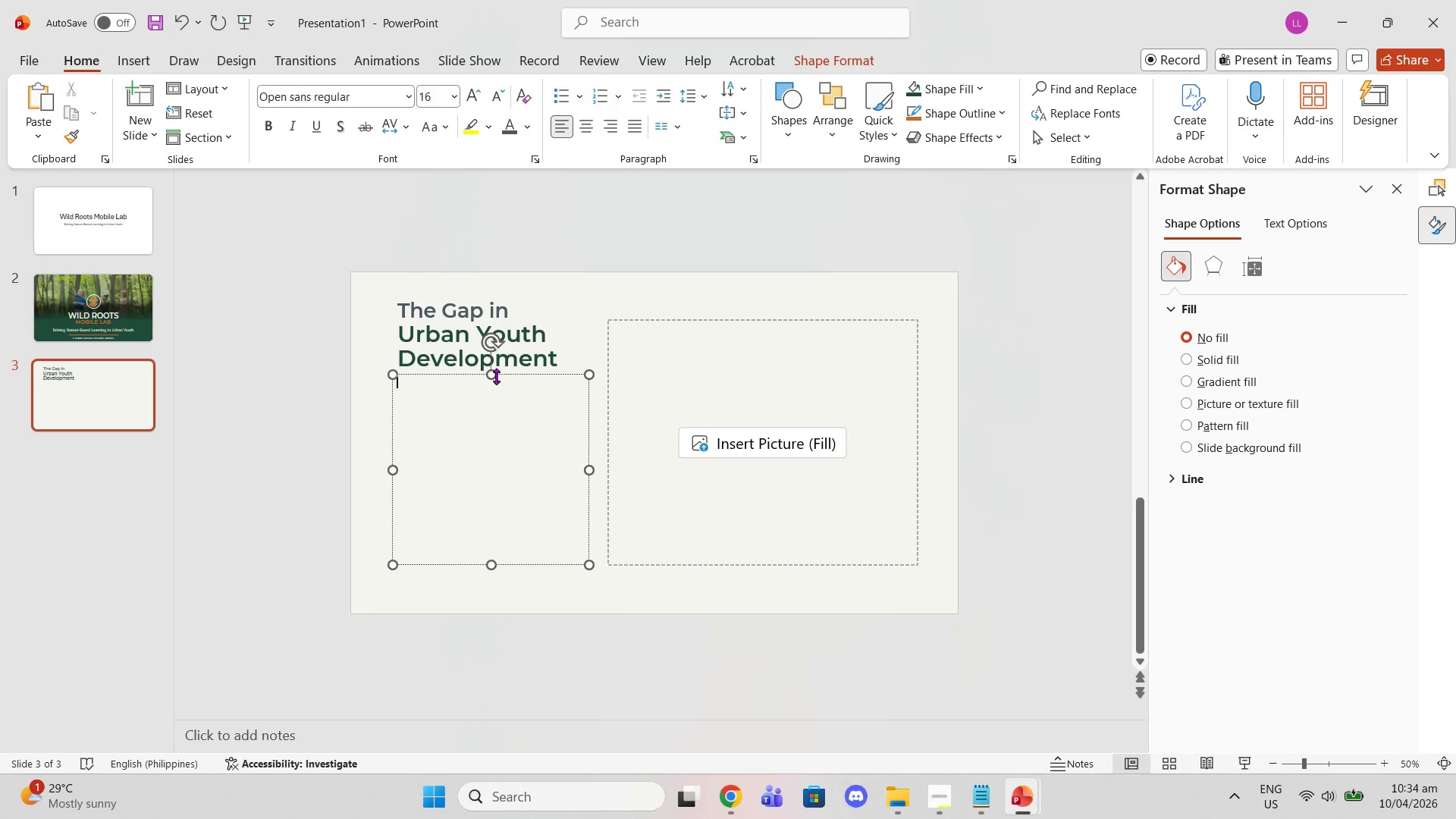 
left_click_drag(start_coordinate=[491, 375], to_coordinate=[488, 397])
 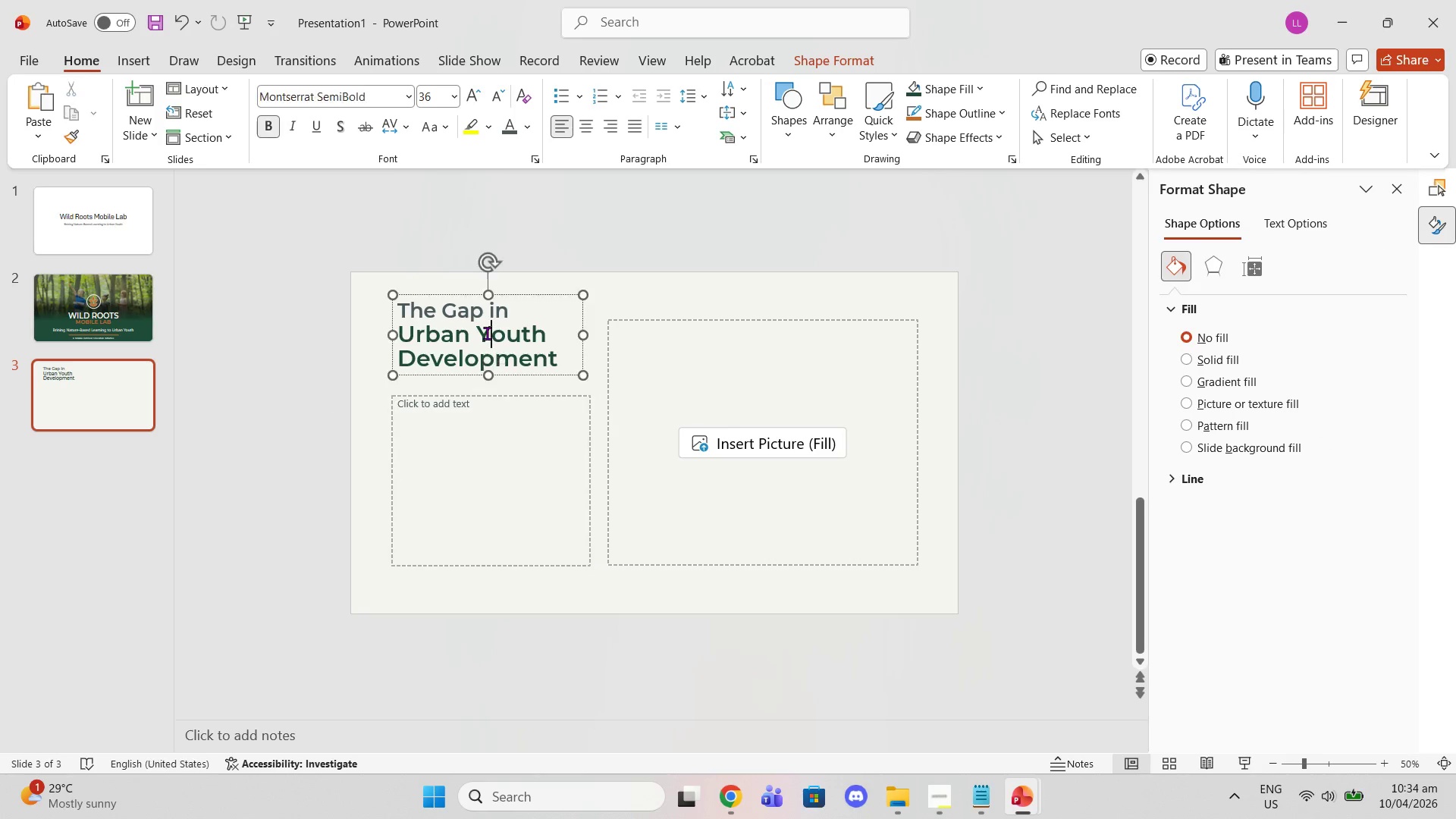 
left_click([487, 333])
 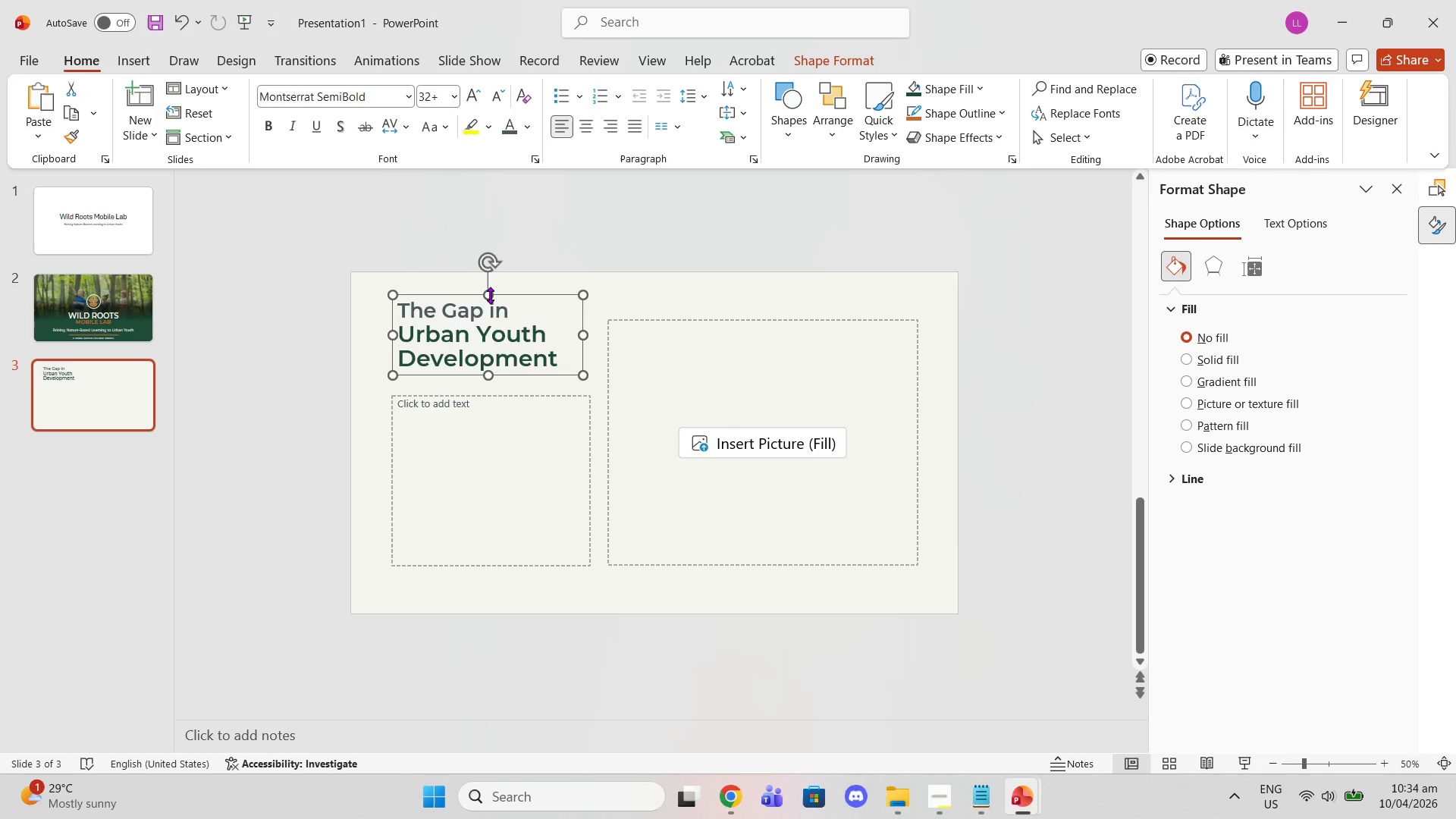 
left_click_drag(start_coordinate=[512, 291], to_coordinate=[512, 302])
 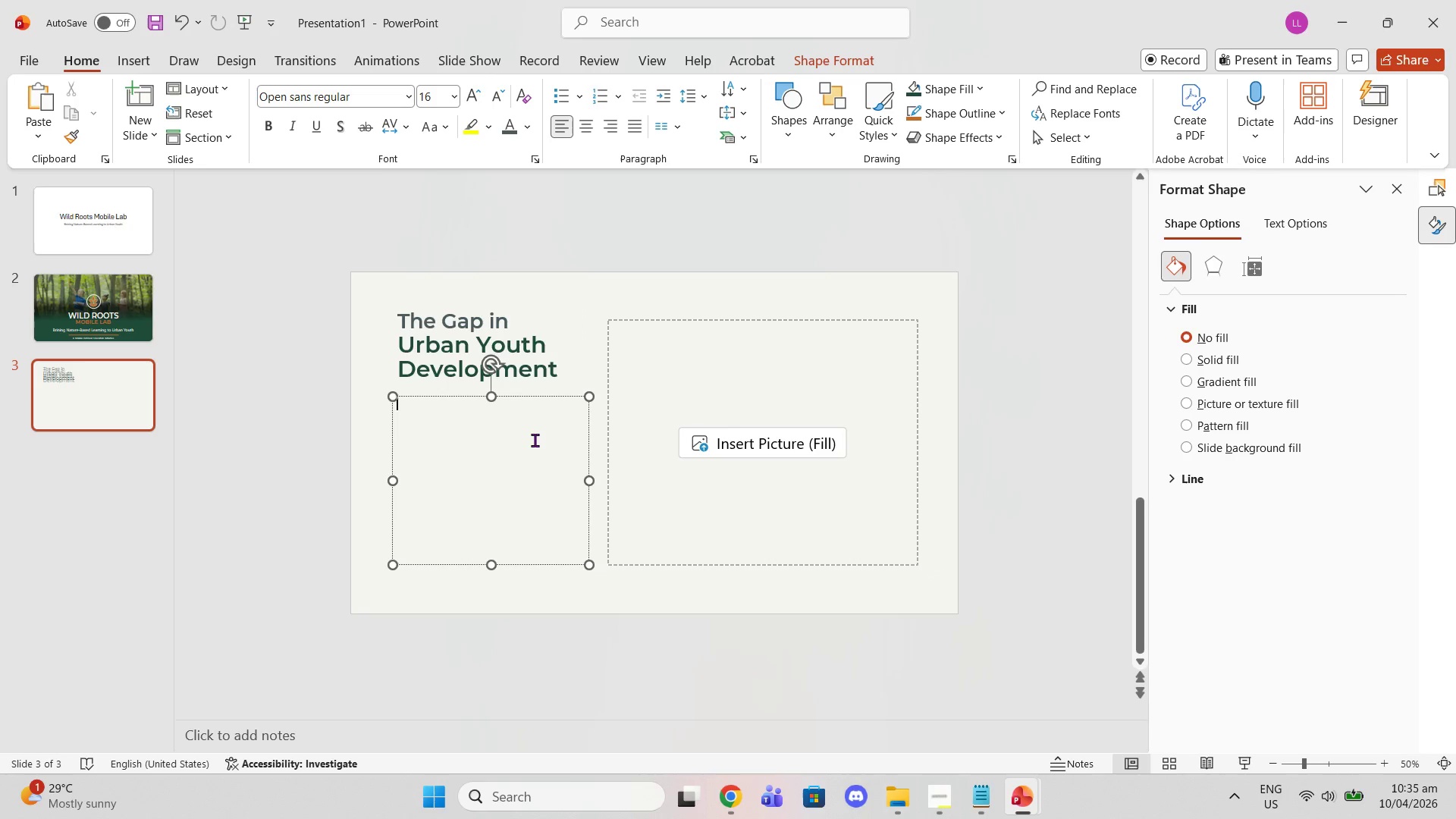 
left_click([535, 440])
 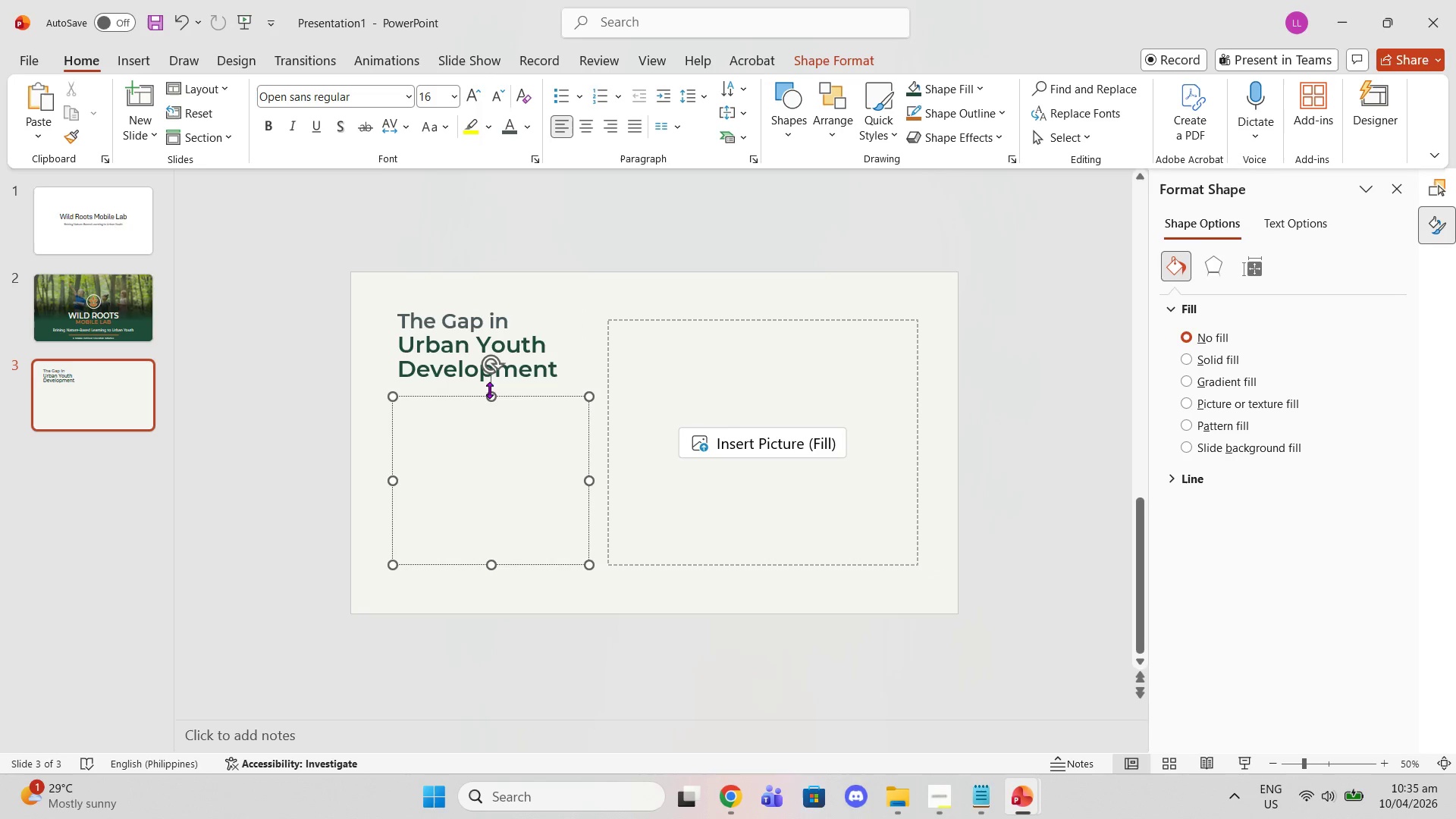 
left_click_drag(start_coordinate=[491, 397], to_coordinate=[494, 384])
 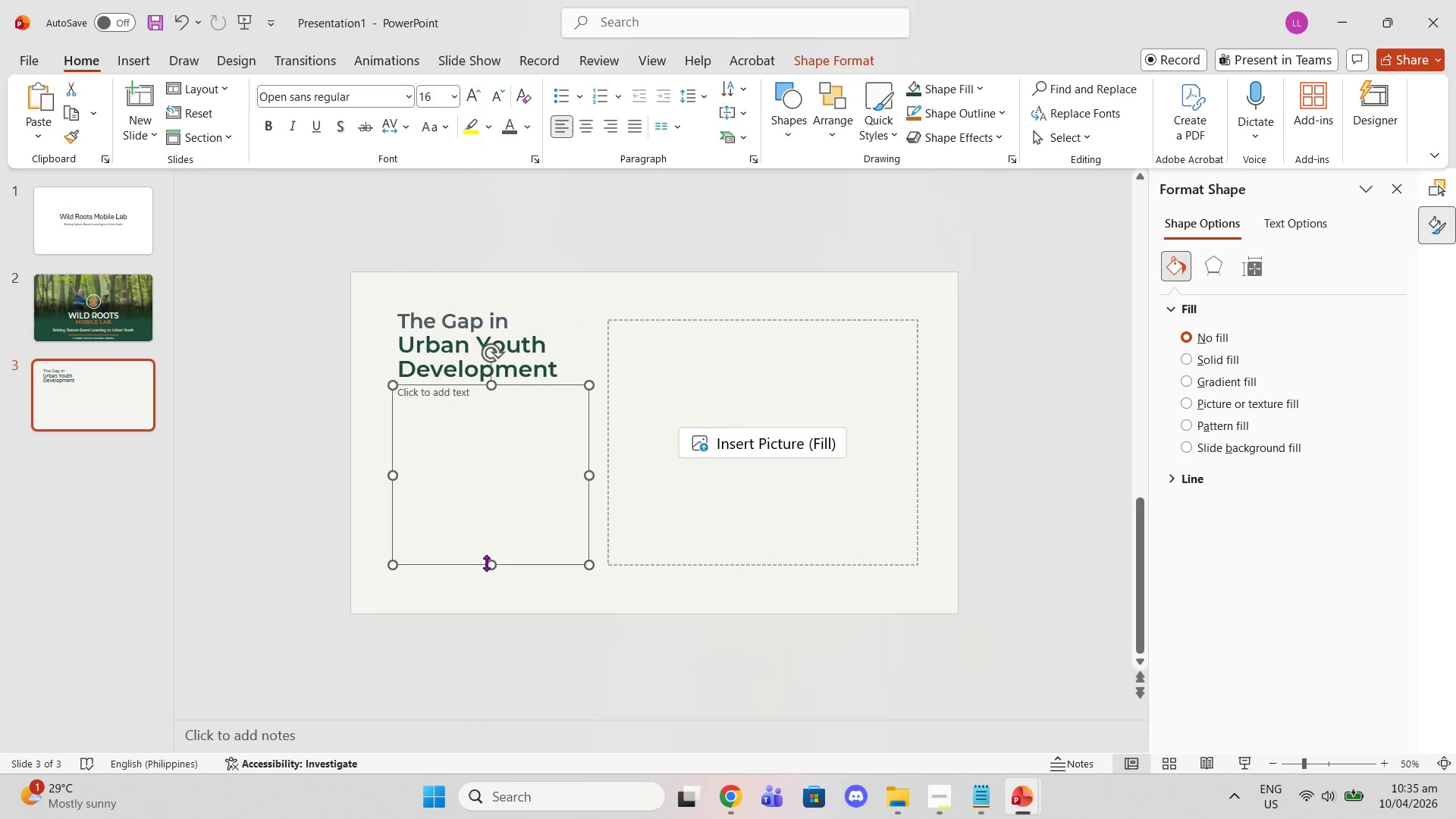 
left_click_drag(start_coordinate=[488, 561], to_coordinate=[488, 533])
 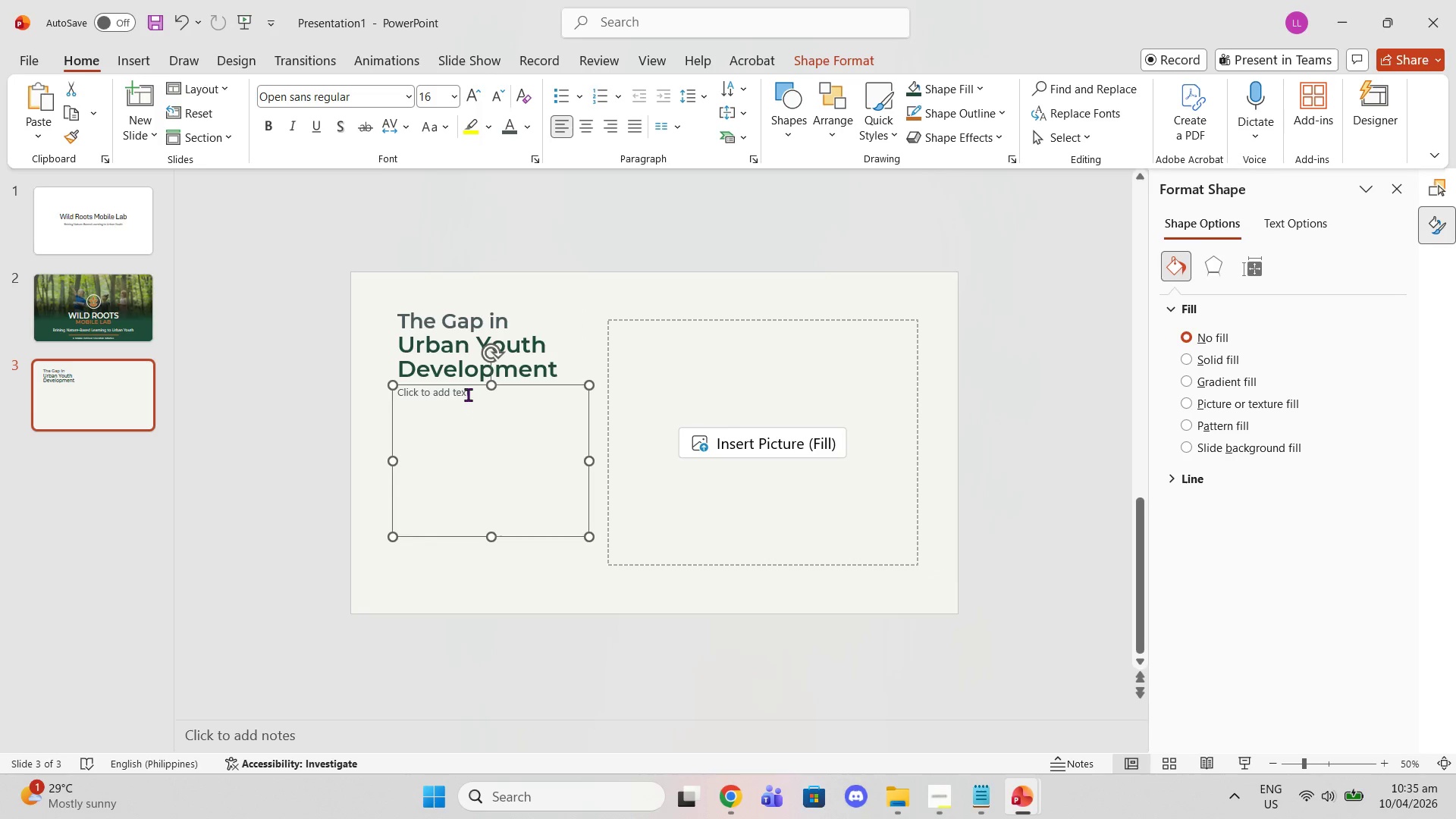 
left_click([468, 394])
 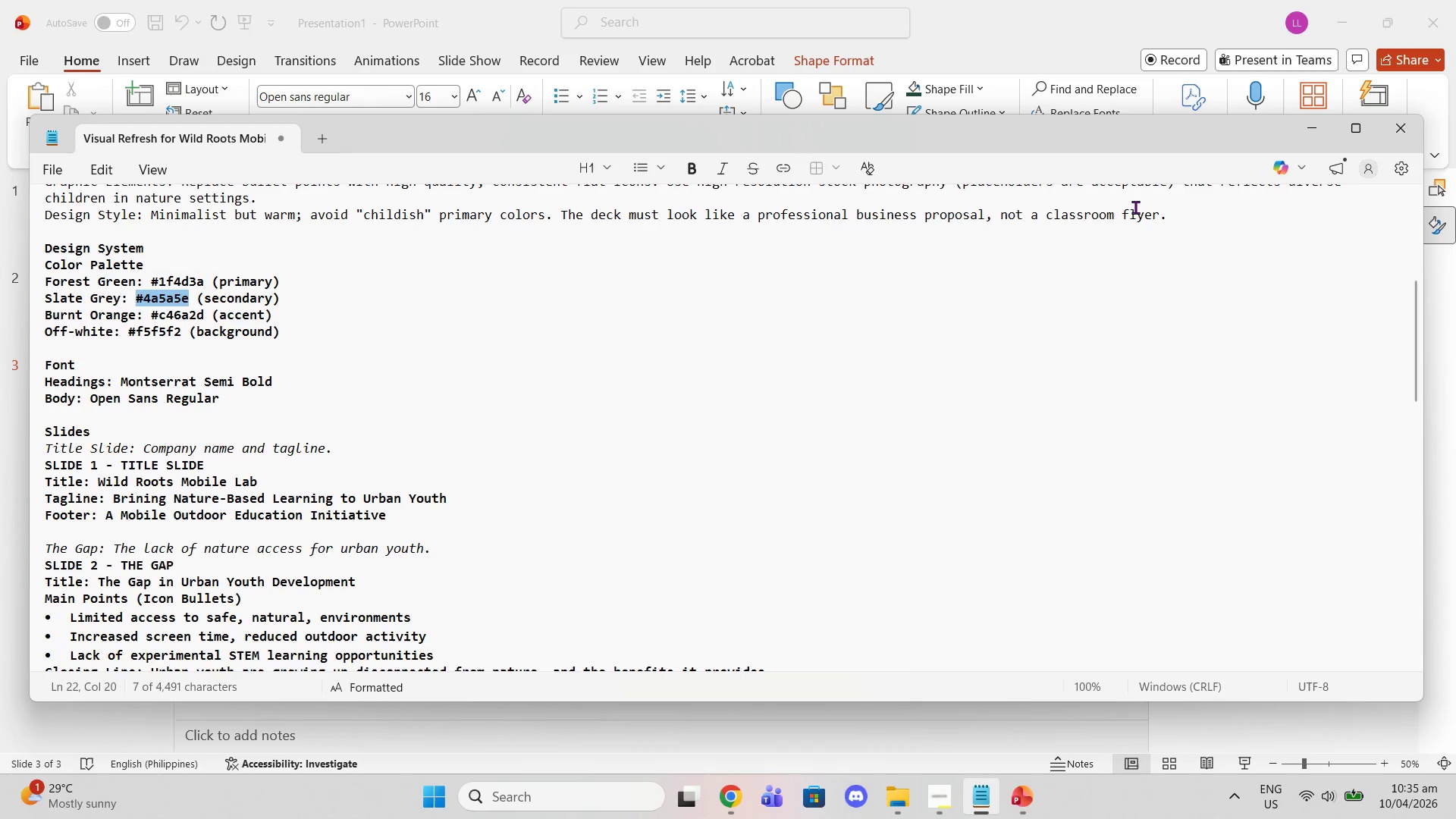 
left_click([1312, 126])
 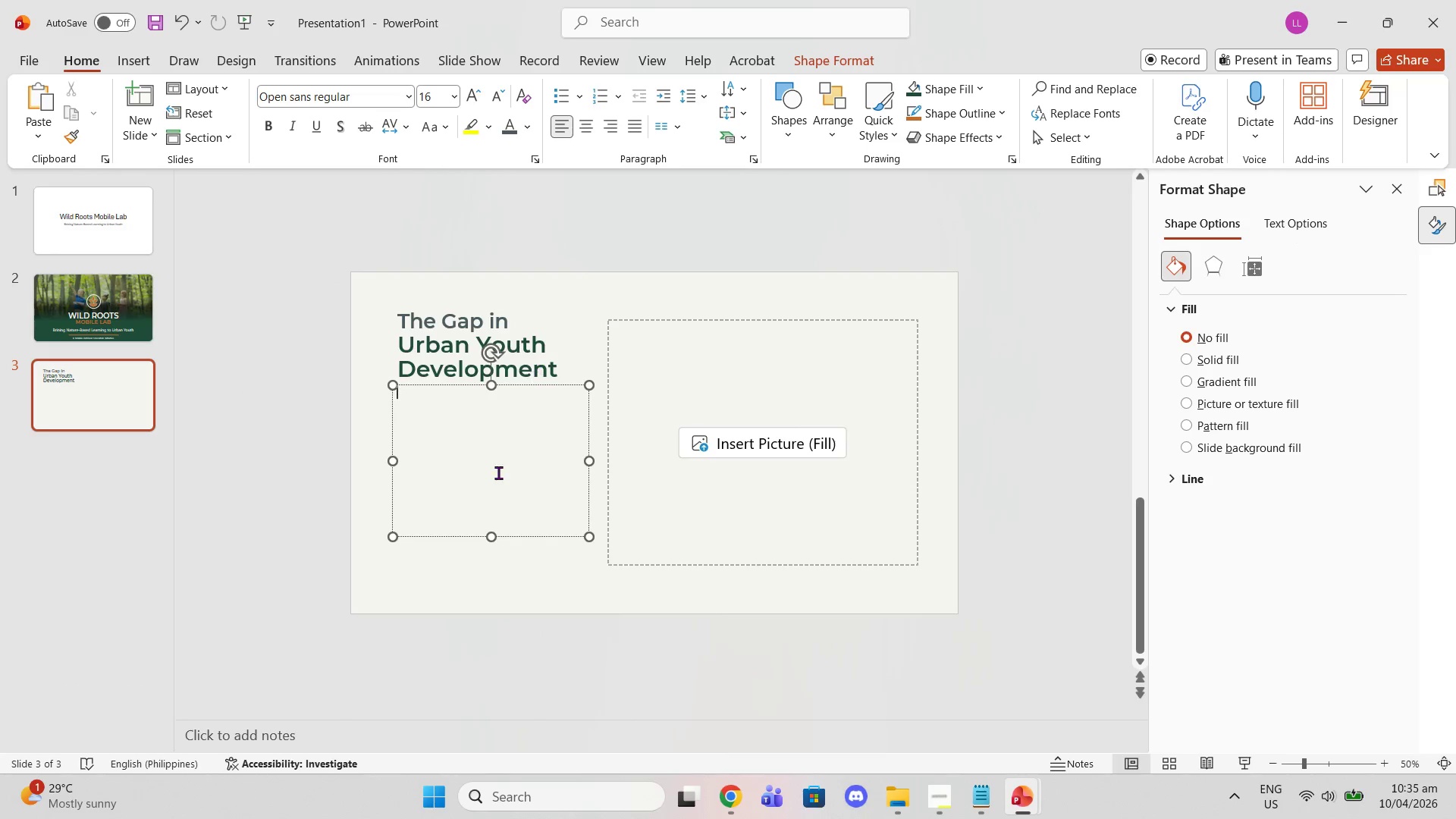 
left_click([717, 314])
 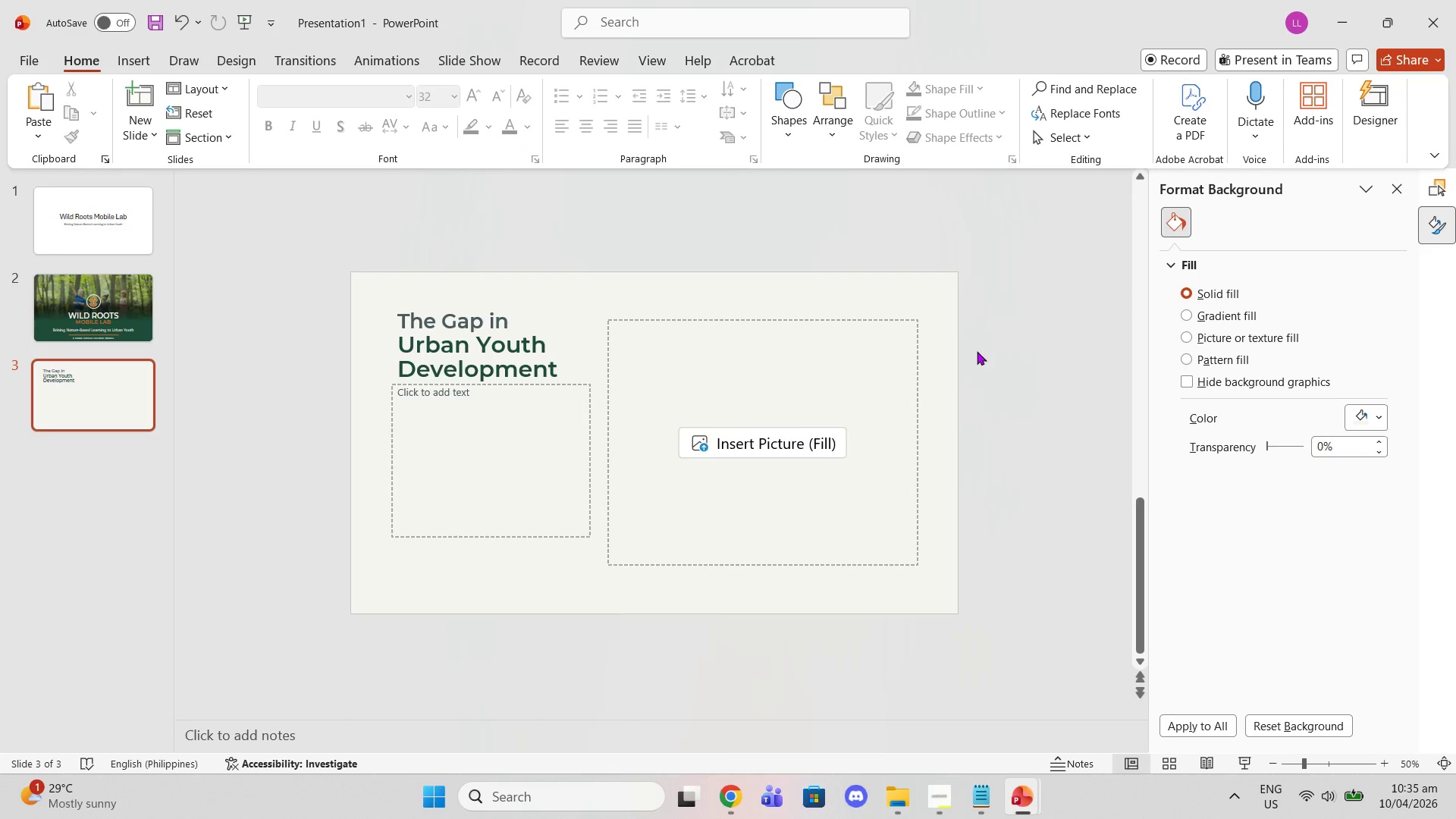 
wait(13.8)
 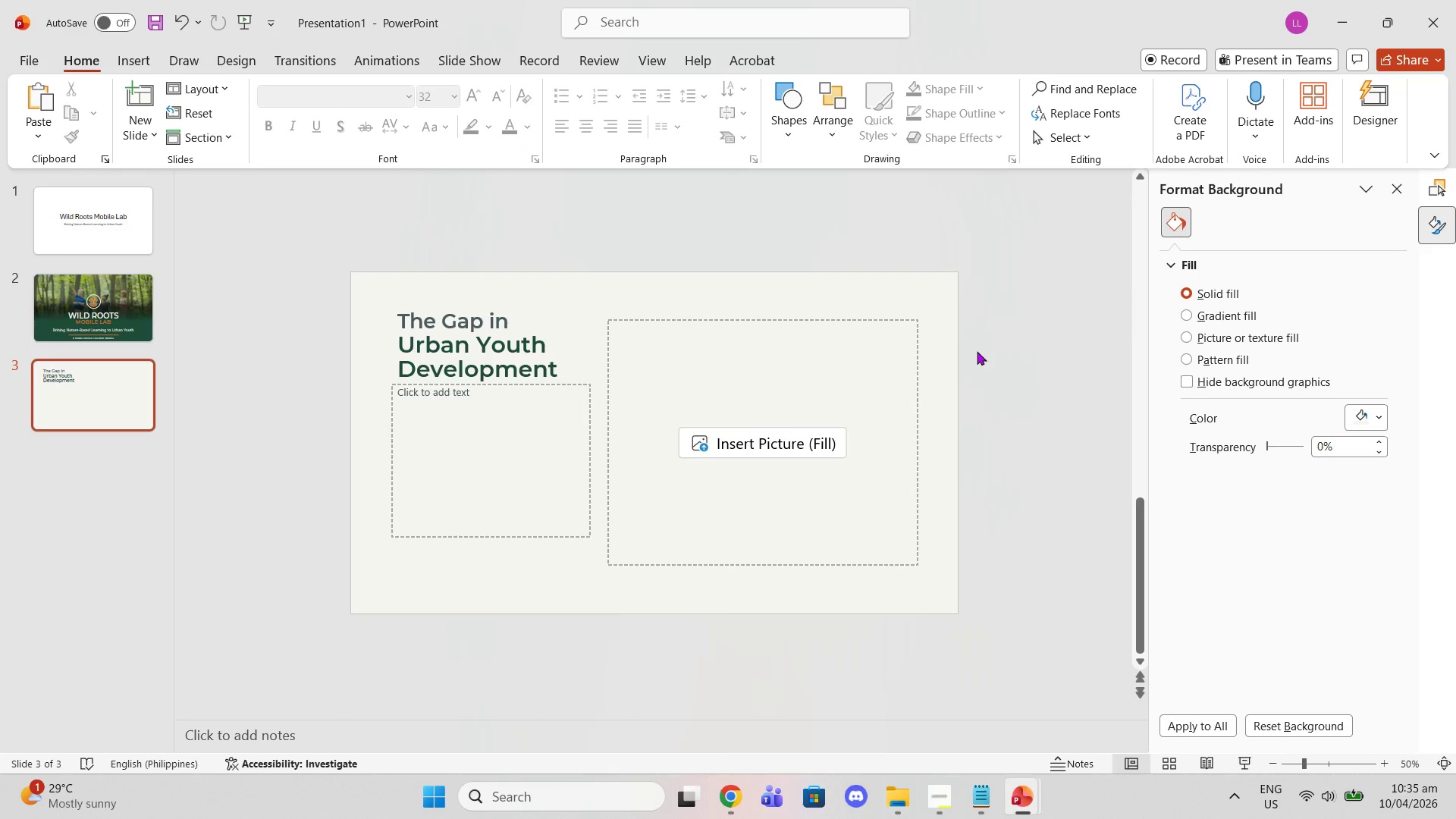 
left_click_drag(start_coordinate=[833, 318], to_coordinate=[872, 265])
 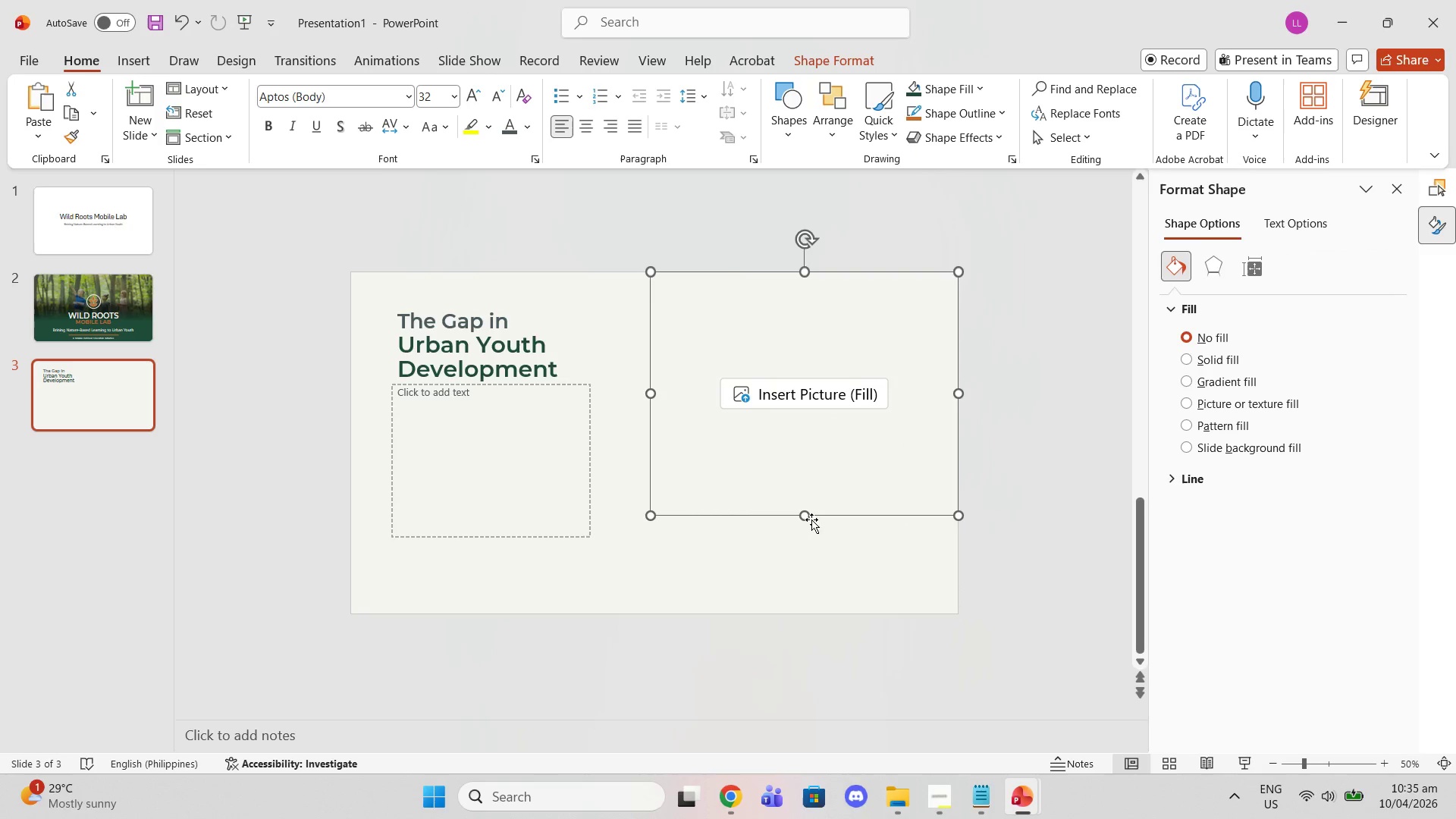 
left_click_drag(start_coordinate=[802, 520], to_coordinate=[808, 614])
 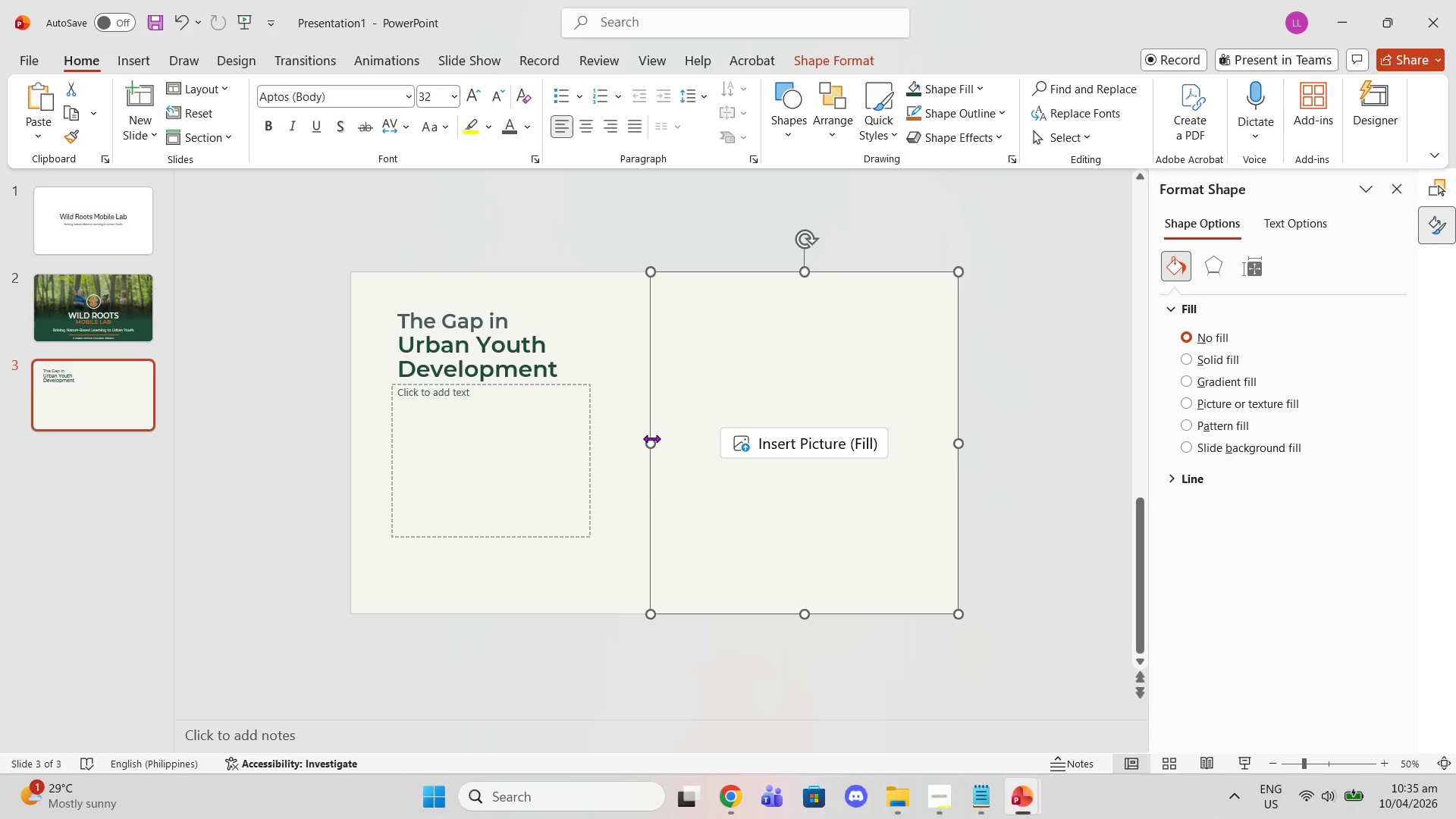 
left_click_drag(start_coordinate=[651, 444], to_coordinate=[677, 446])
 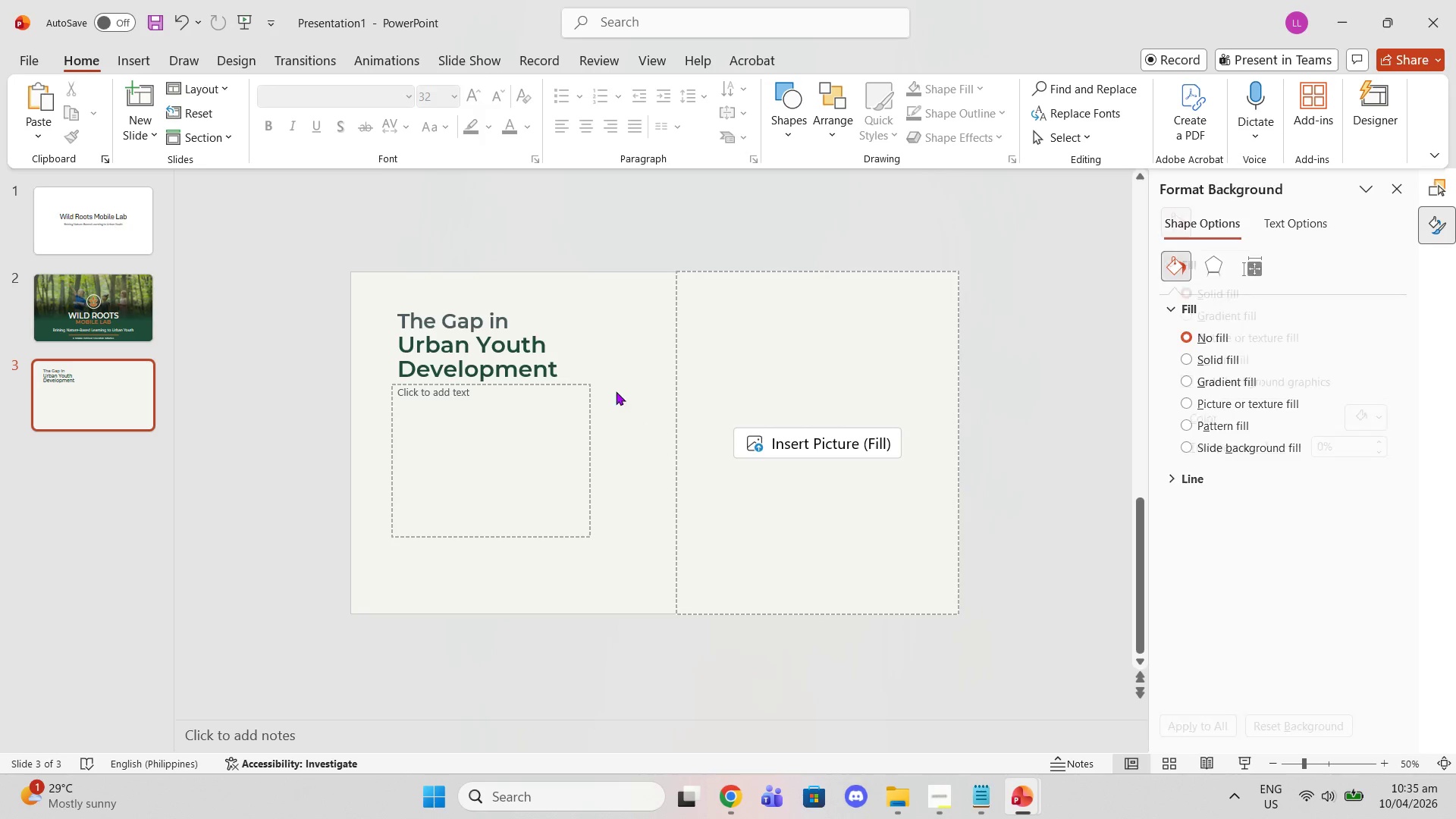 
double_click([597, 368])
 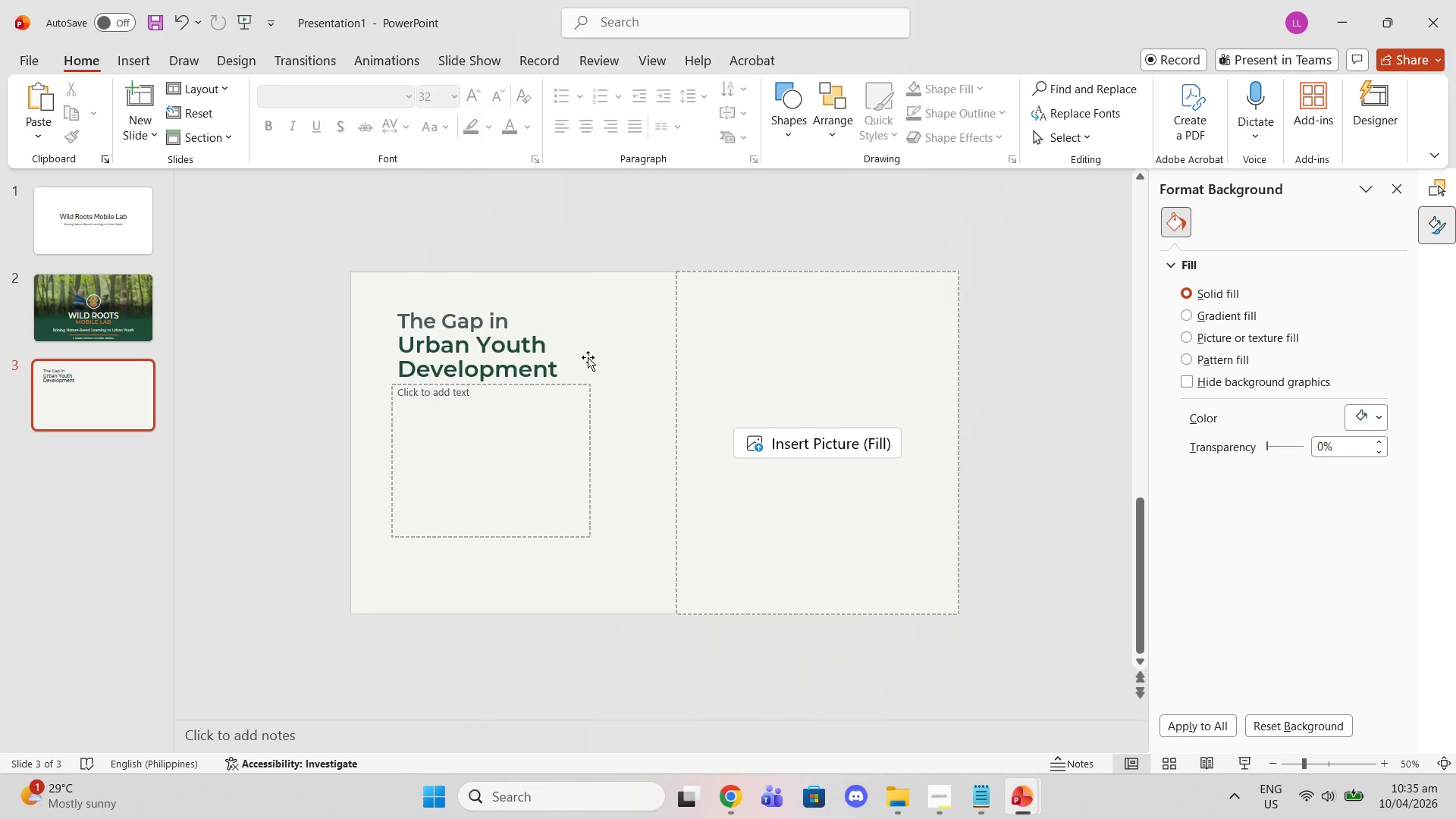 
triple_click([581, 353])
 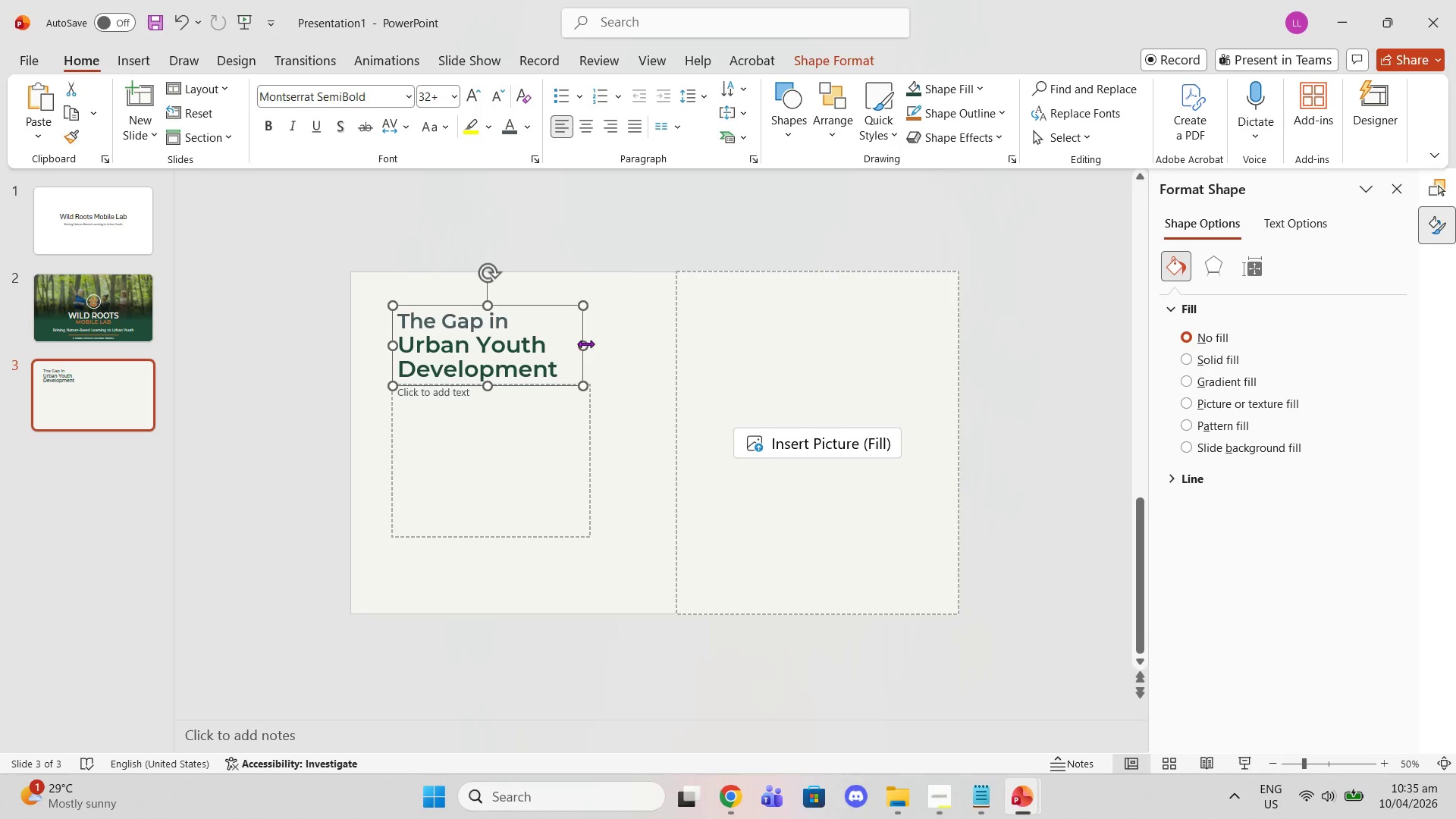 
left_click_drag(start_coordinate=[585, 344], to_coordinate=[585, 337])
 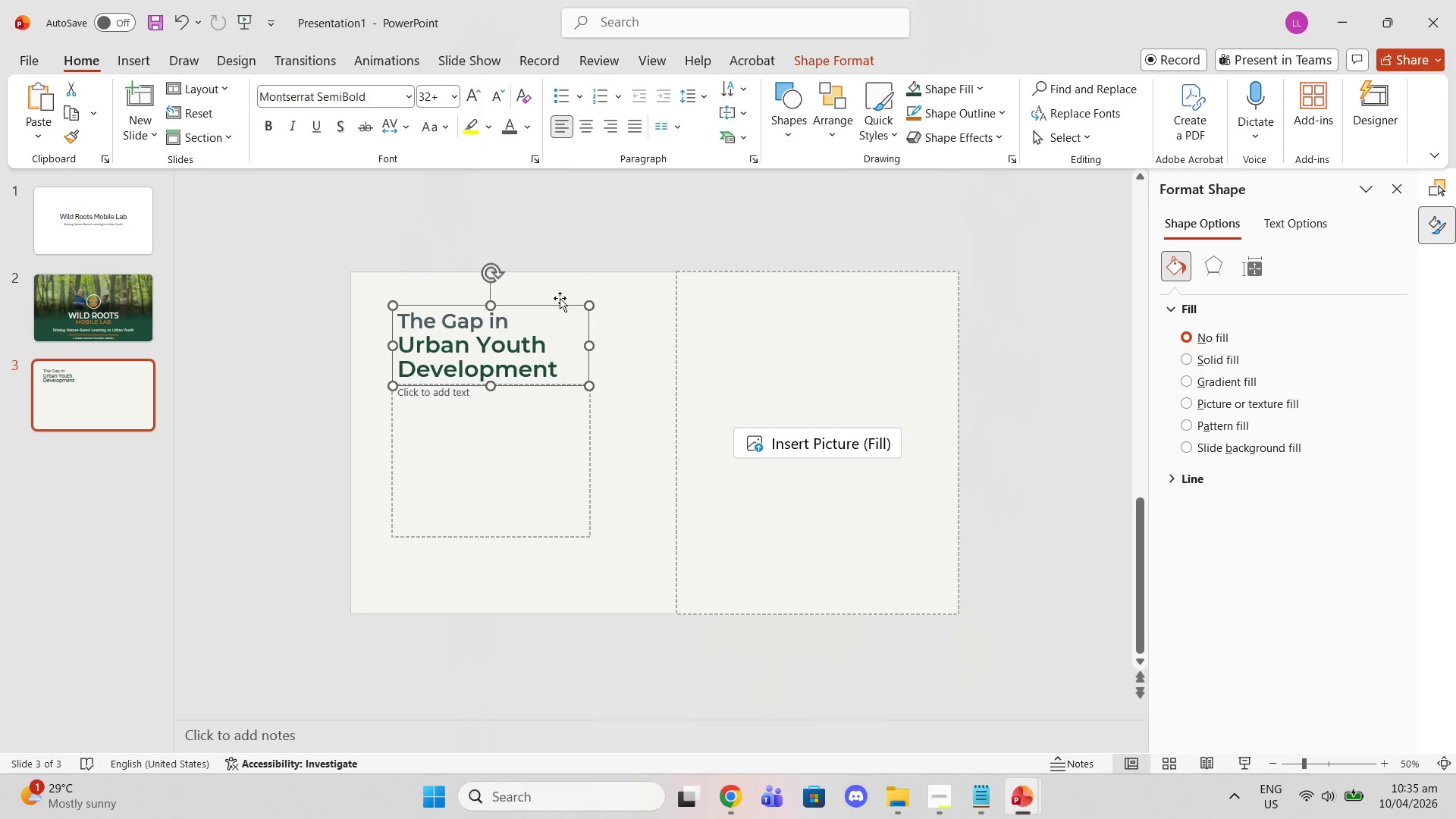 
left_click([558, 303])
 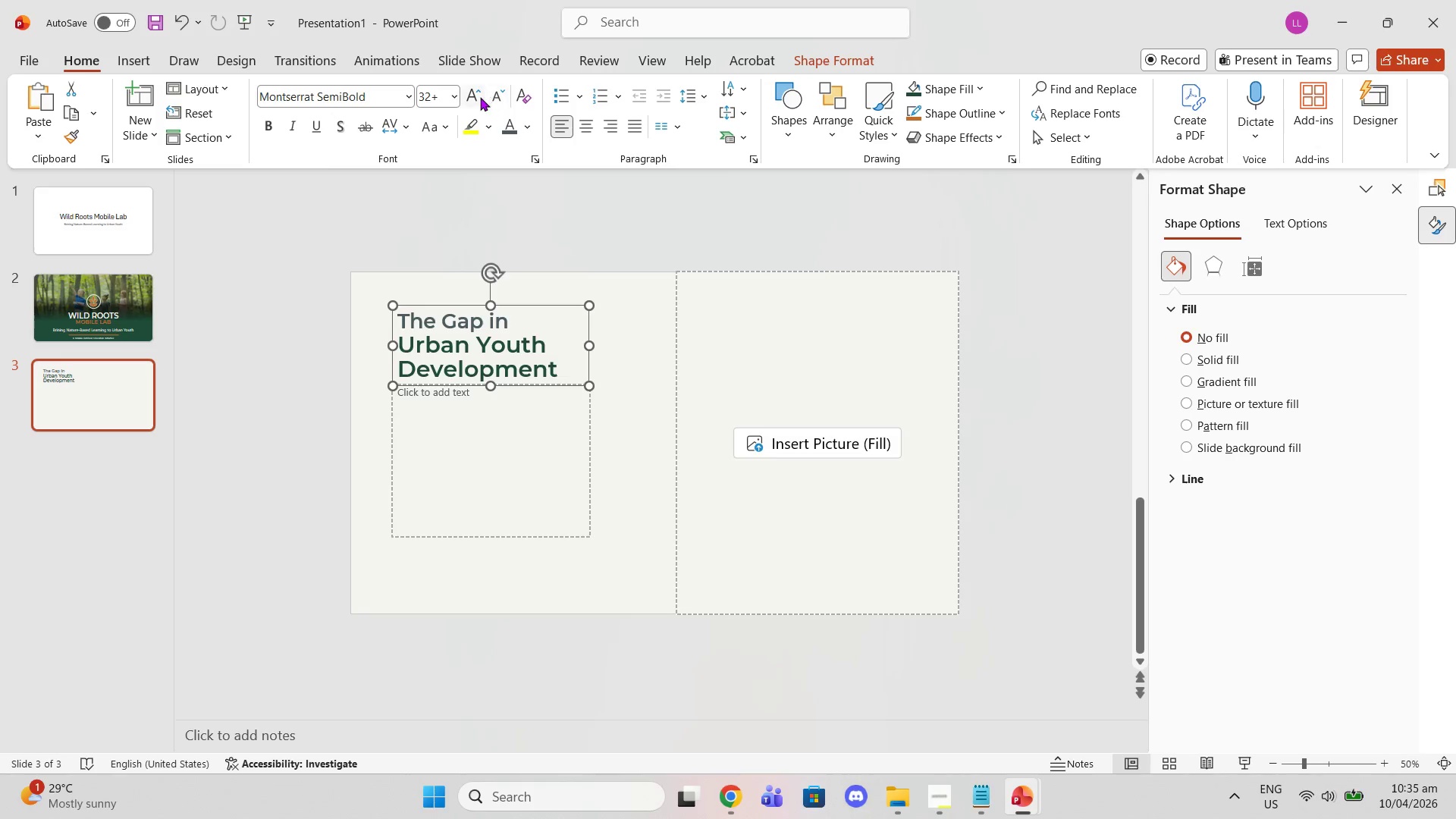 
left_click([480, 97])
 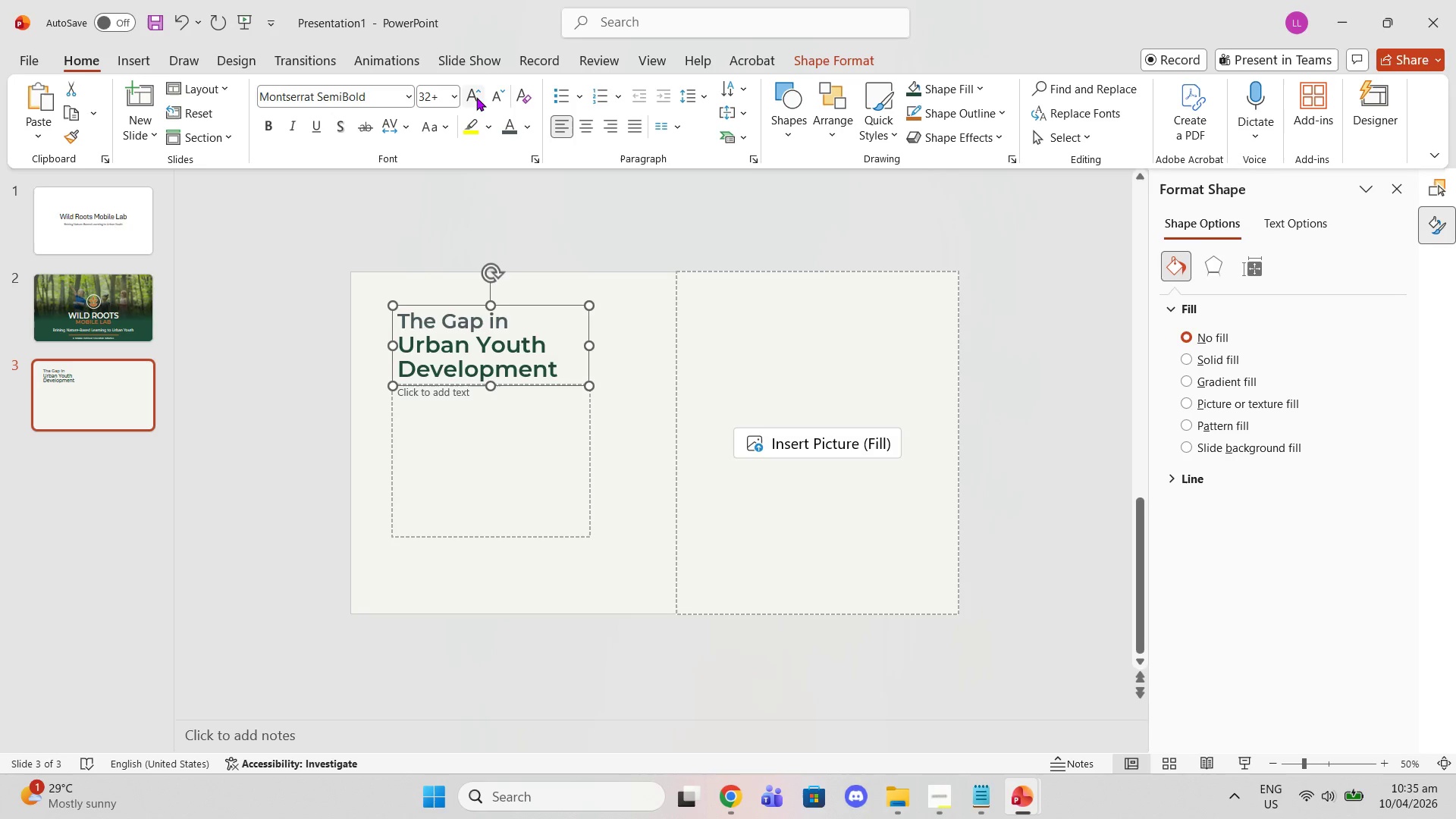 
double_click([476, 97])
 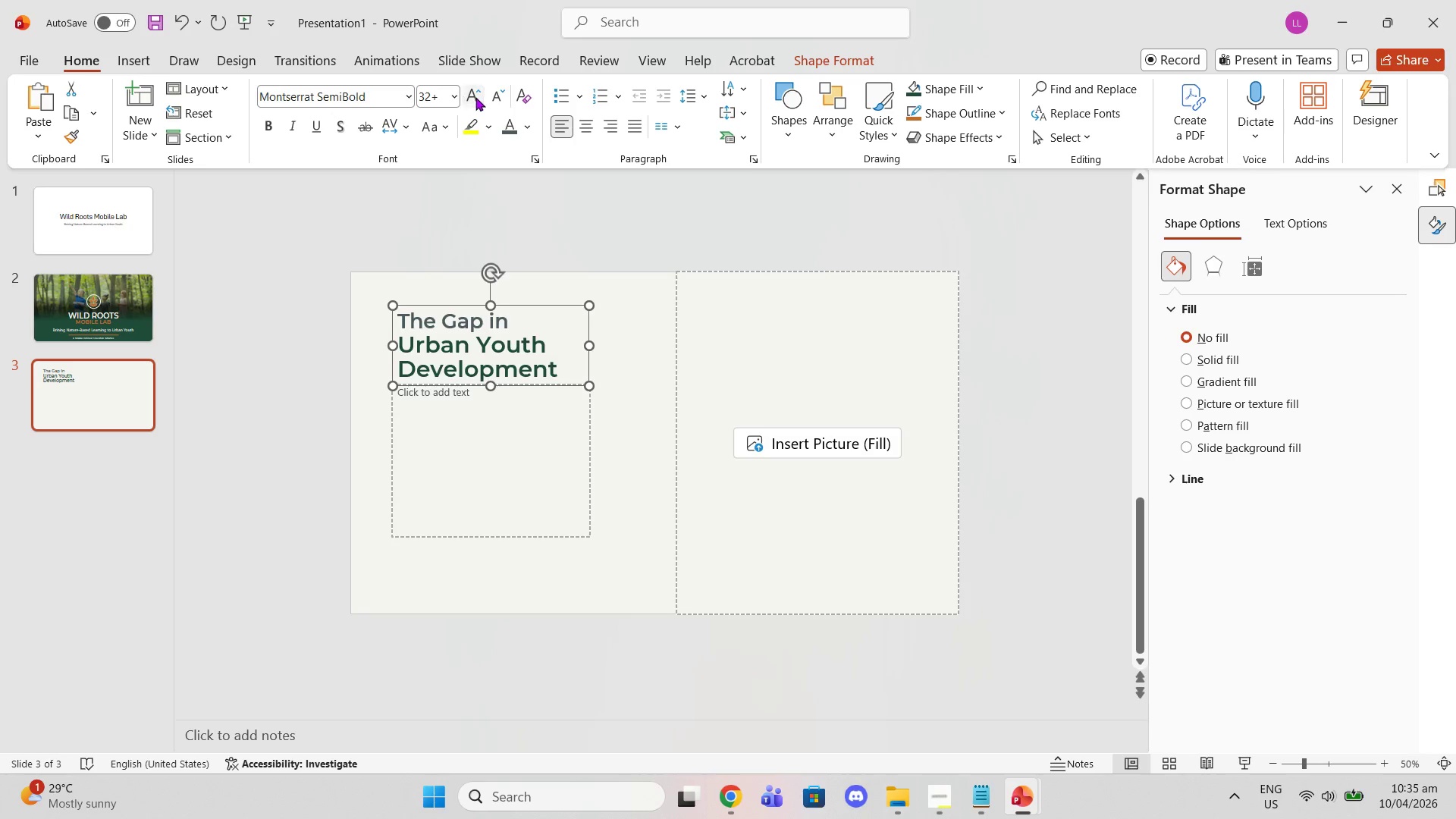 
triple_click([475, 97])
 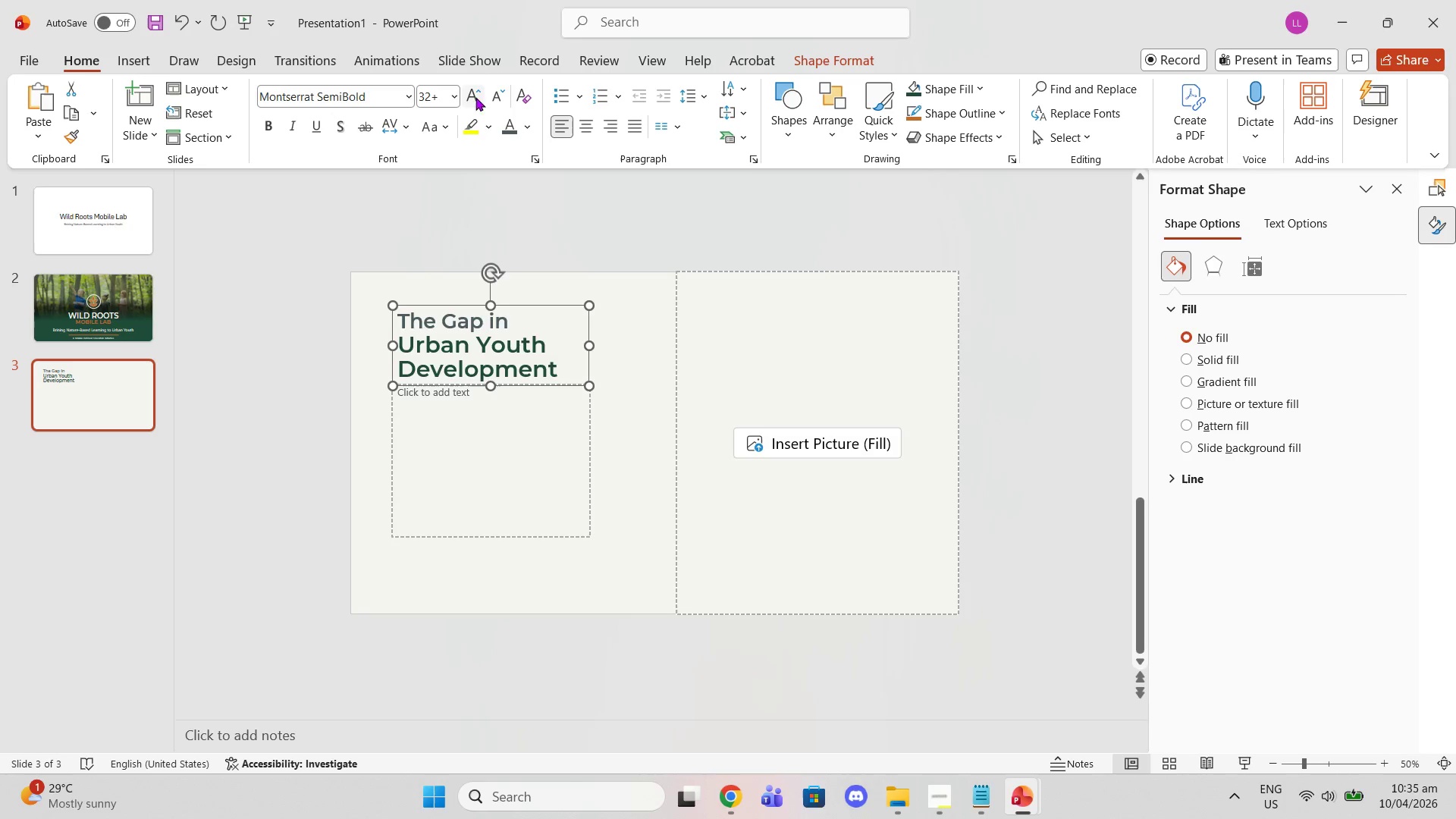 
 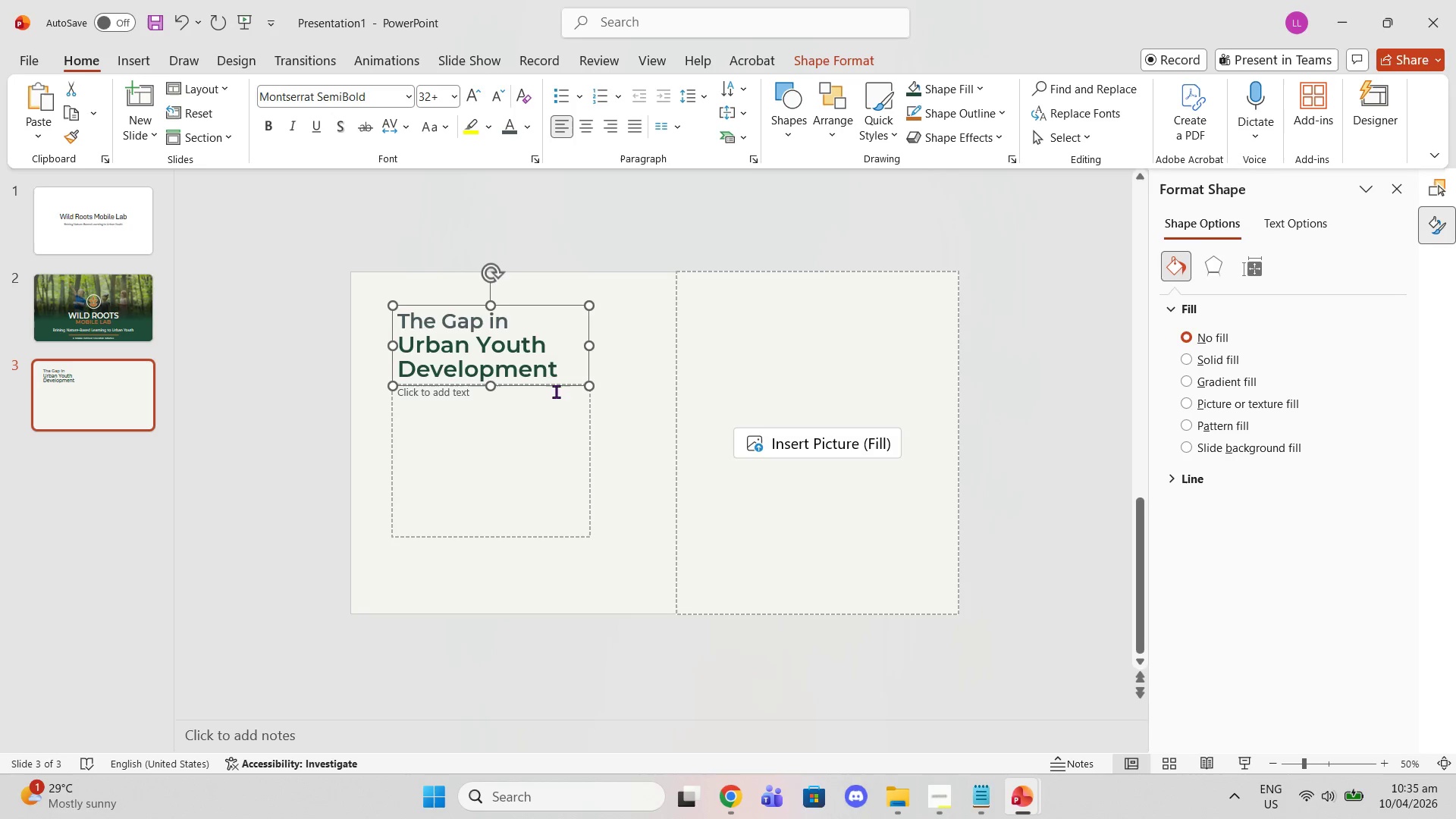 
left_click([544, 417])
 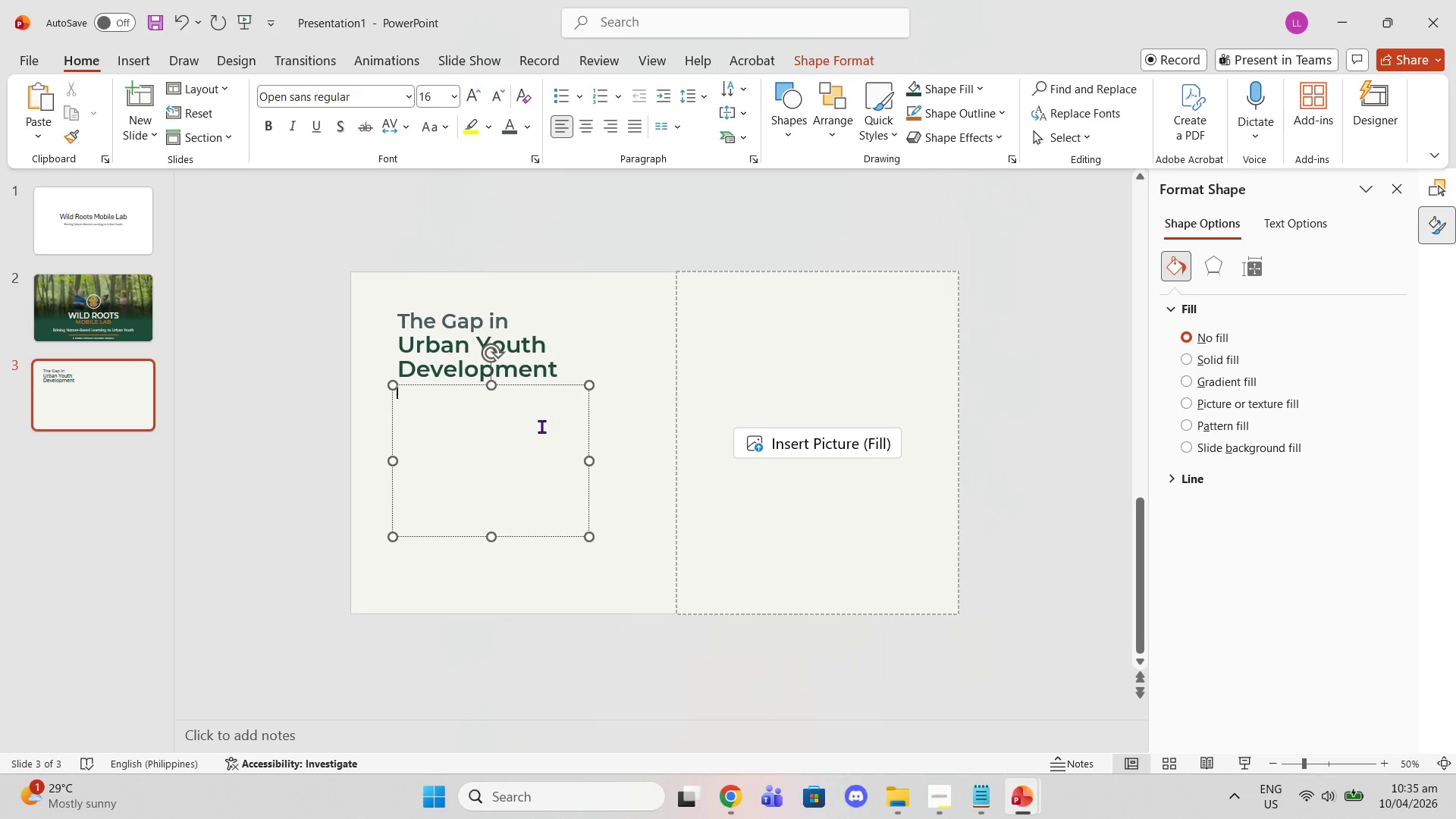 
left_click_drag(start_coordinate=[541, 426], to_coordinate=[541, 490])
 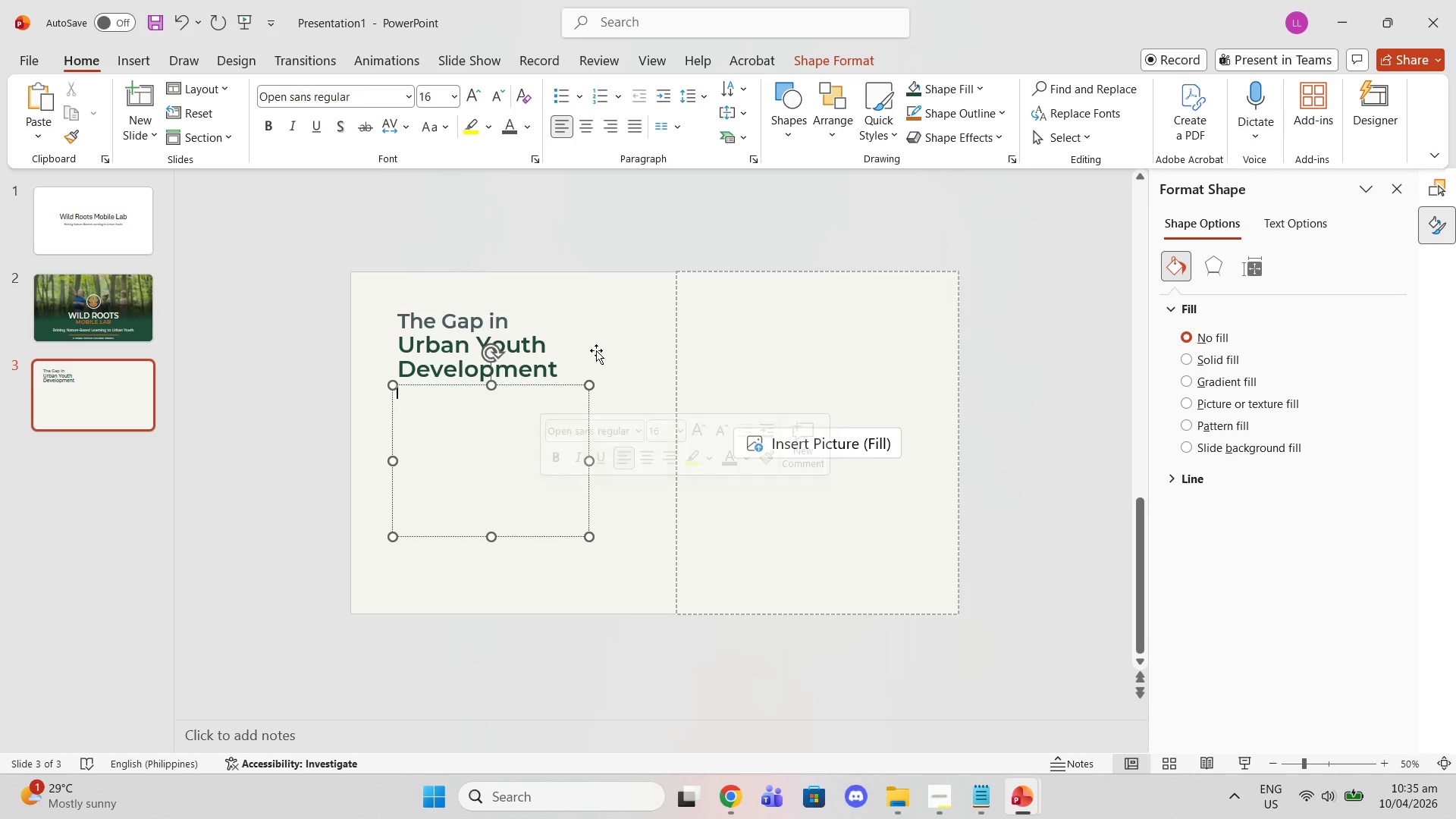 
left_click([596, 350])
 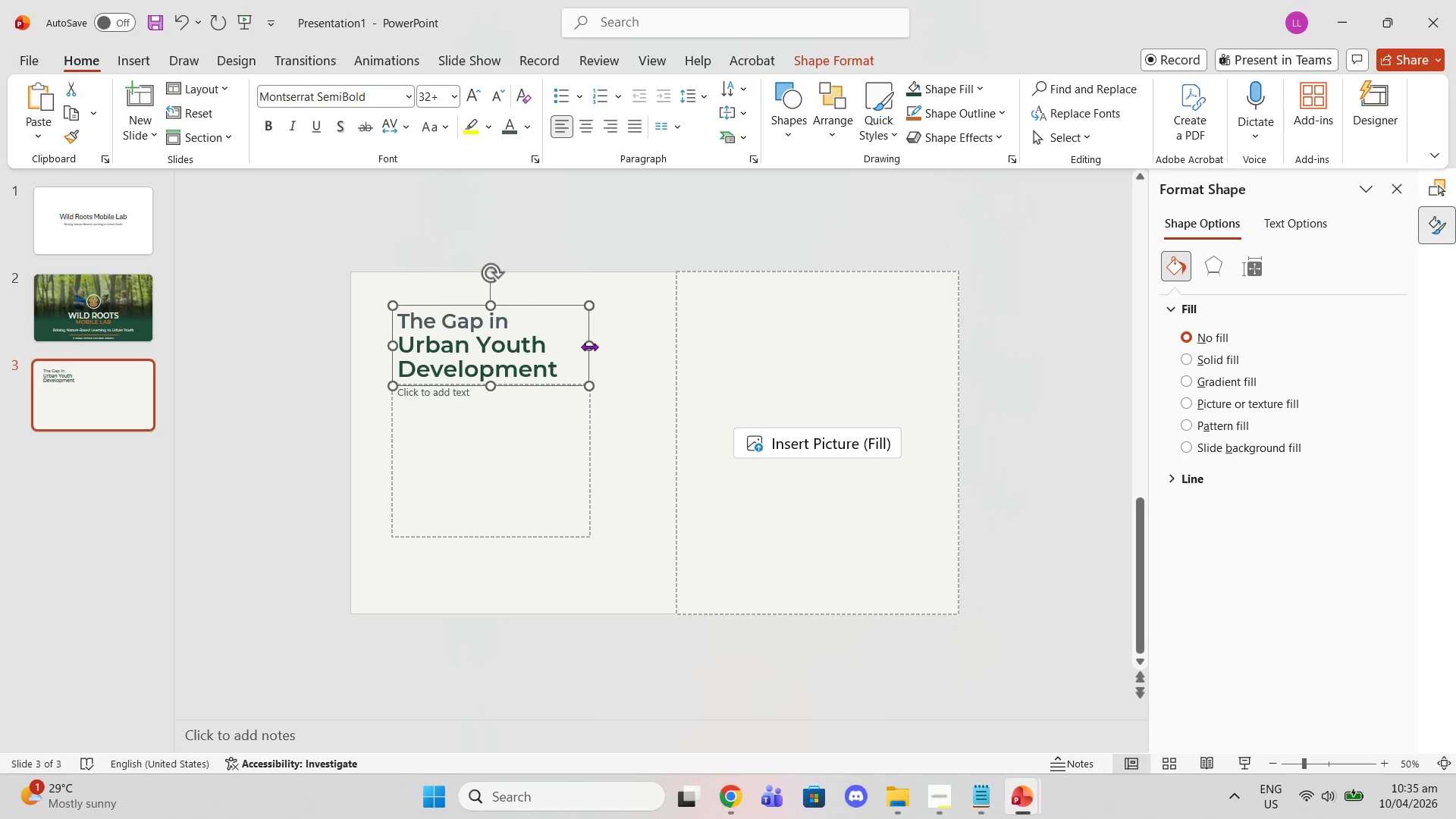 
left_click_drag(start_coordinate=[588, 346], to_coordinate=[651, 347])
 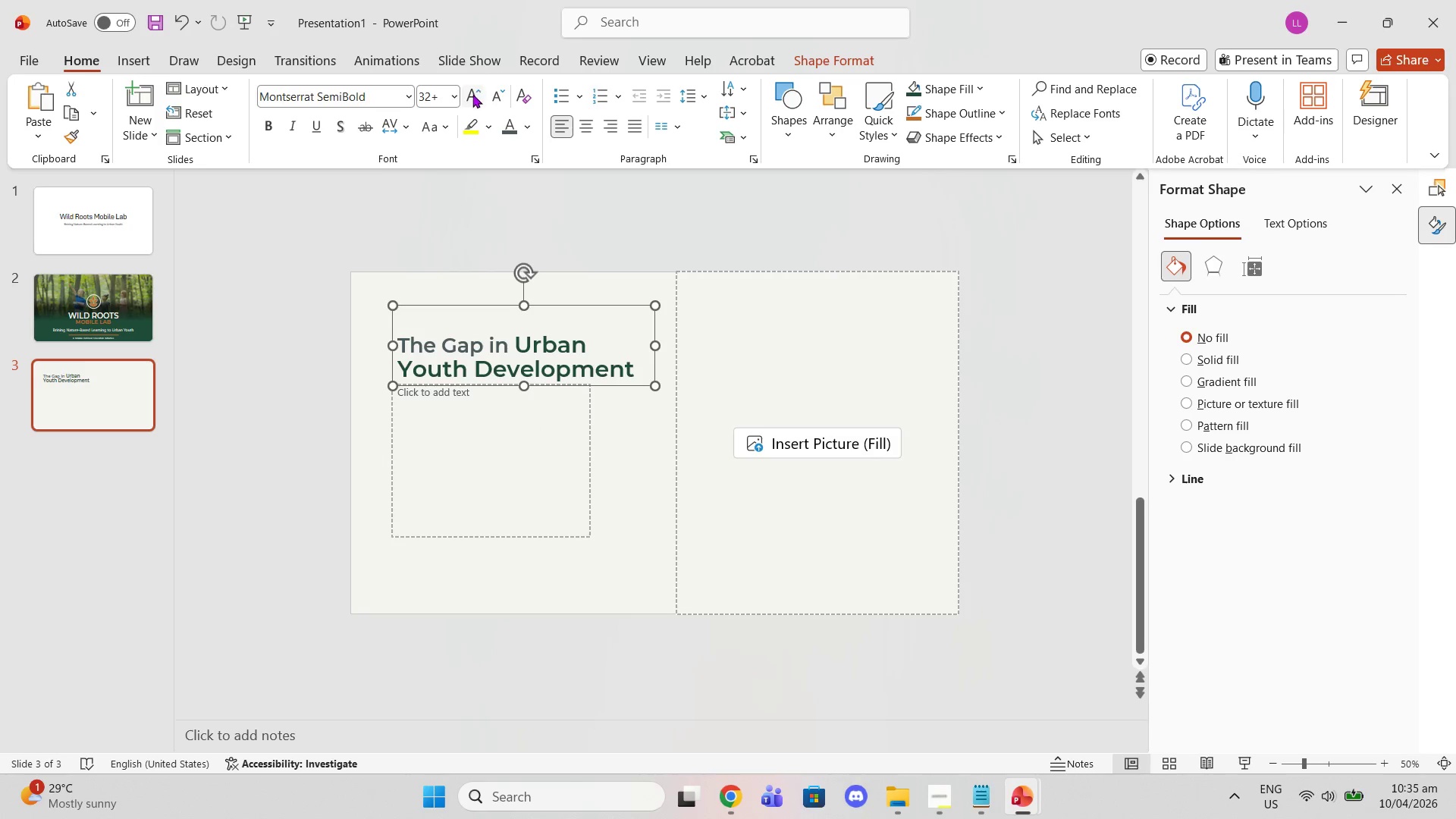 
double_click([472, 94])
 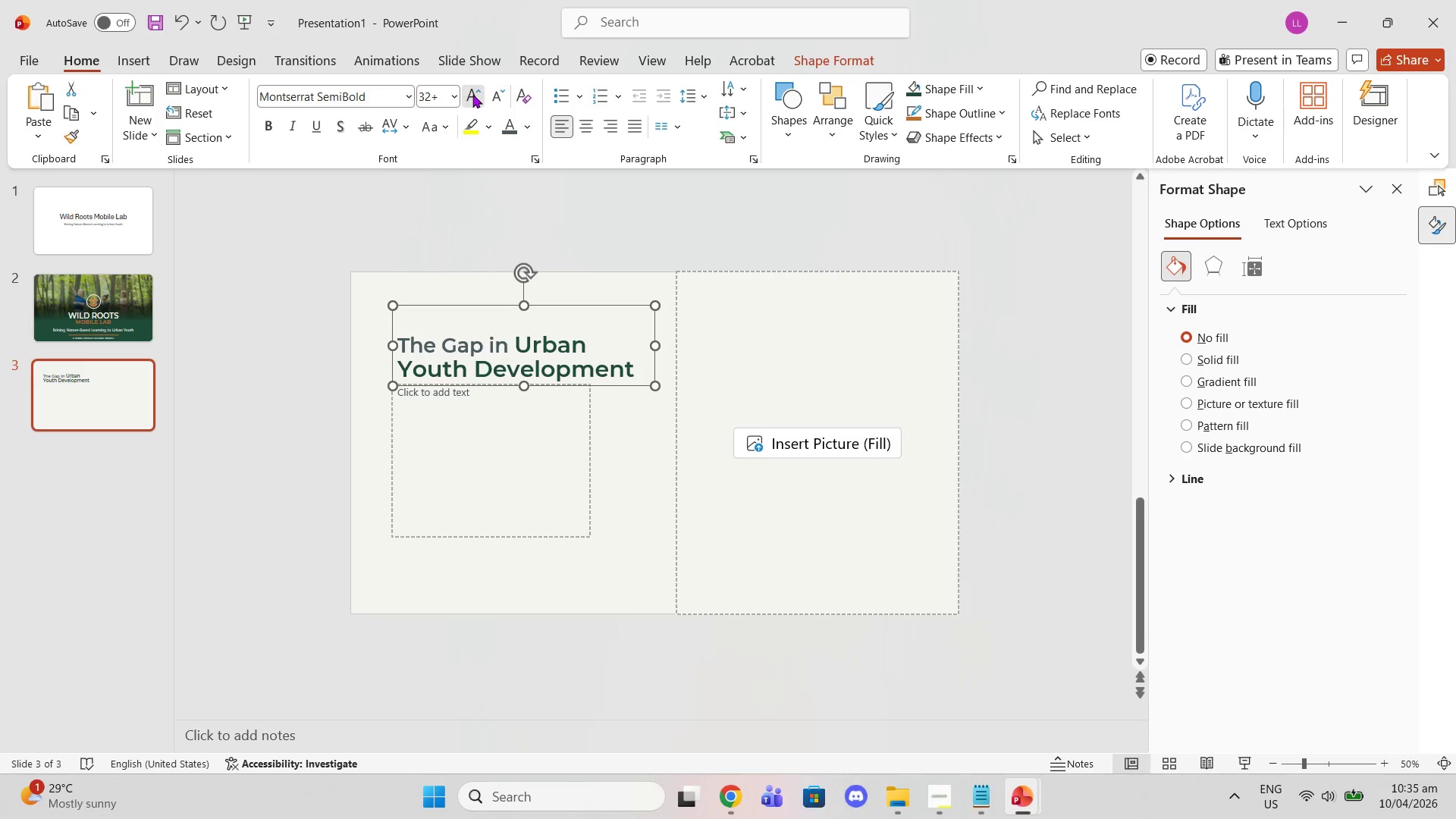 
triple_click([472, 94])
 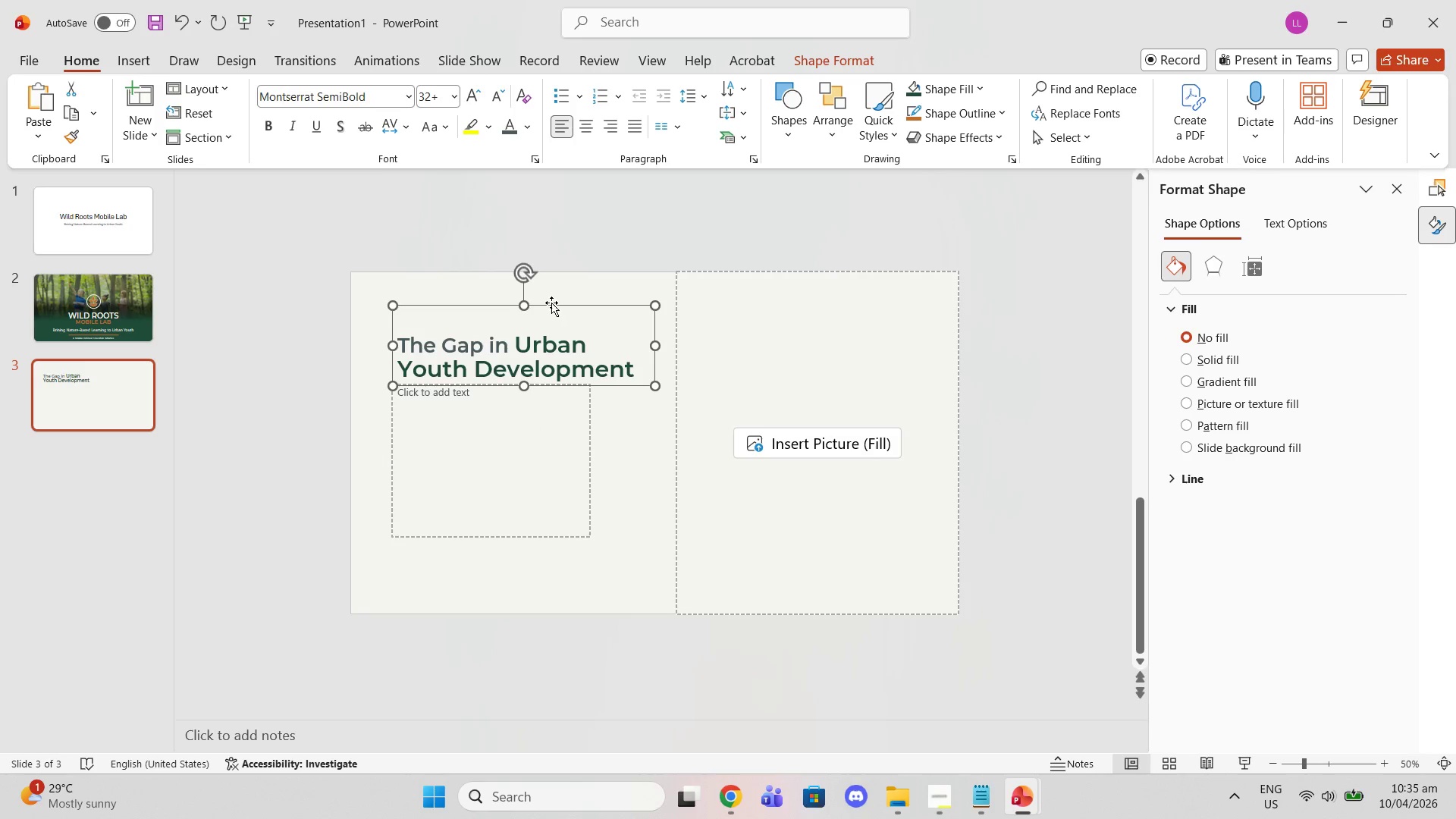 
left_click([551, 302])
 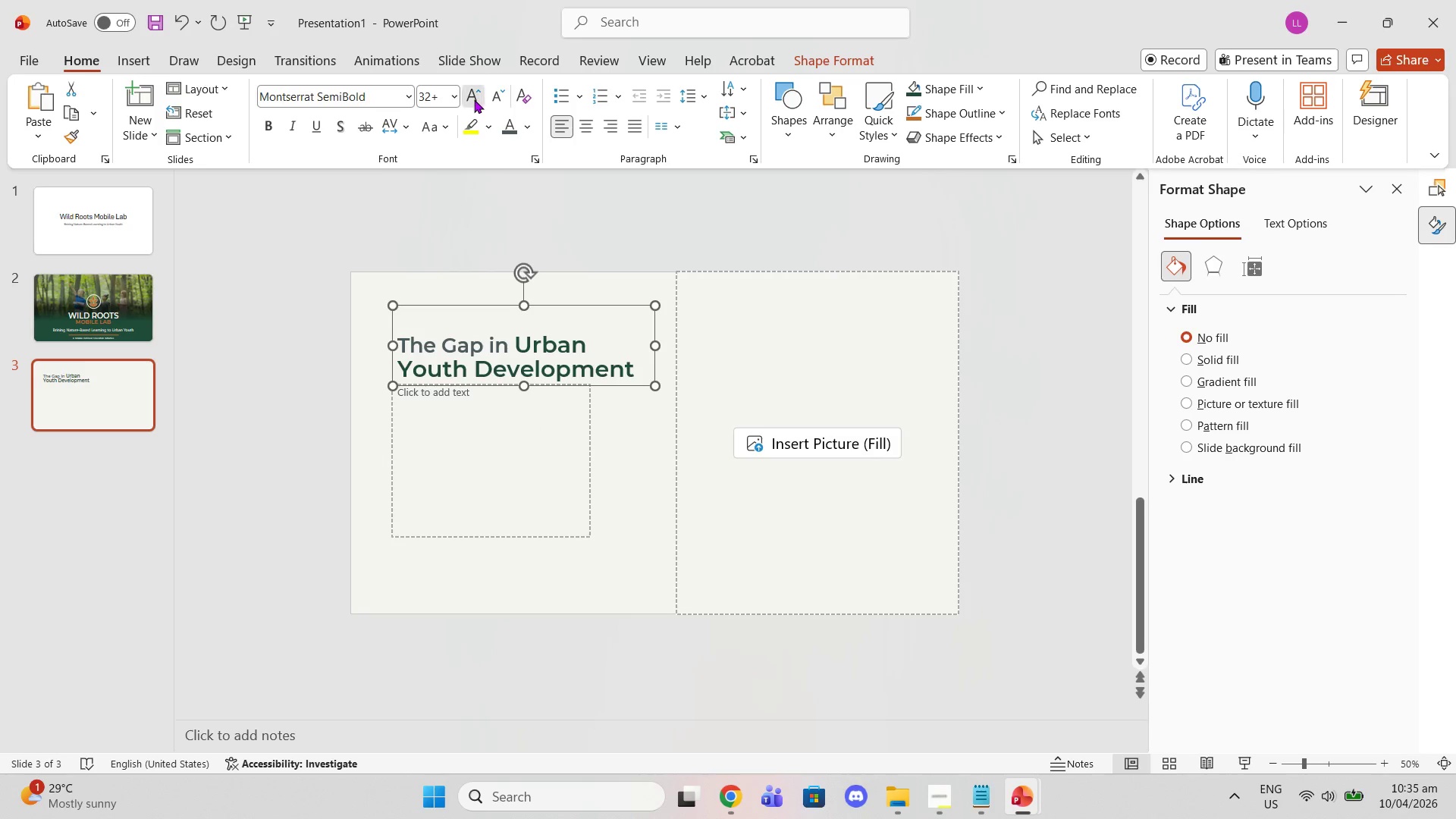 
double_click([474, 99])
 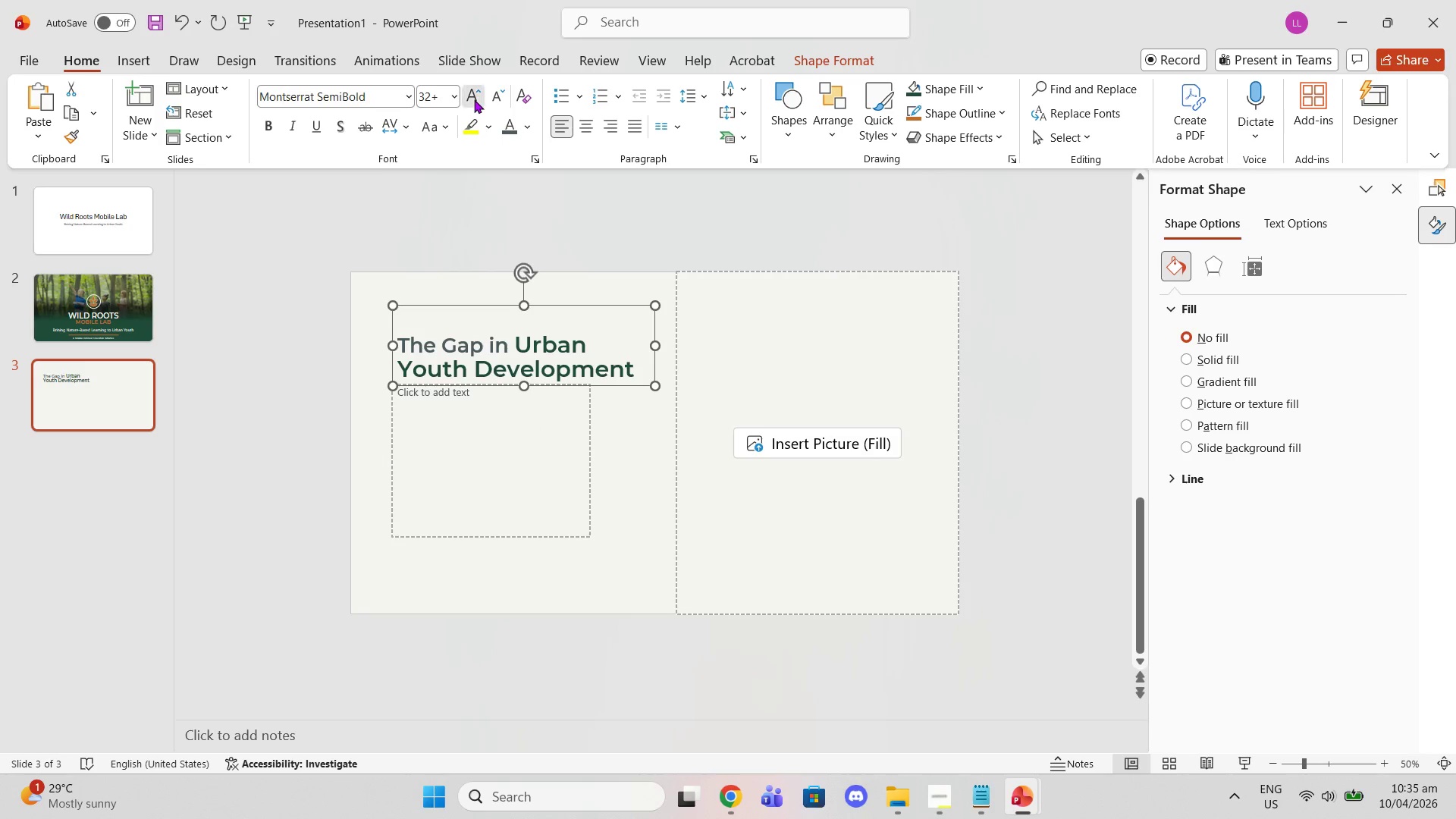 
triple_click([474, 99])
 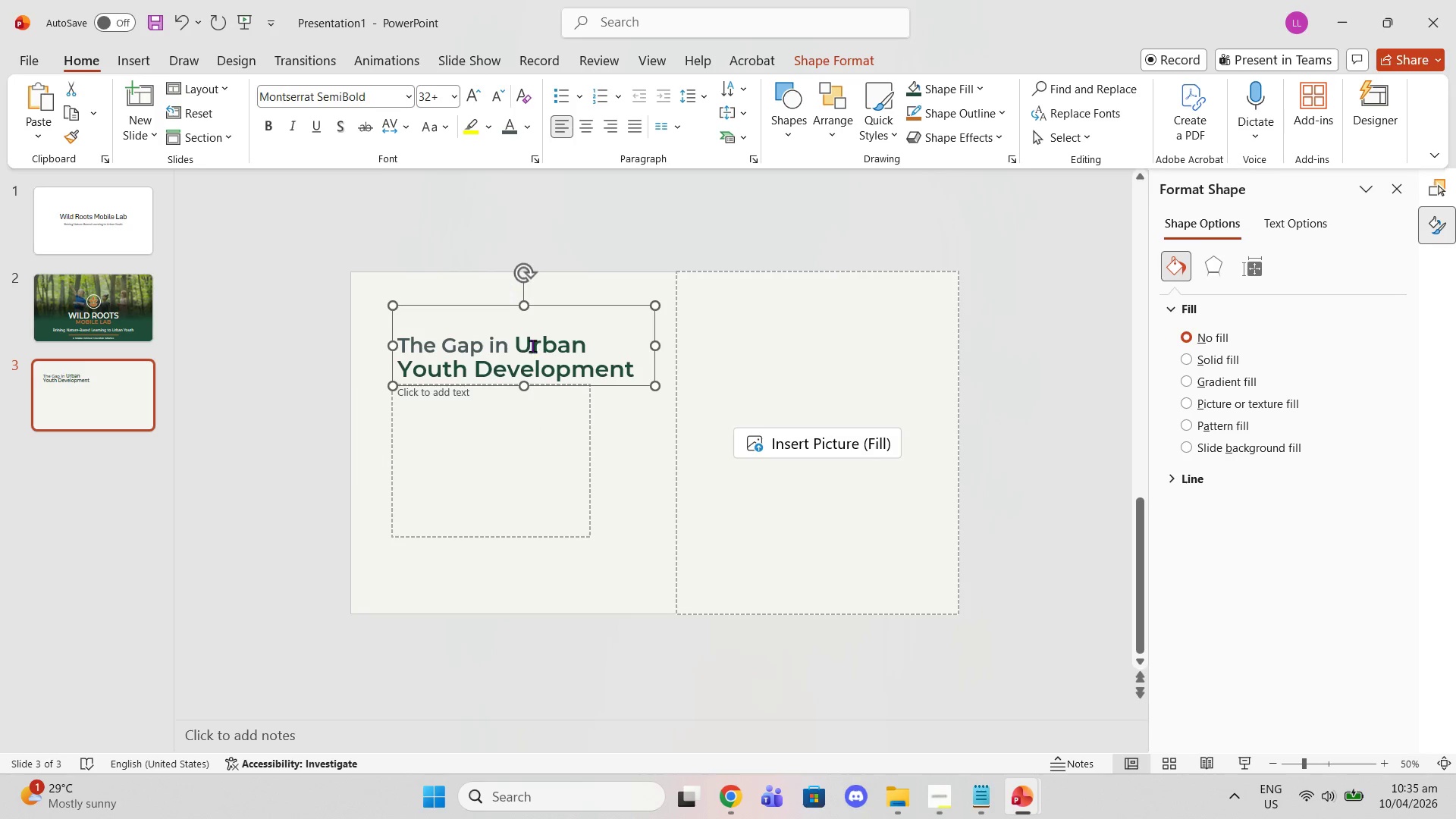 
triple_click([535, 351])
 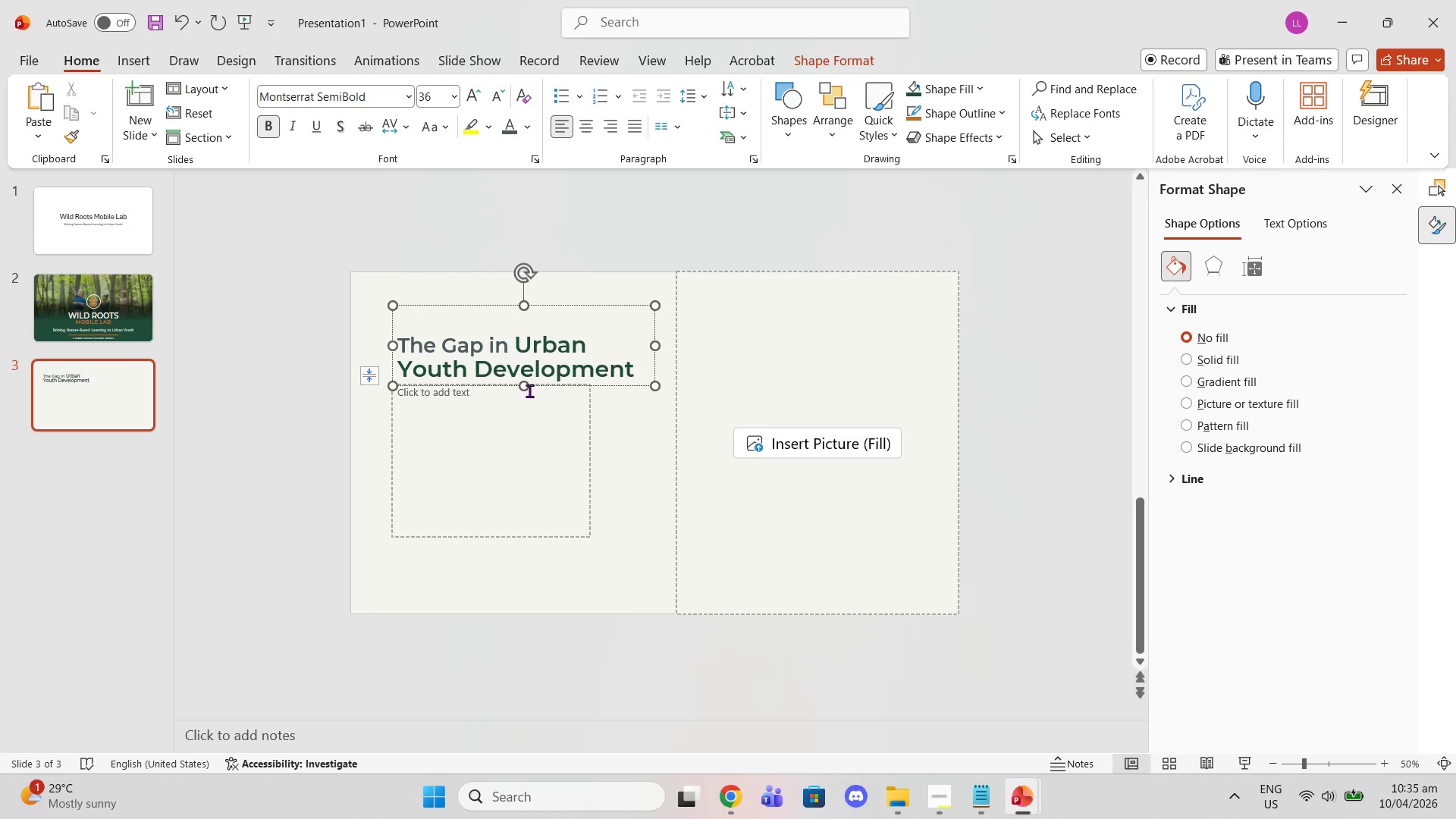 
left_click_drag(start_coordinate=[521, 388], to_coordinate=[521, 404])
 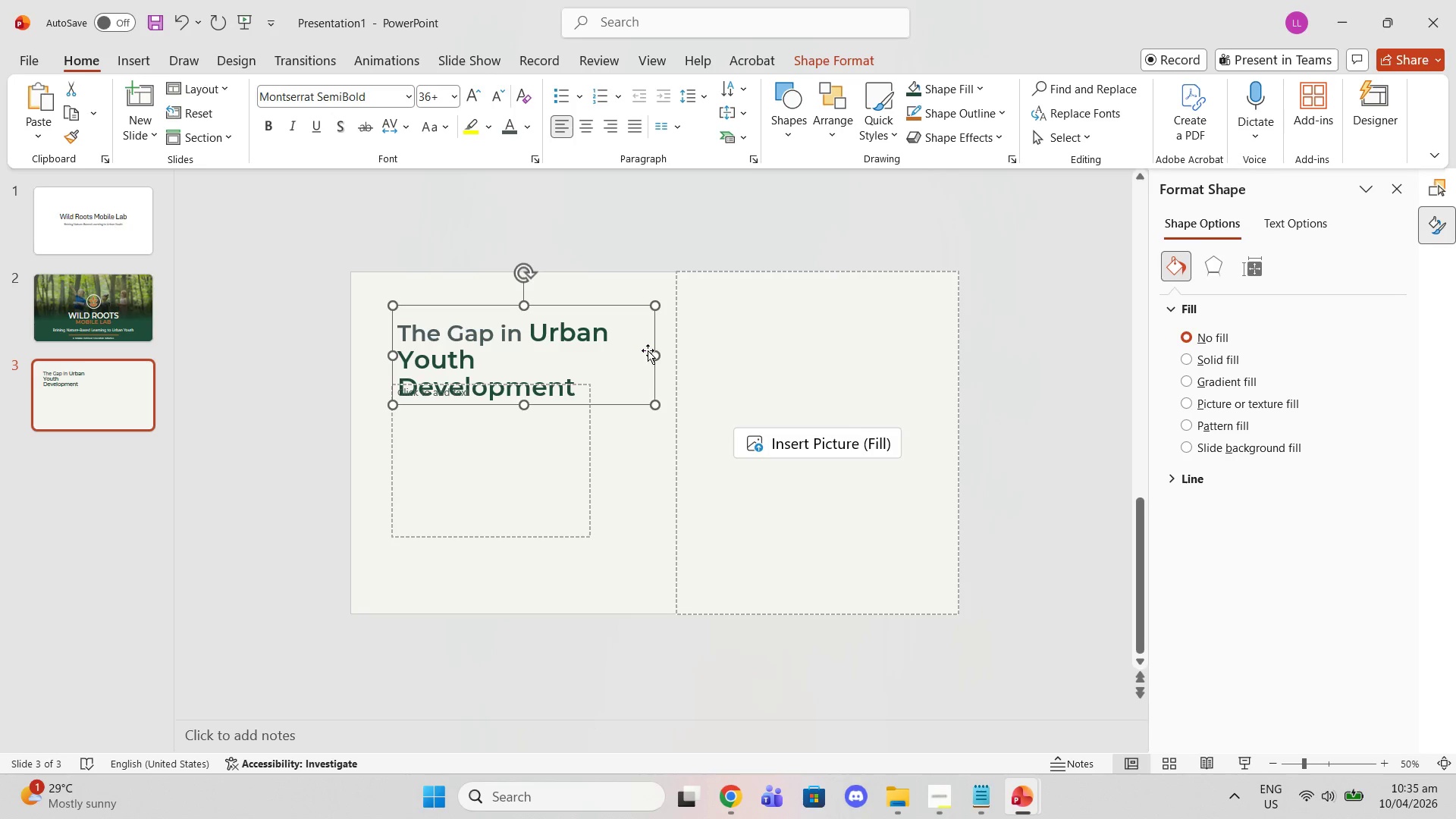 
left_click_drag(start_coordinate=[655, 353], to_coordinate=[610, 340])
 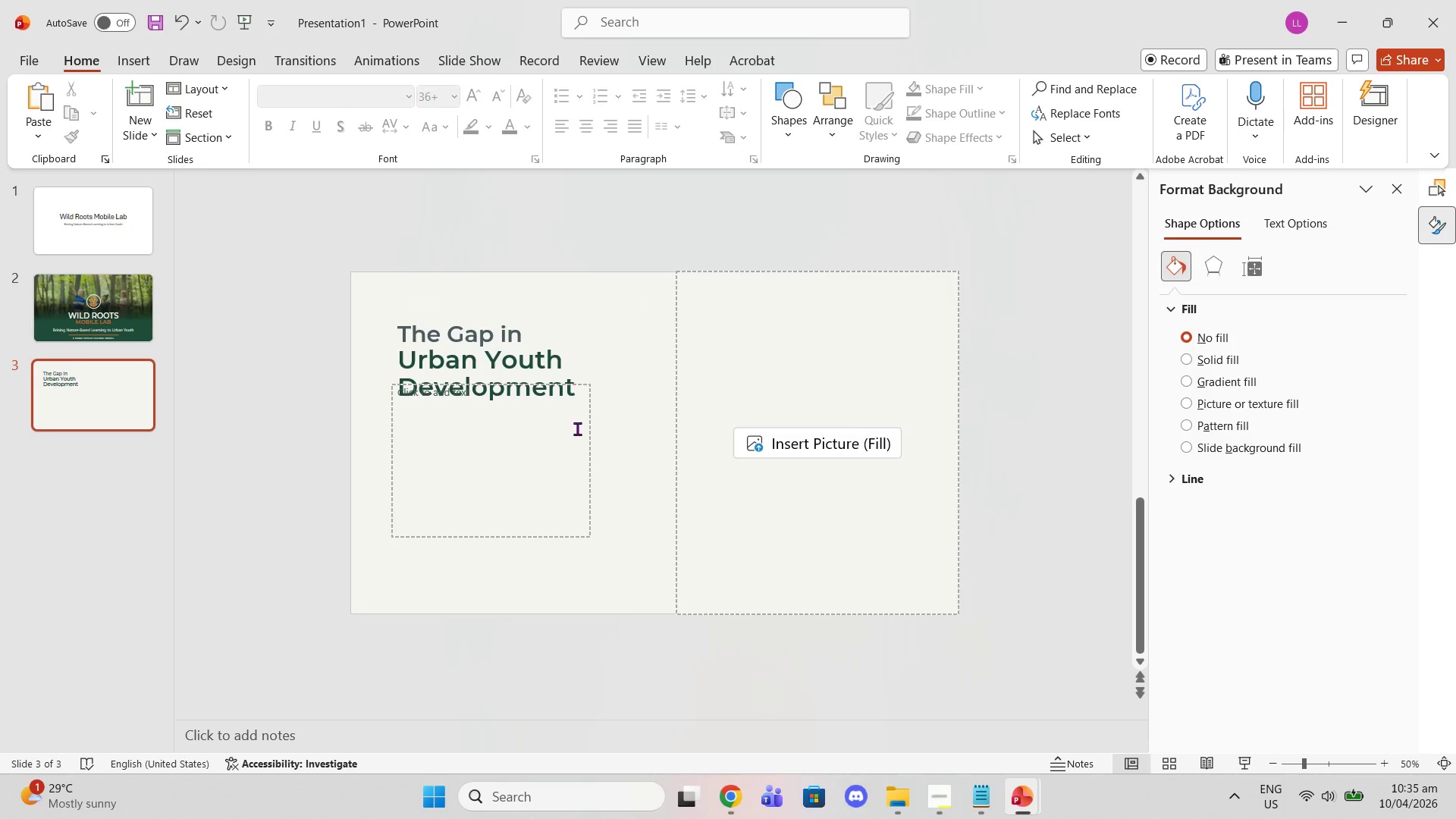 
double_click([565, 440])
 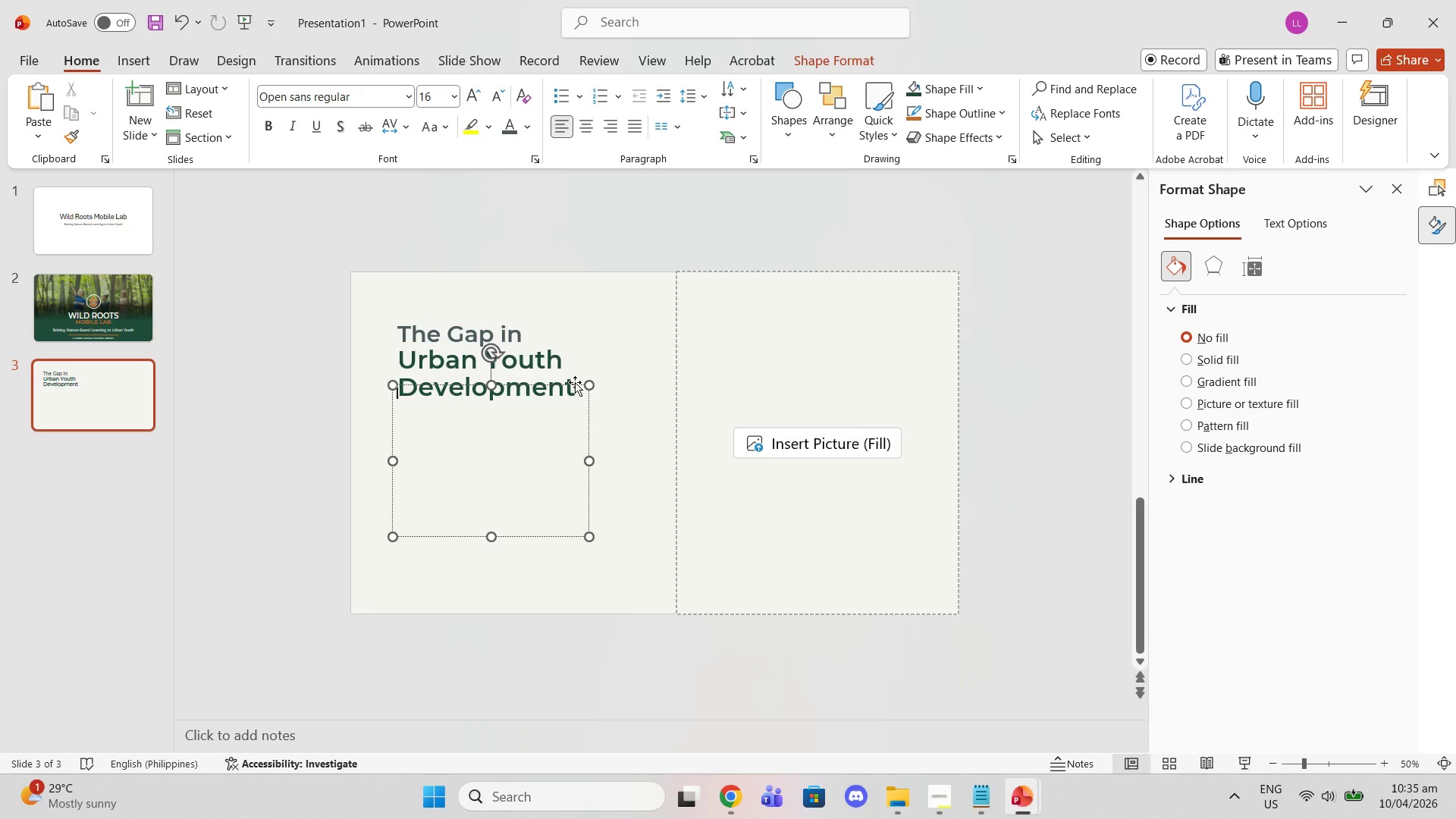 
left_click_drag(start_coordinate=[576, 382], to_coordinate=[576, 403])
 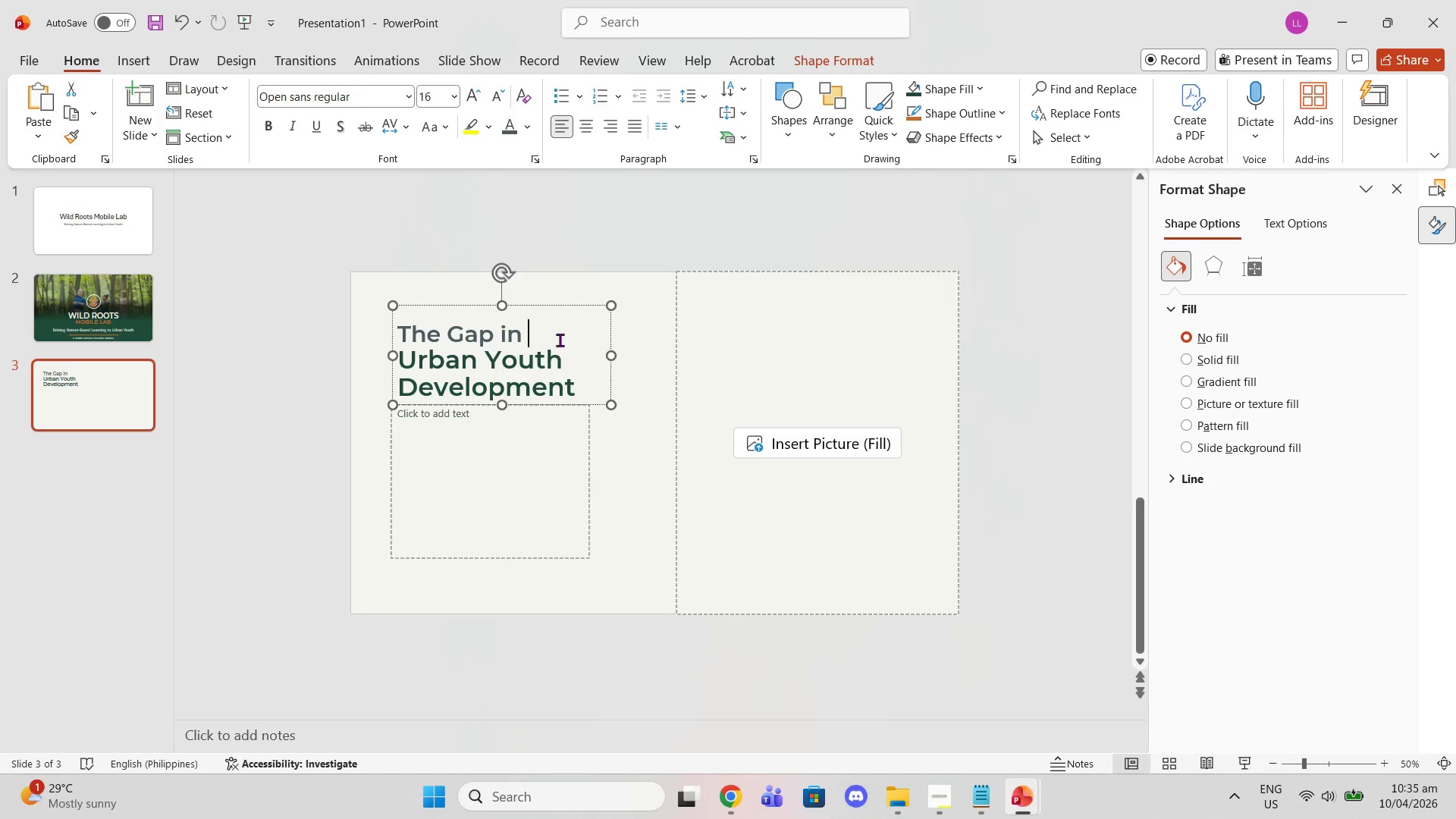 
left_click([560, 340])
 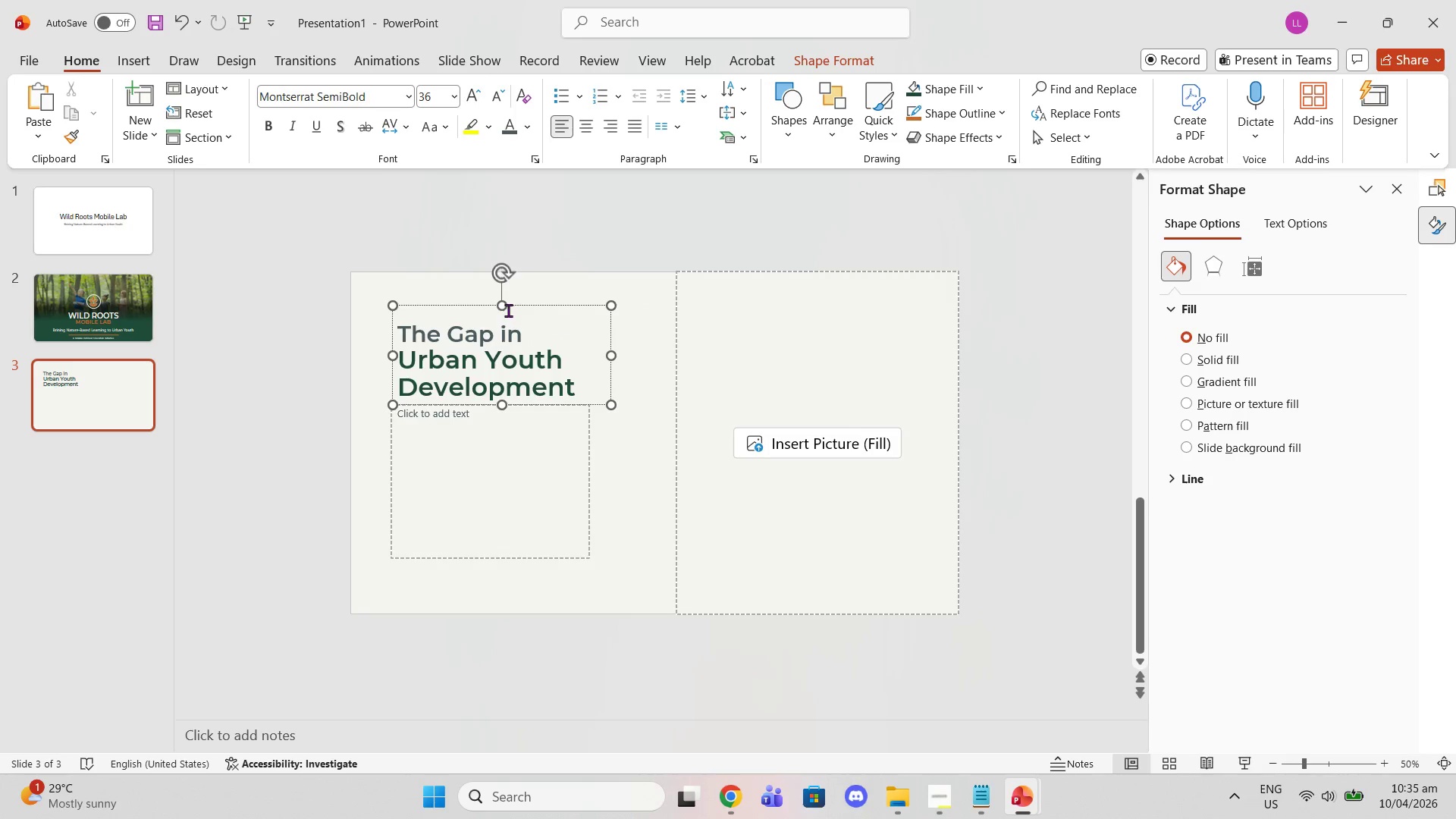 
left_click_drag(start_coordinate=[501, 309], to_coordinate=[500, 317])
 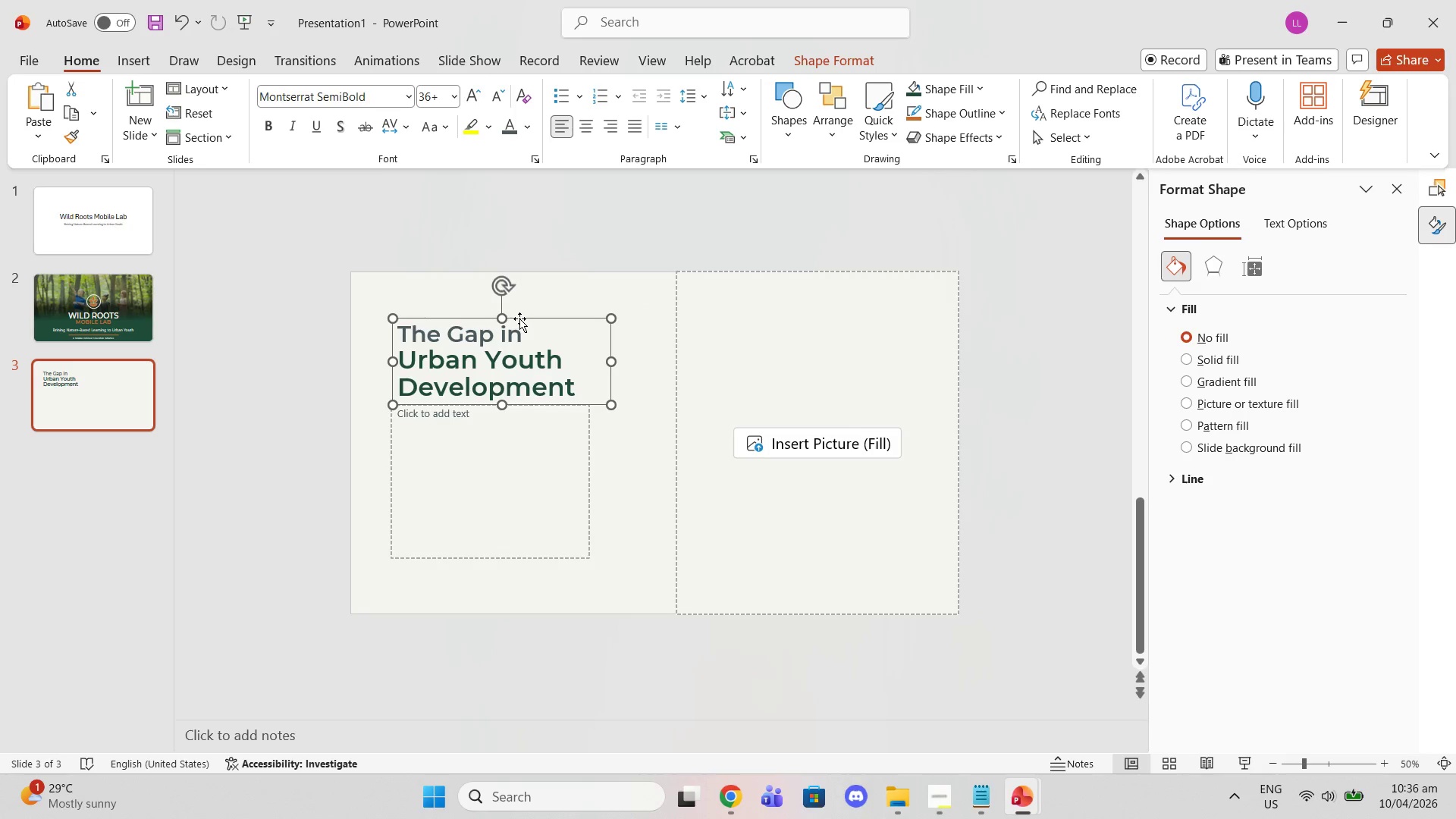 
left_click_drag(start_coordinate=[519, 318], to_coordinate=[522, 293])
 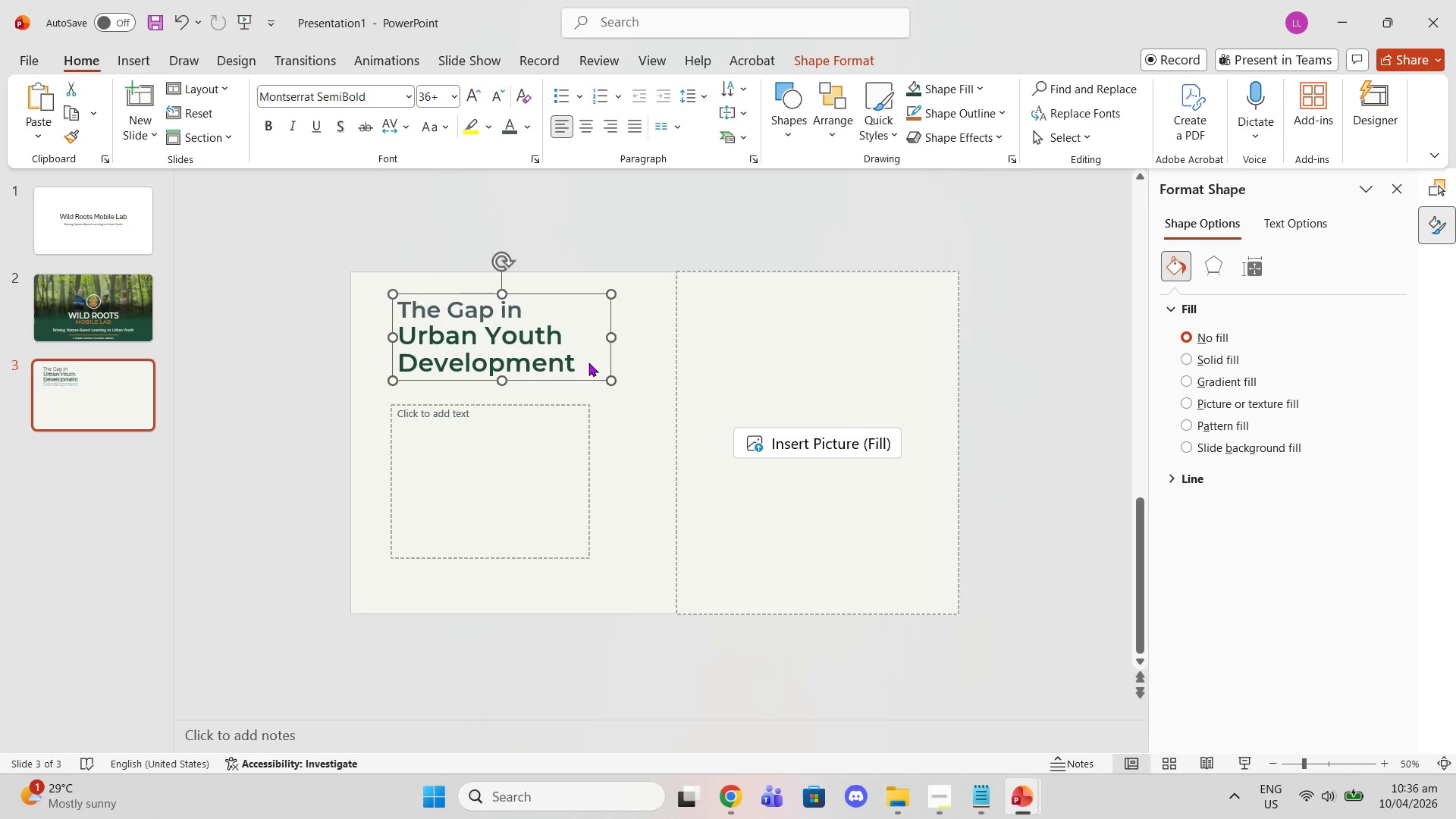 
left_click([588, 362])
 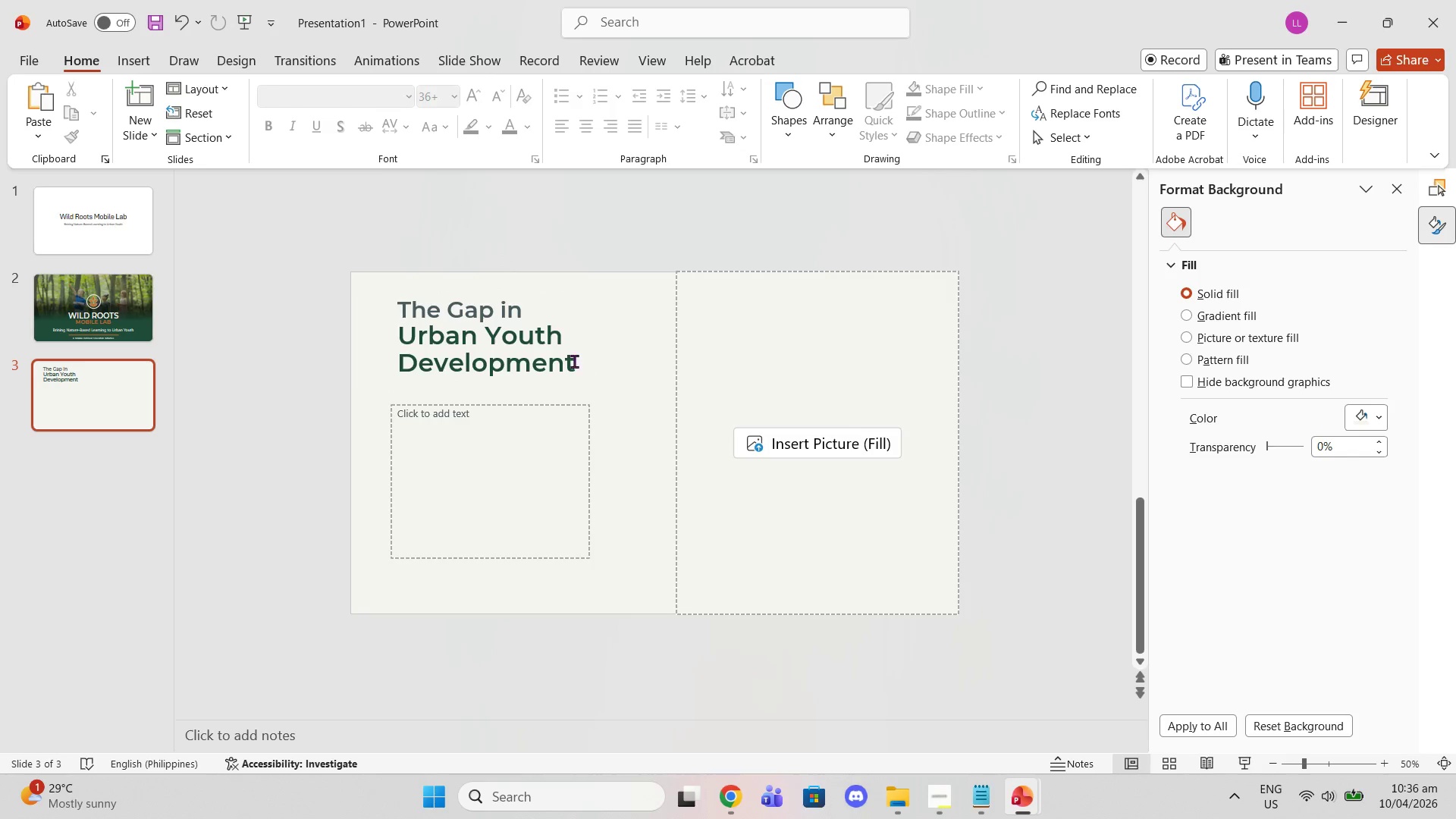 
left_click([568, 360])
 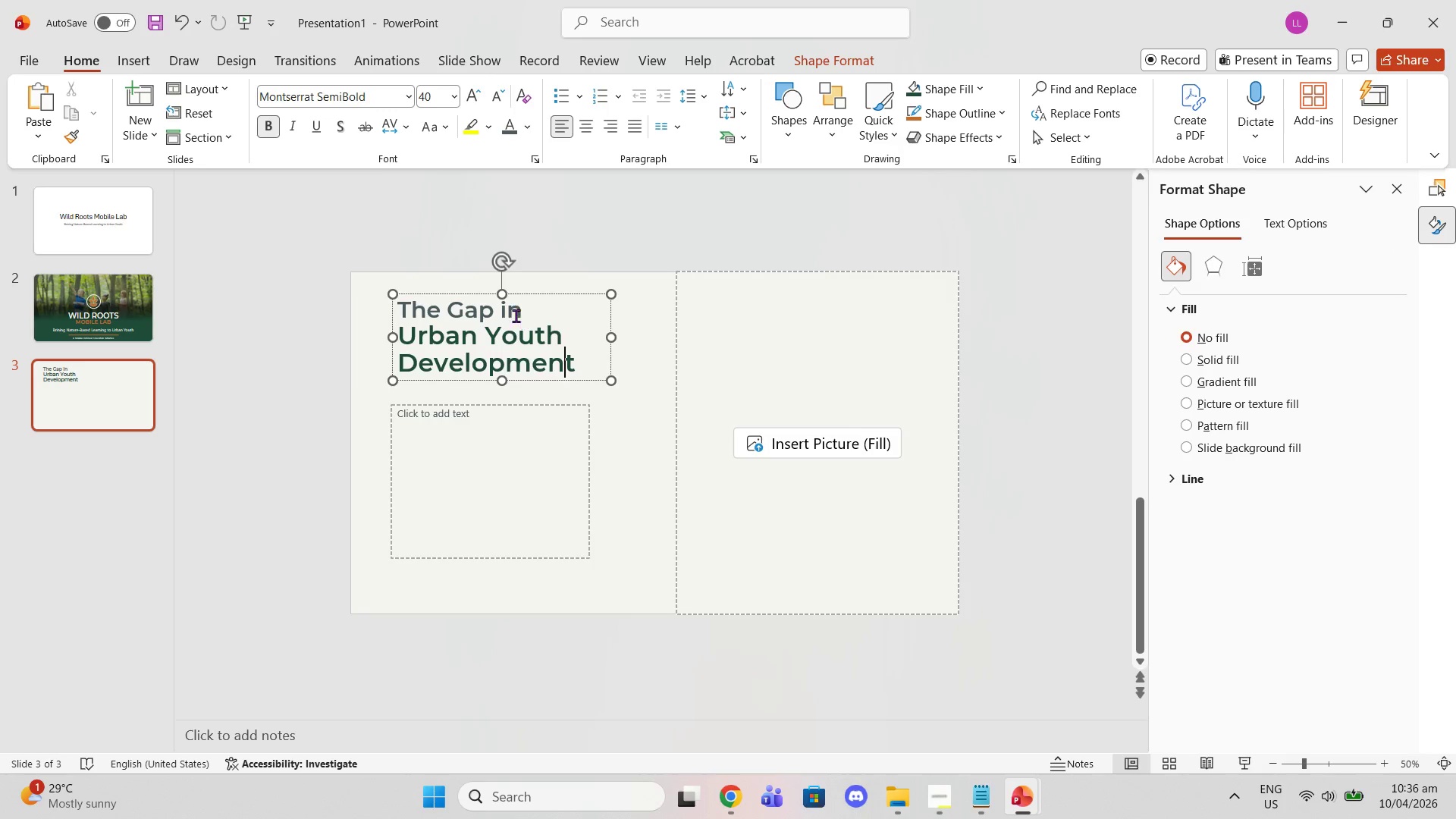 
left_click([507, 313])
 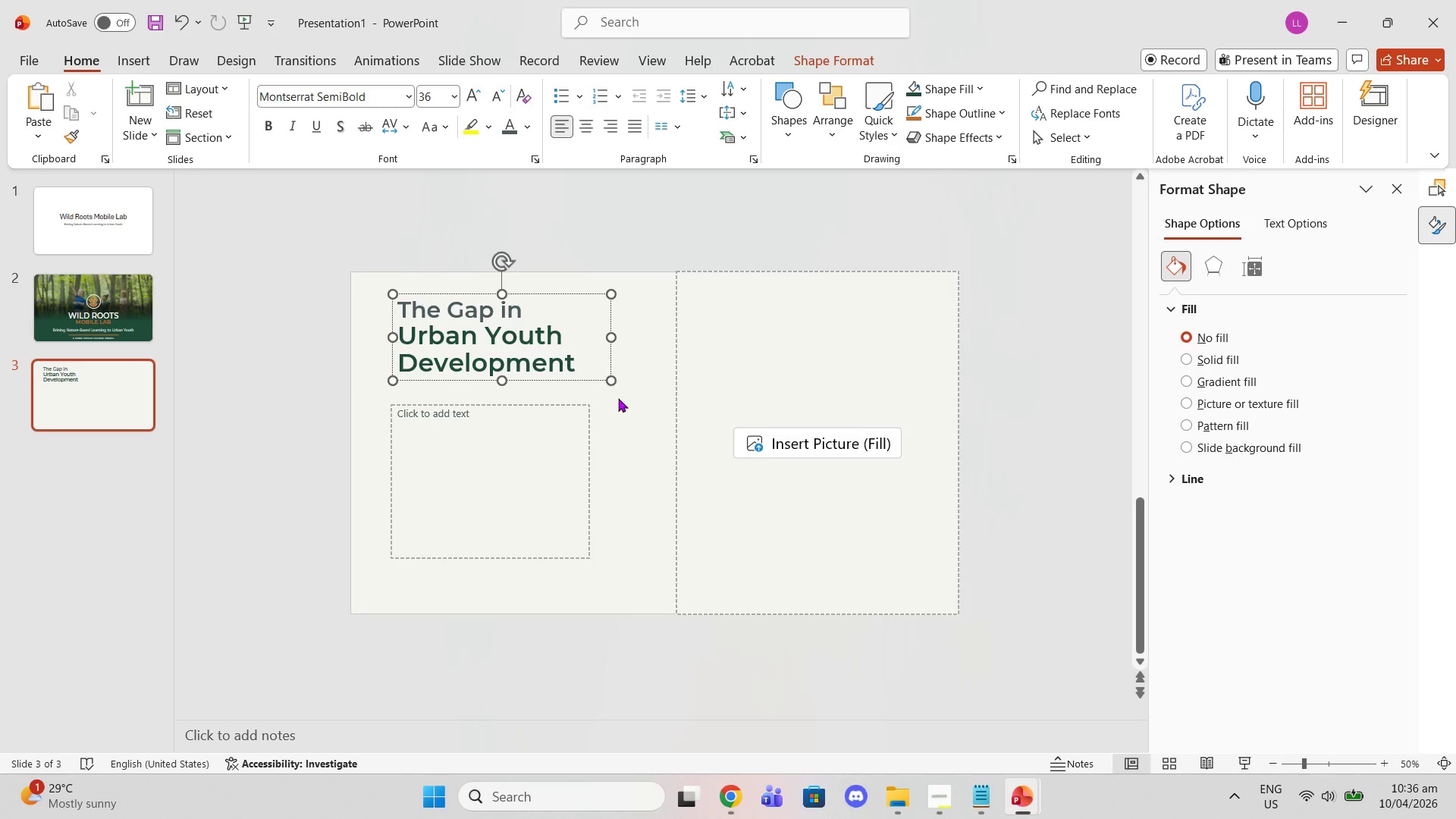 
left_click([619, 405])
 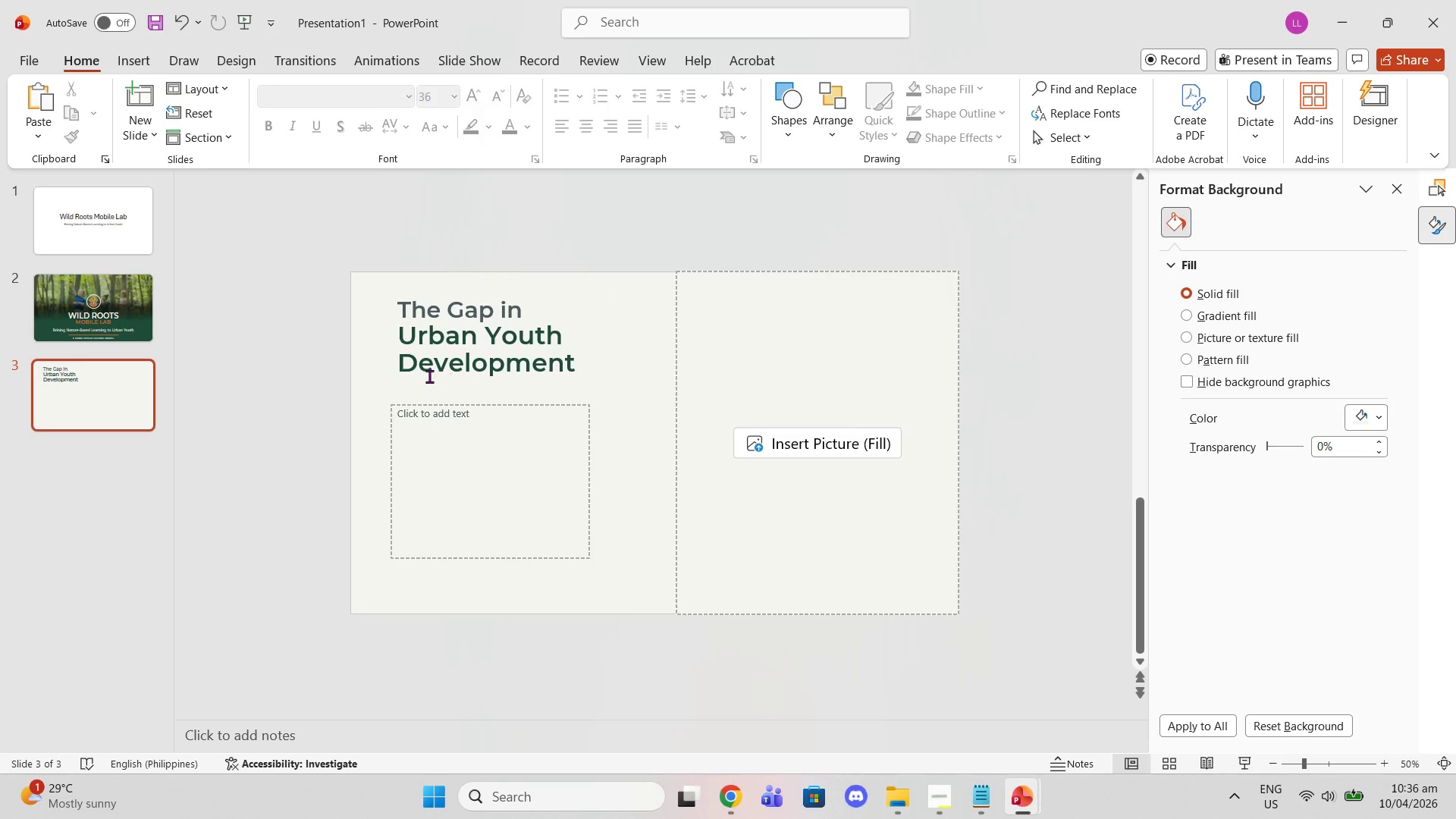 
left_click([477, 409])
 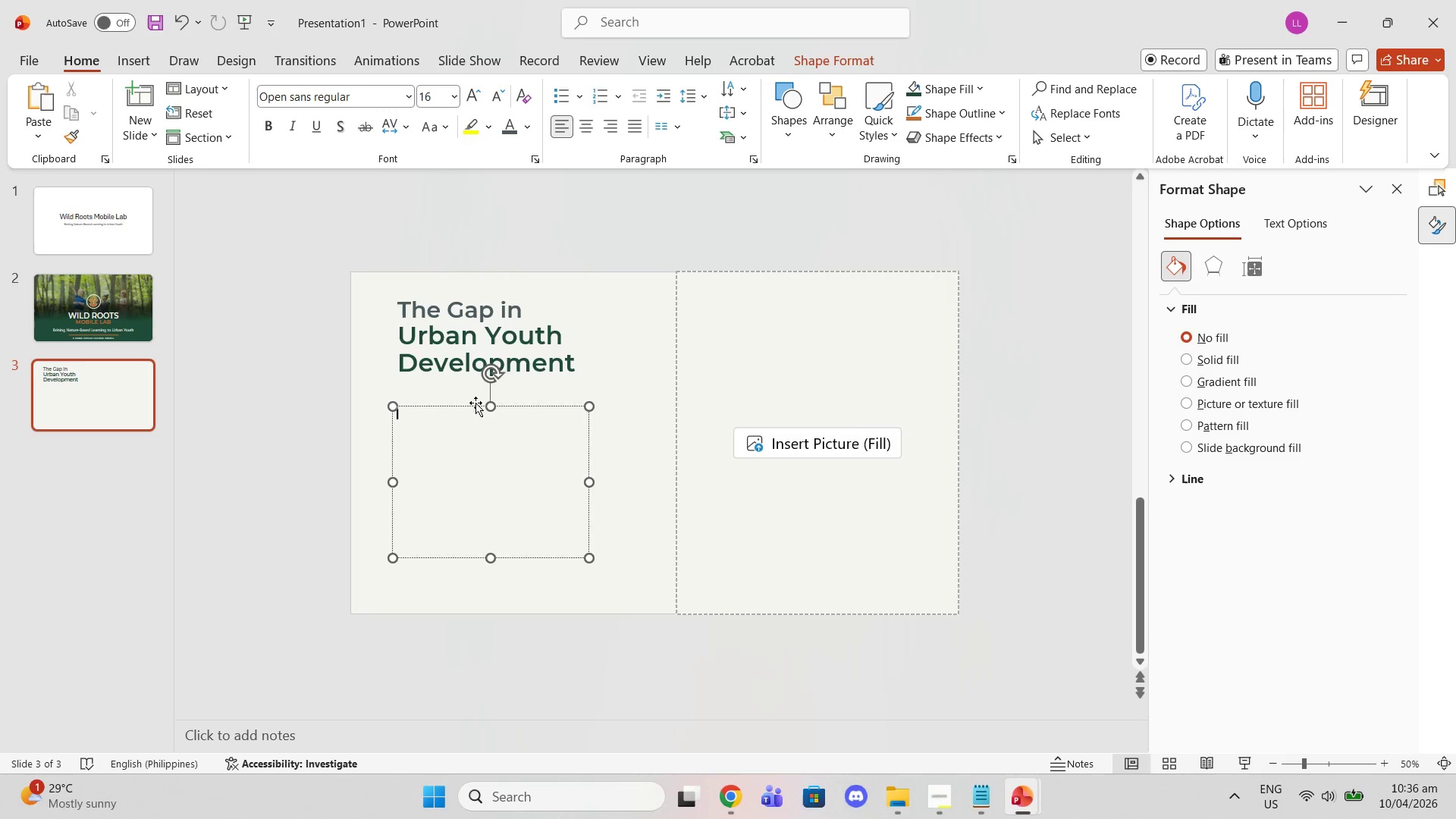 
left_click_drag(start_coordinate=[475, 403], to_coordinate=[478, 388])
 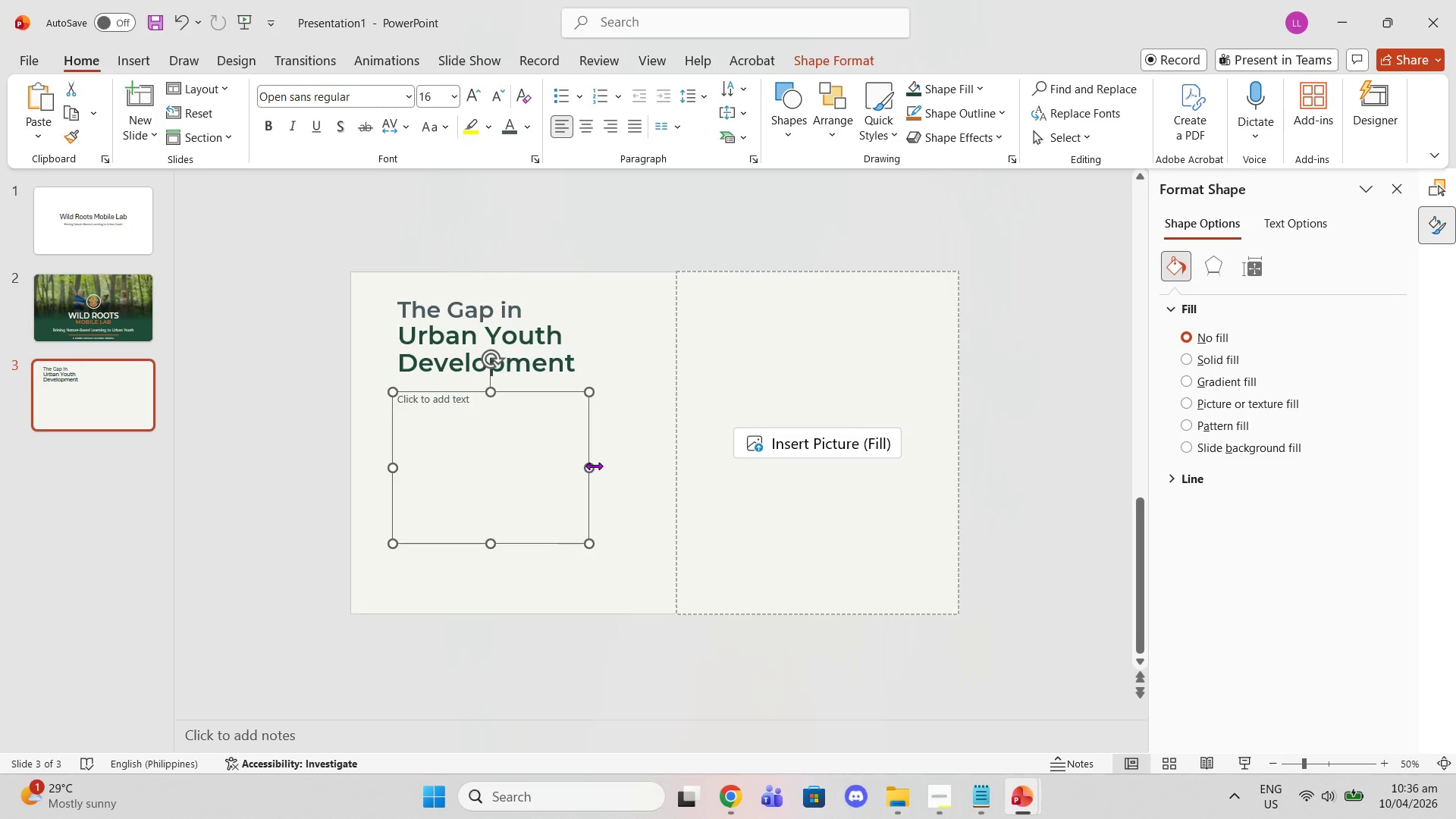 
left_click_drag(start_coordinate=[593, 466], to_coordinate=[645, 469])
 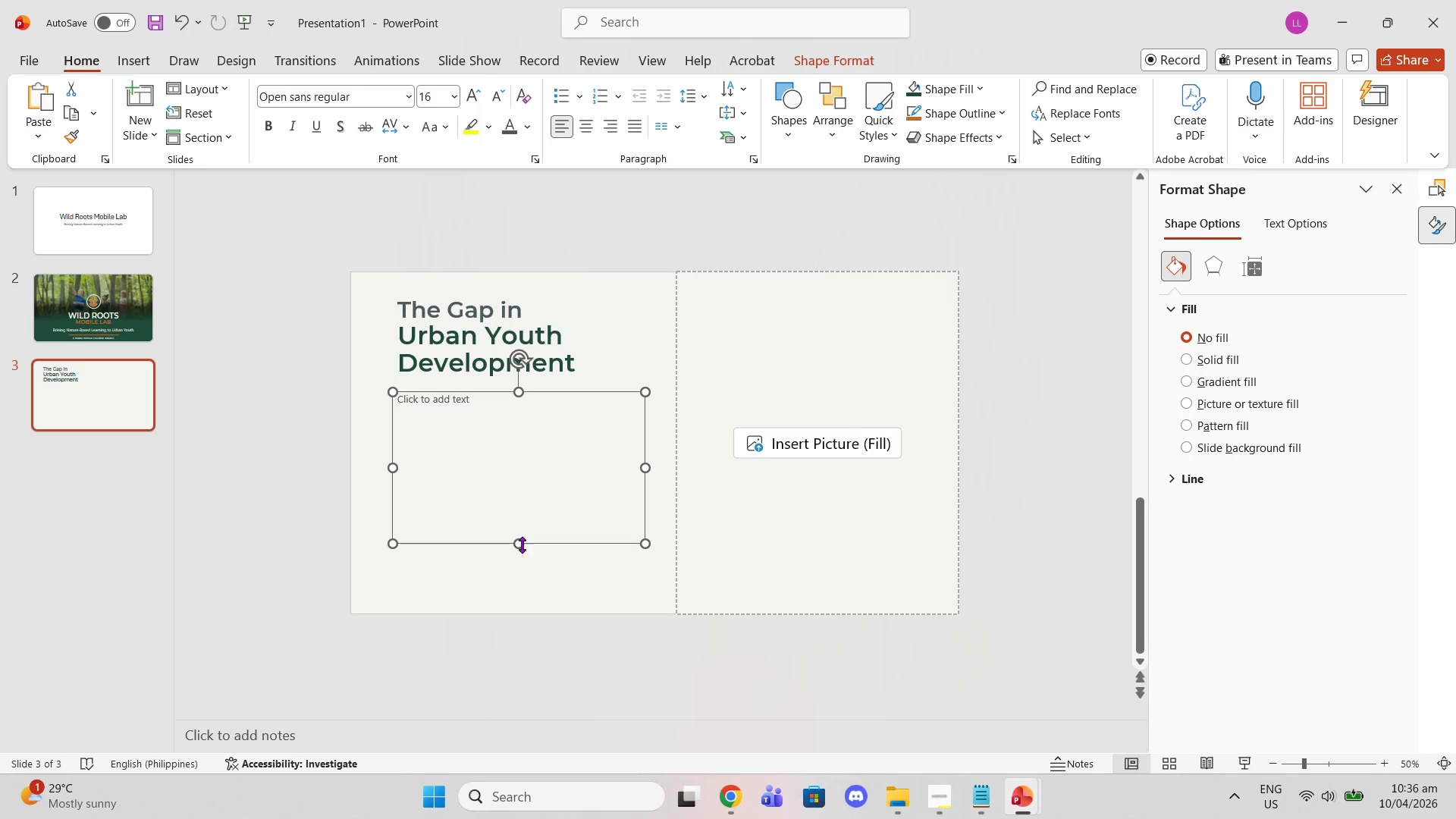 
left_click_drag(start_coordinate=[520, 544], to_coordinate=[526, 515])
 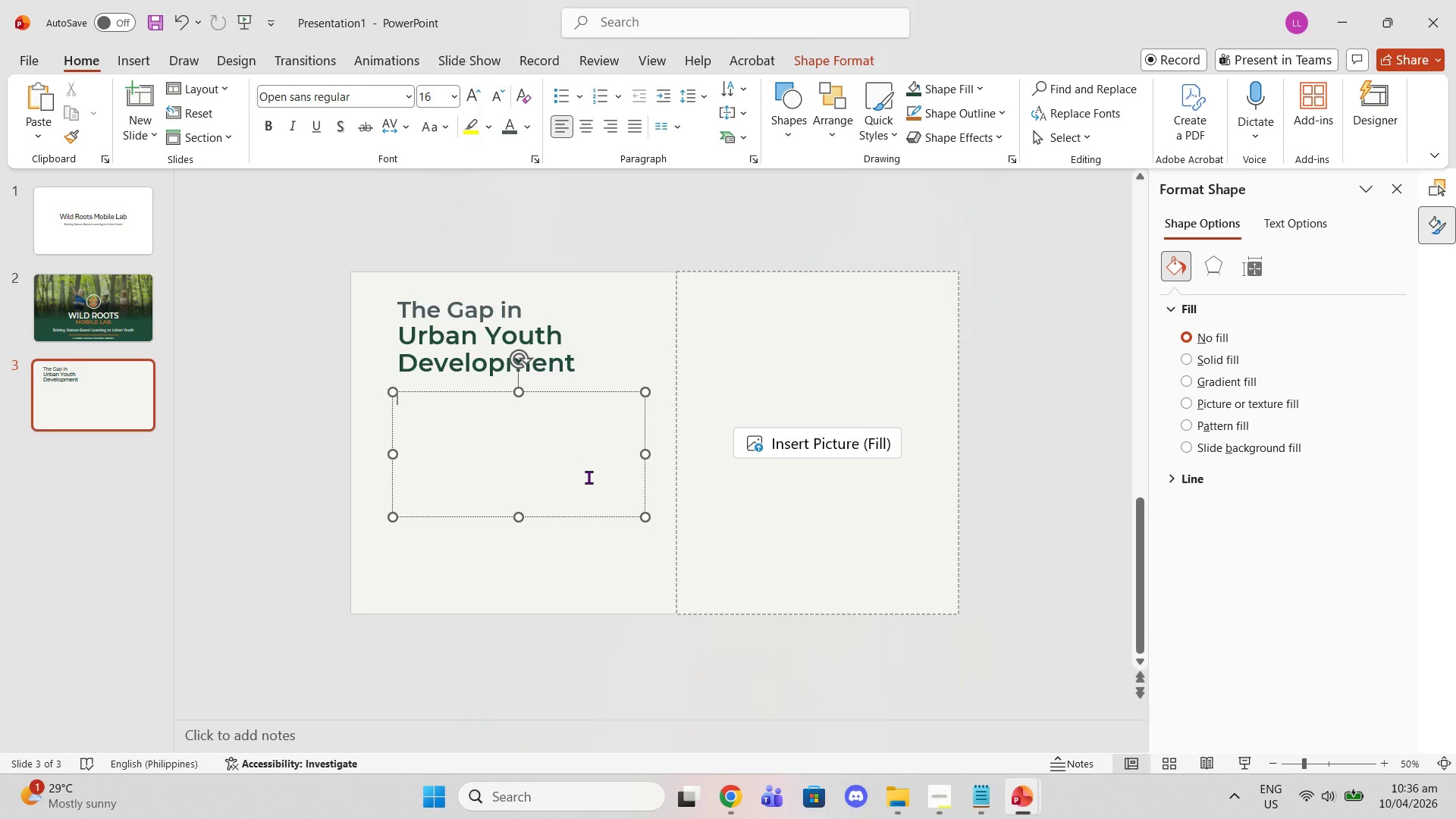 
wait(11.42)
 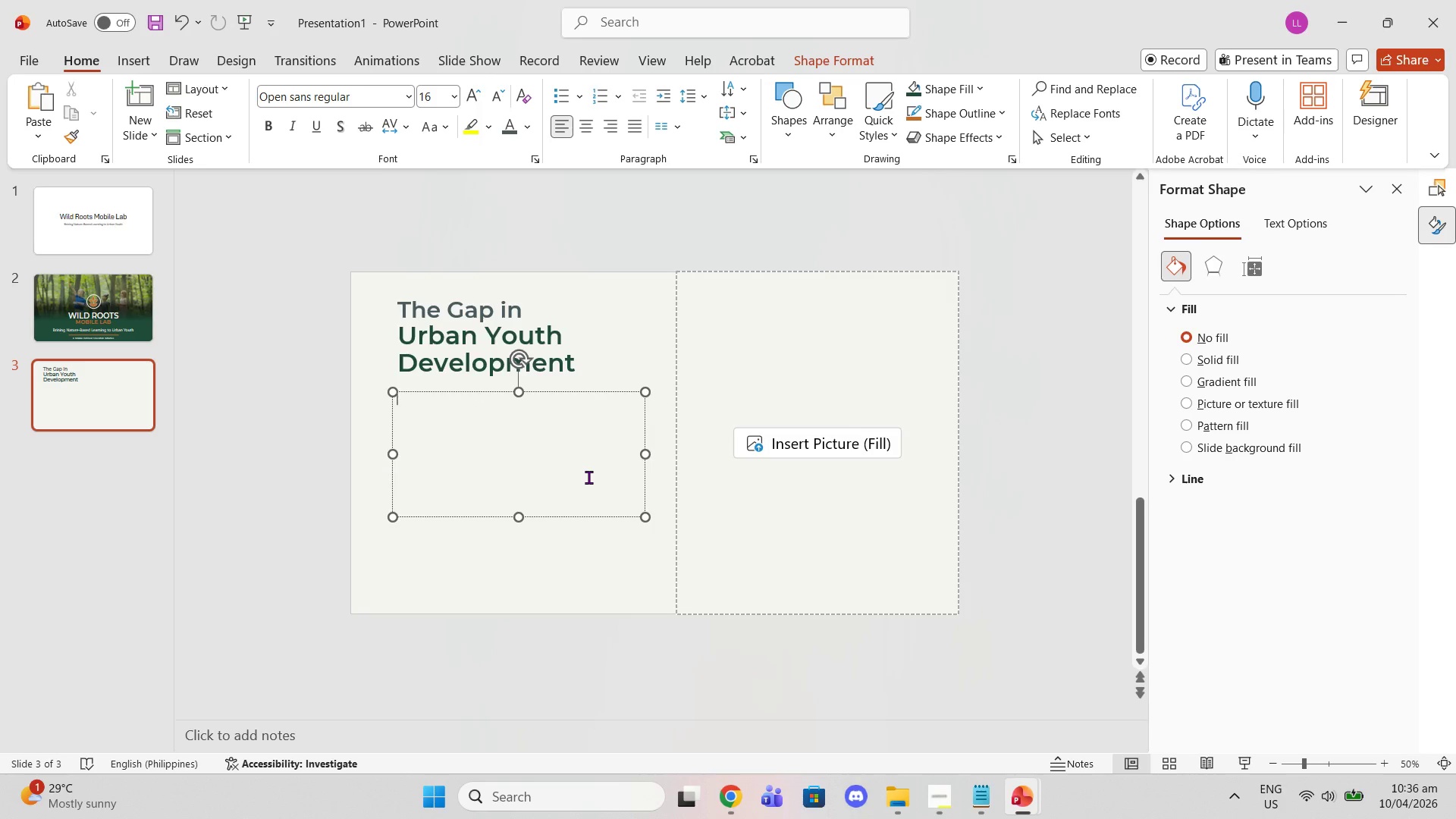 
left_click([734, 797])
 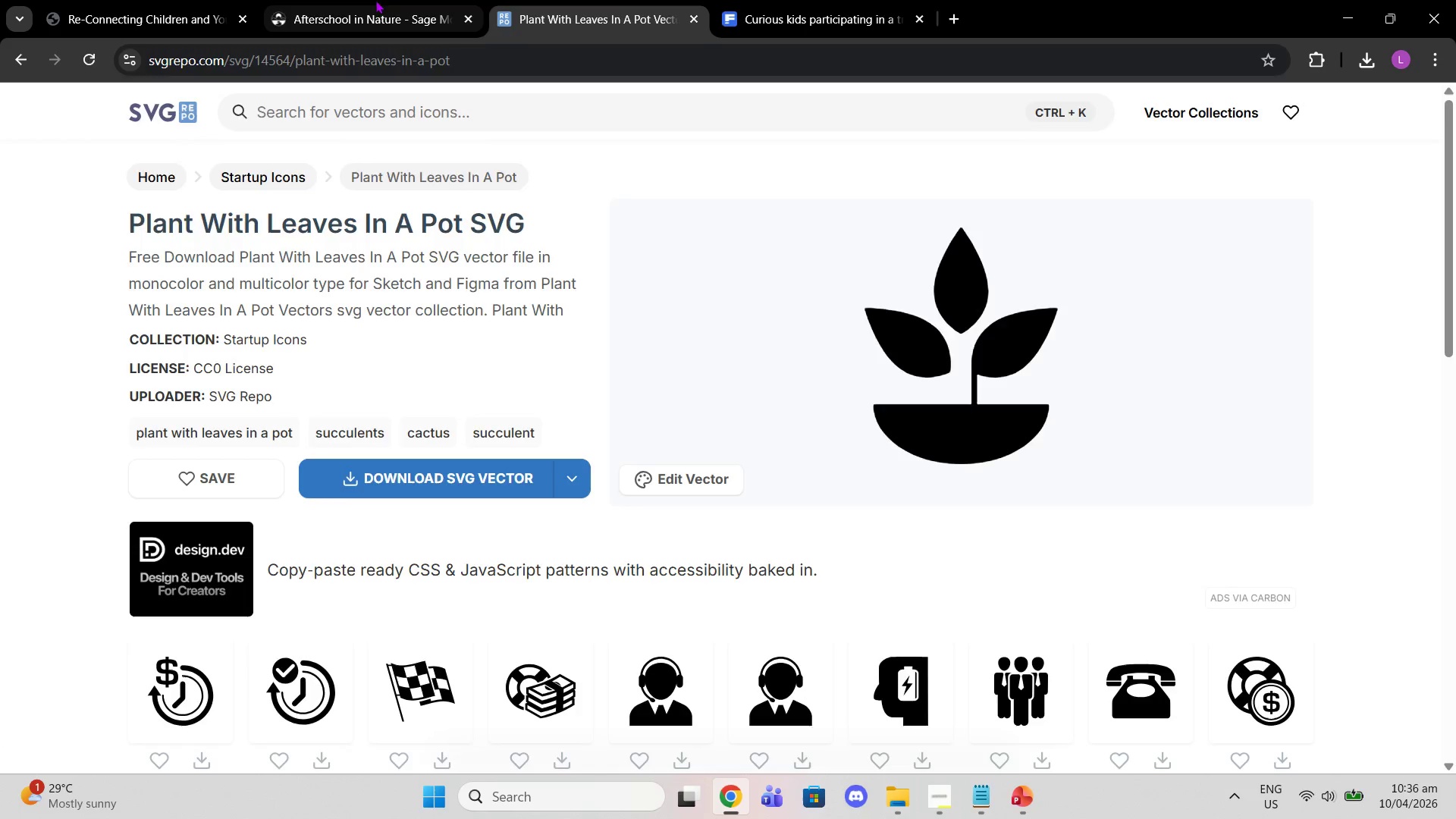 
double_click([771, 14])
 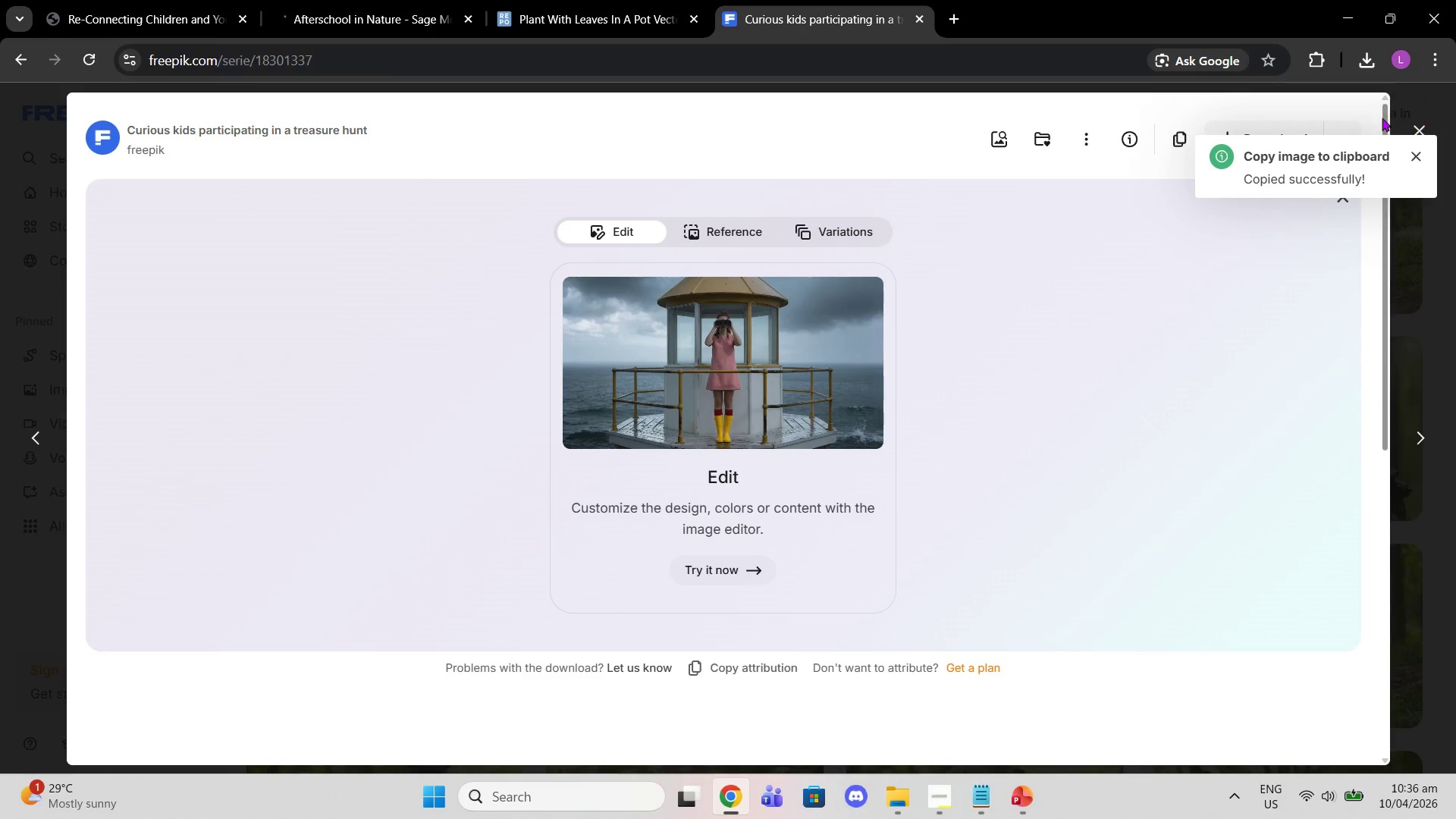 
left_click([1420, 130])
 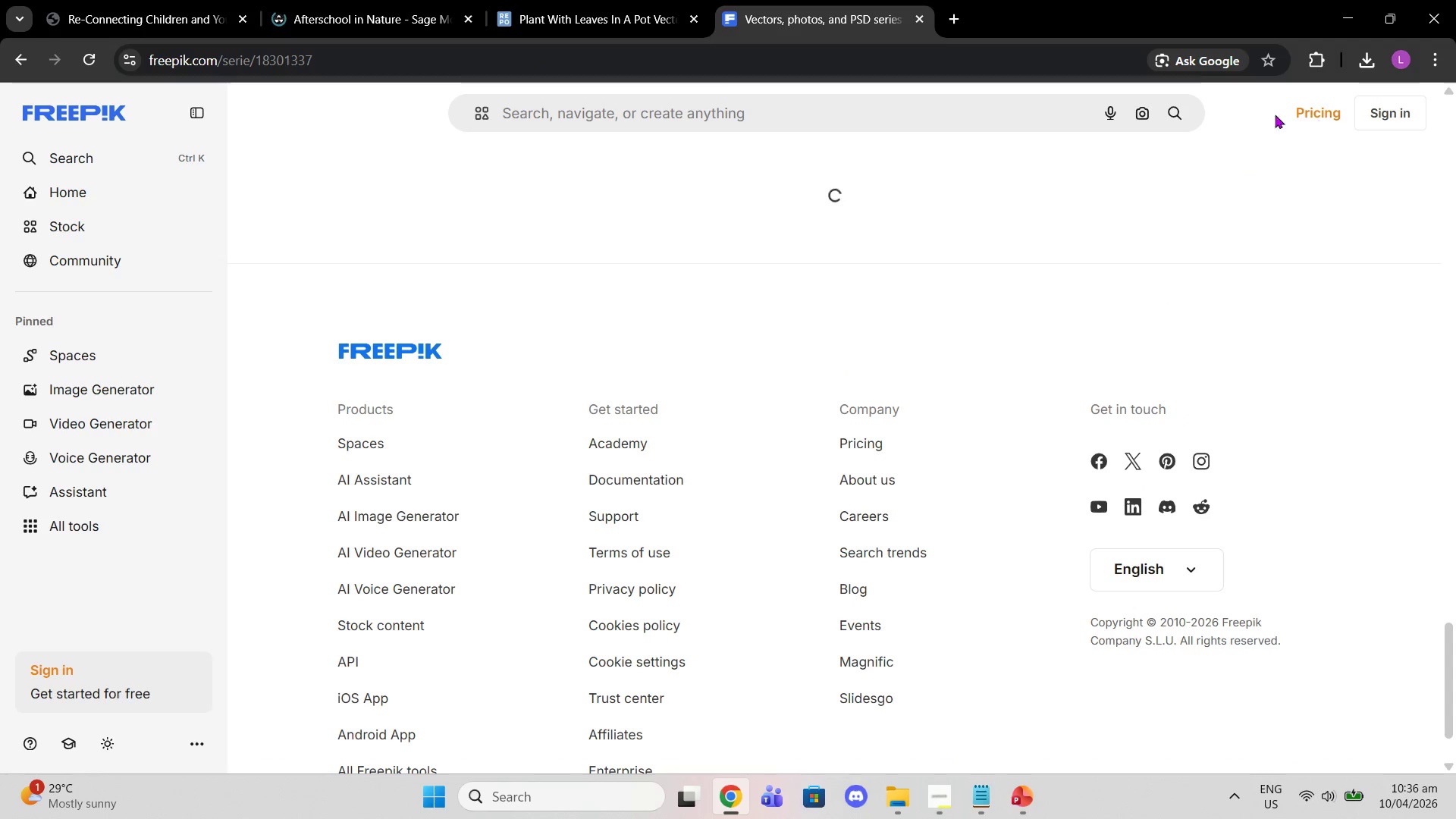 
left_click([922, 102])
 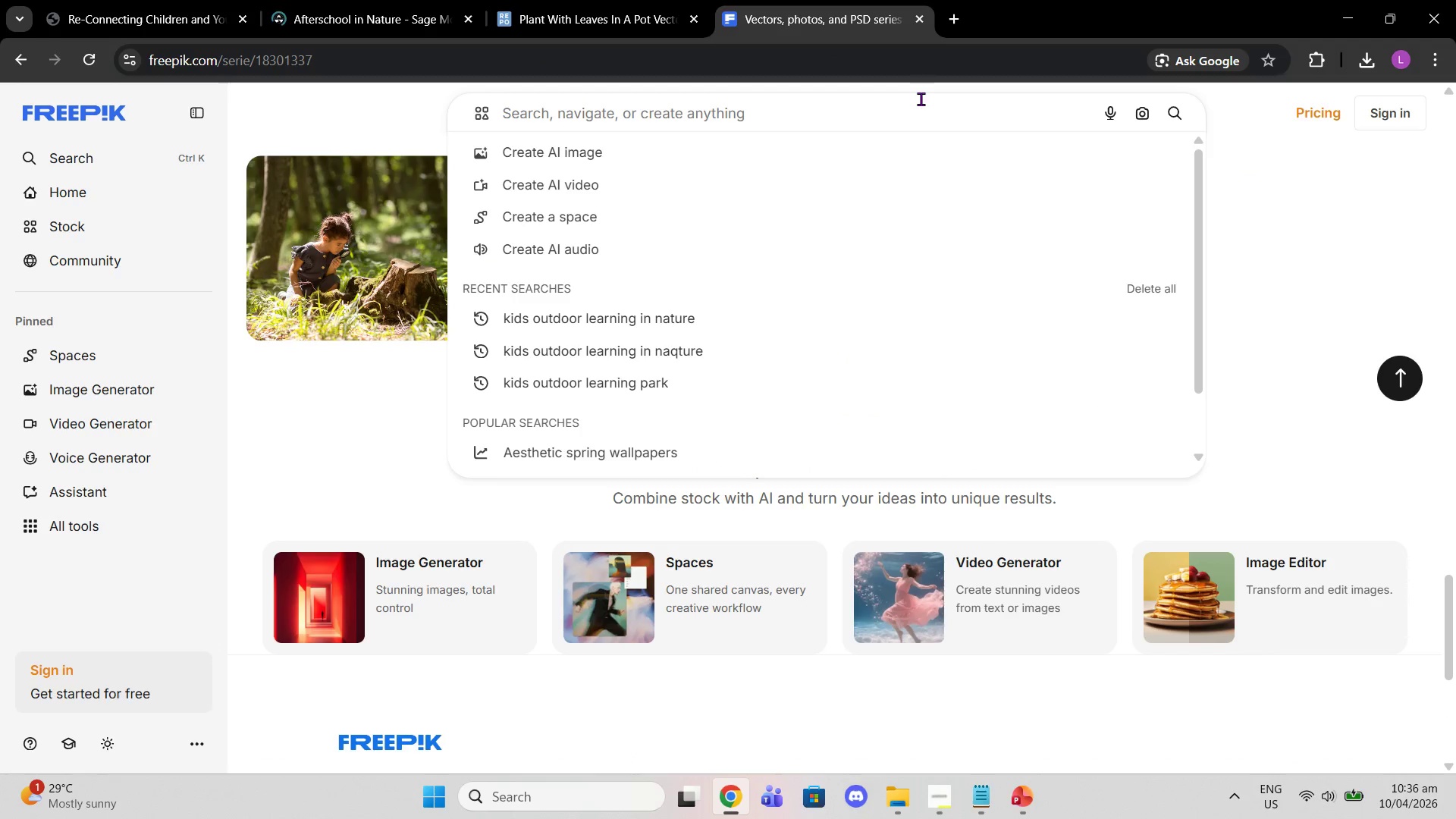 
type(city kid ap)
key(Backspace)
type(paRTNME)
key(Backspace)
key(Backspace)
key(Backspace)
key(Backspace)
key(Backspace)
type(rtment window)
 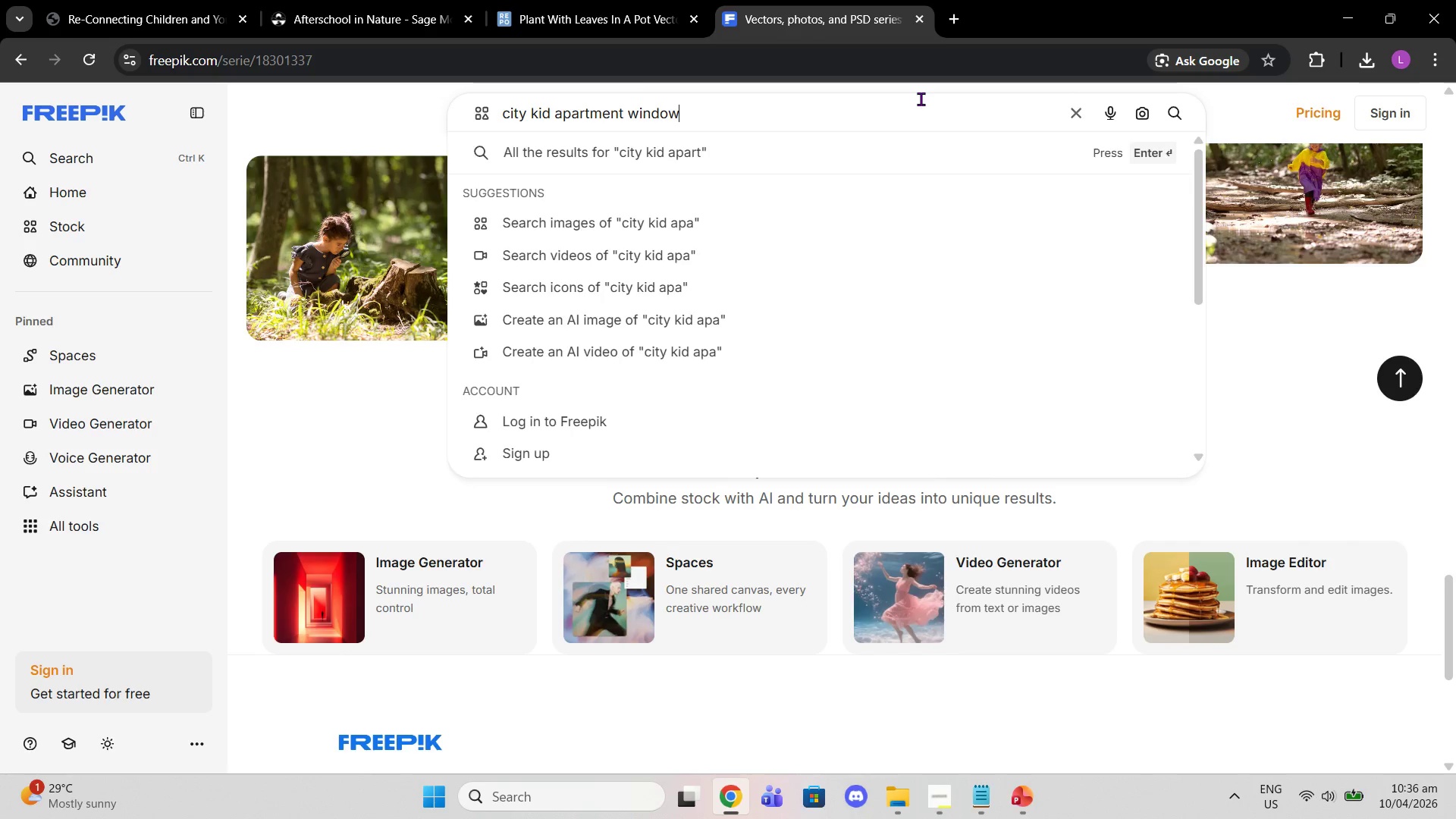 
key(Enter)
 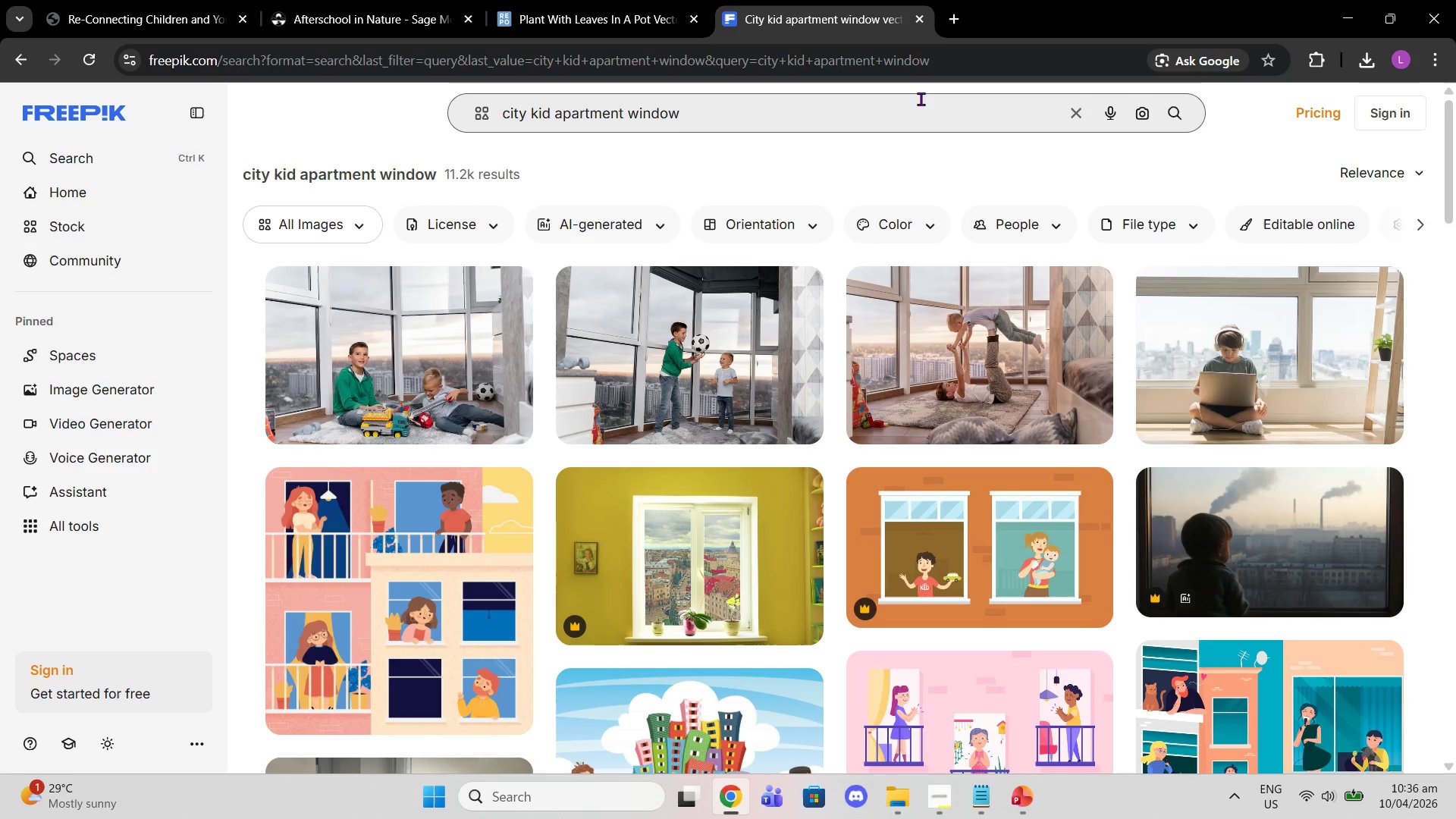 
wait(7.36)
 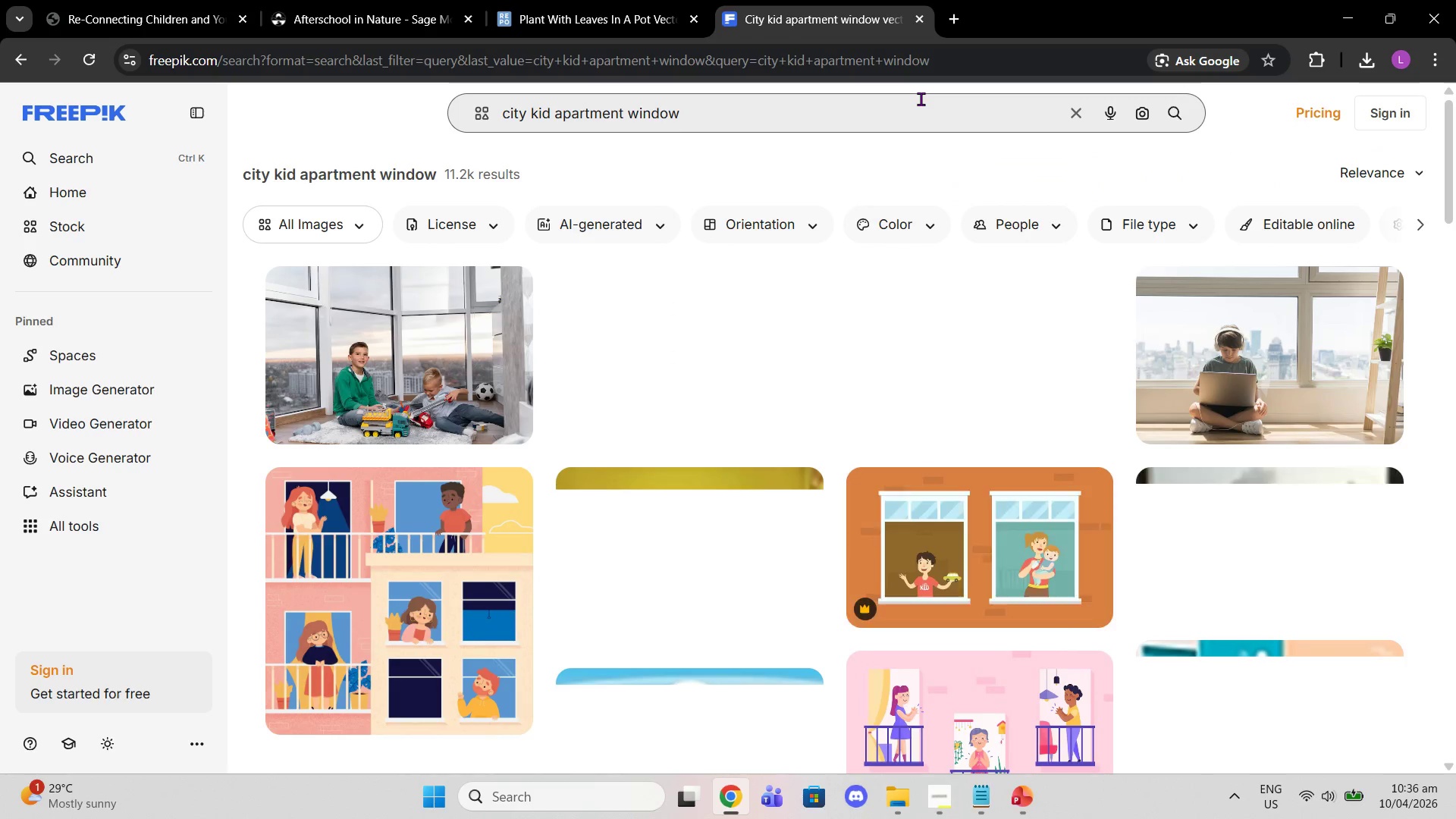 
scroll: coordinate [1071, 429], scroll_direction: down, amount: 7.0
 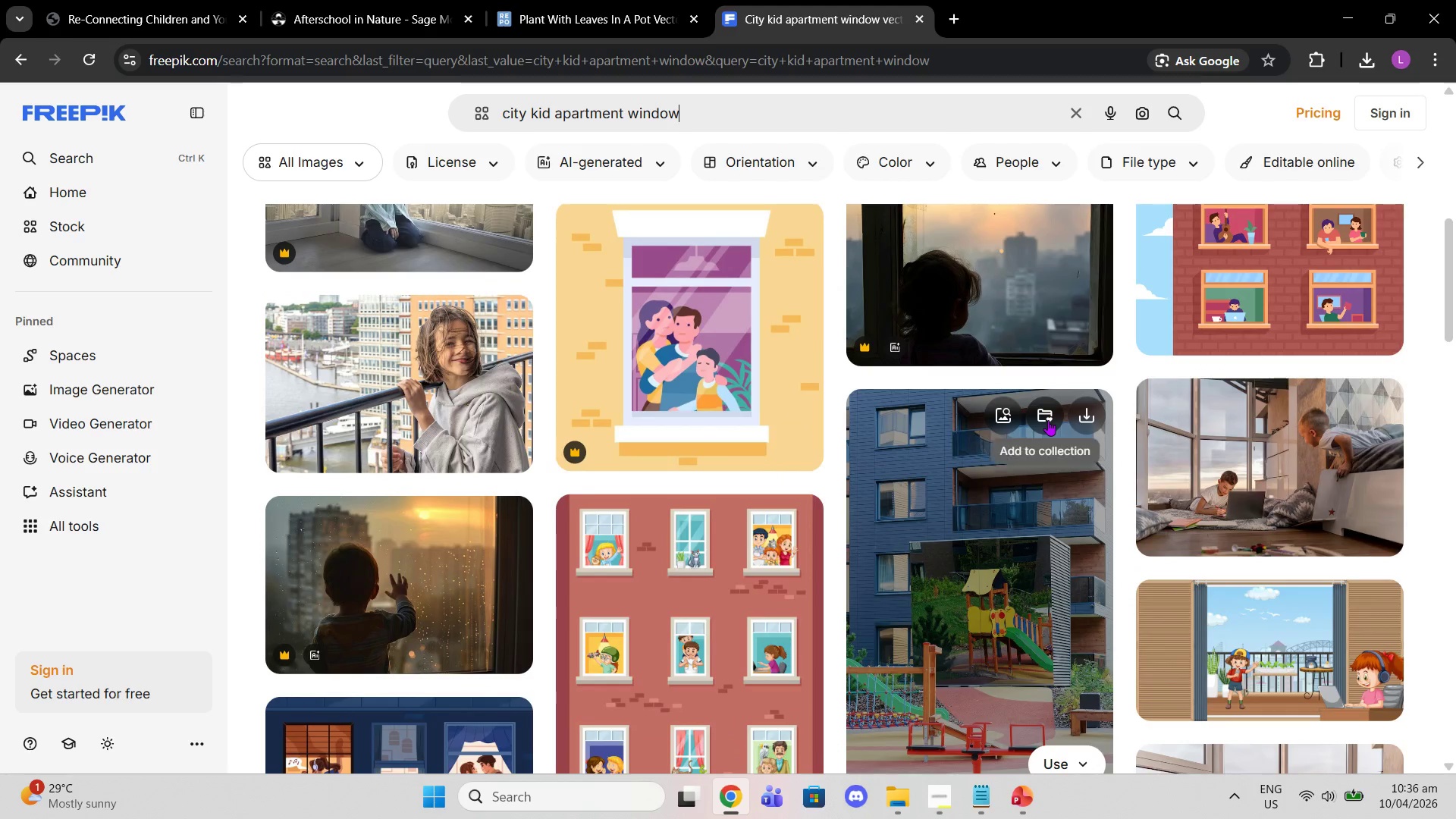 
scroll: coordinate [1048, 420], scroll_direction: up, amount: 2.0
 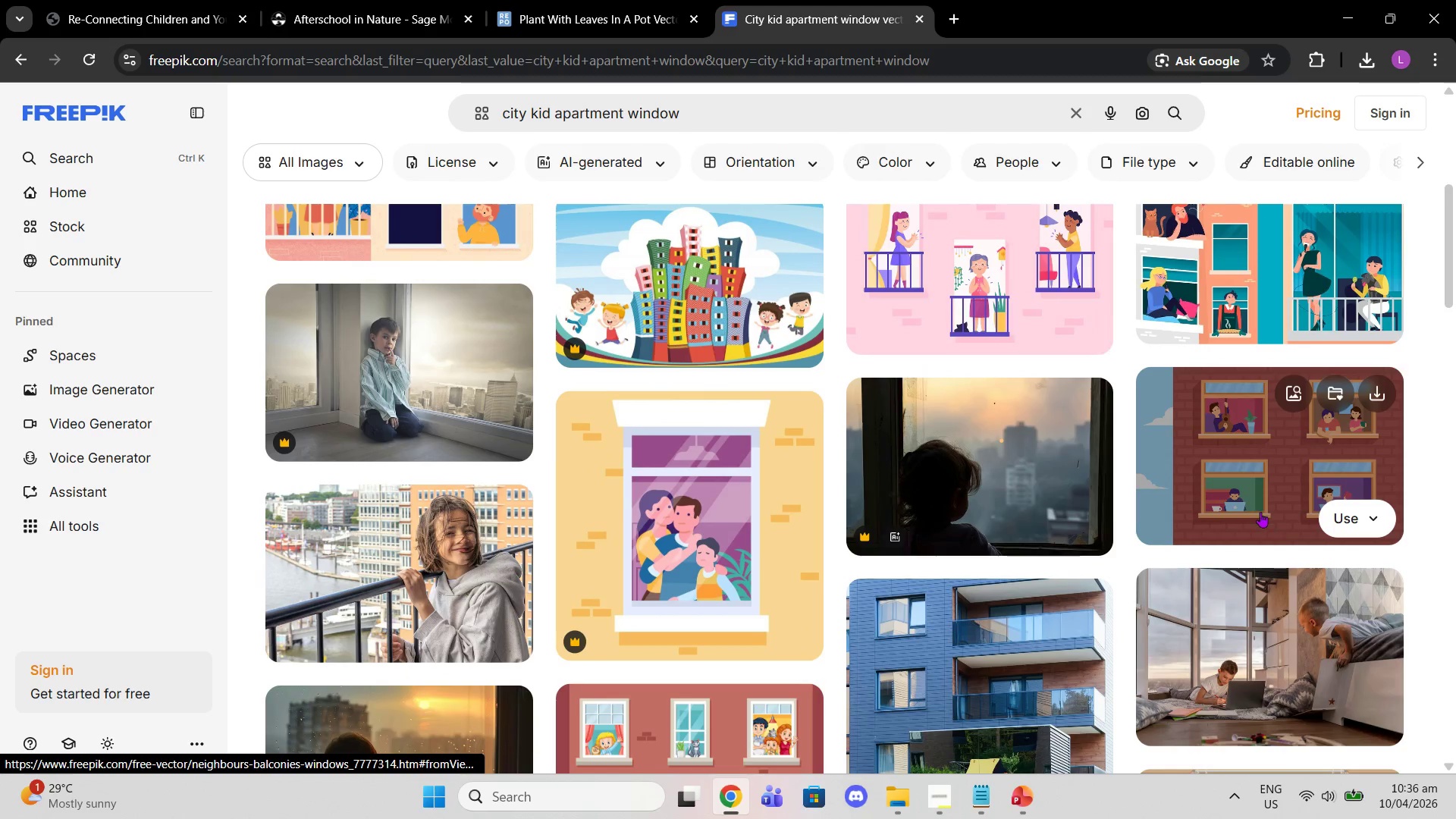 
scroll: coordinate [1240, 490], scroll_direction: down, amount: 3.0
 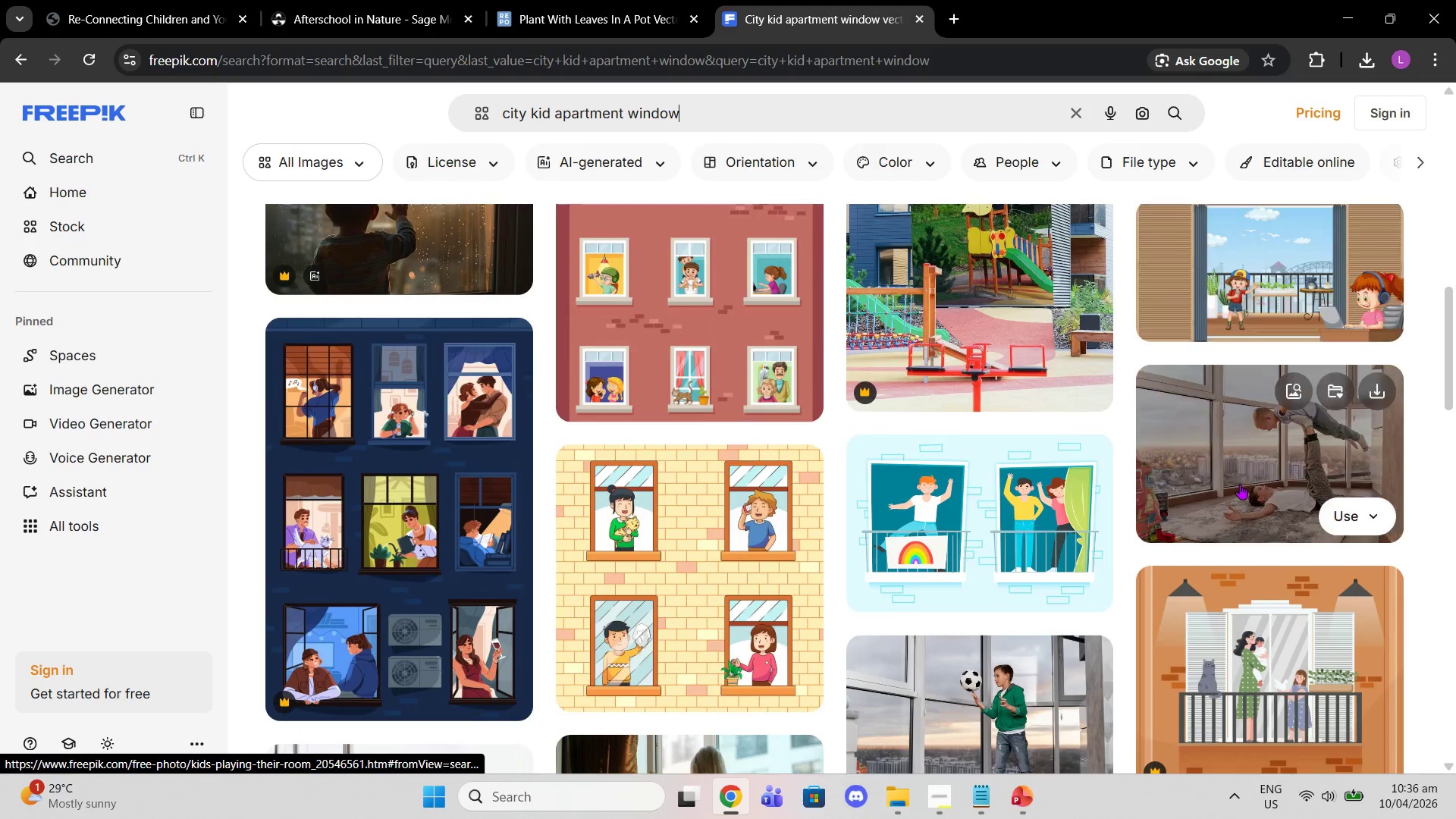 
scroll: coordinate [1238, 464], scroll_direction: up, amount: 15.0
 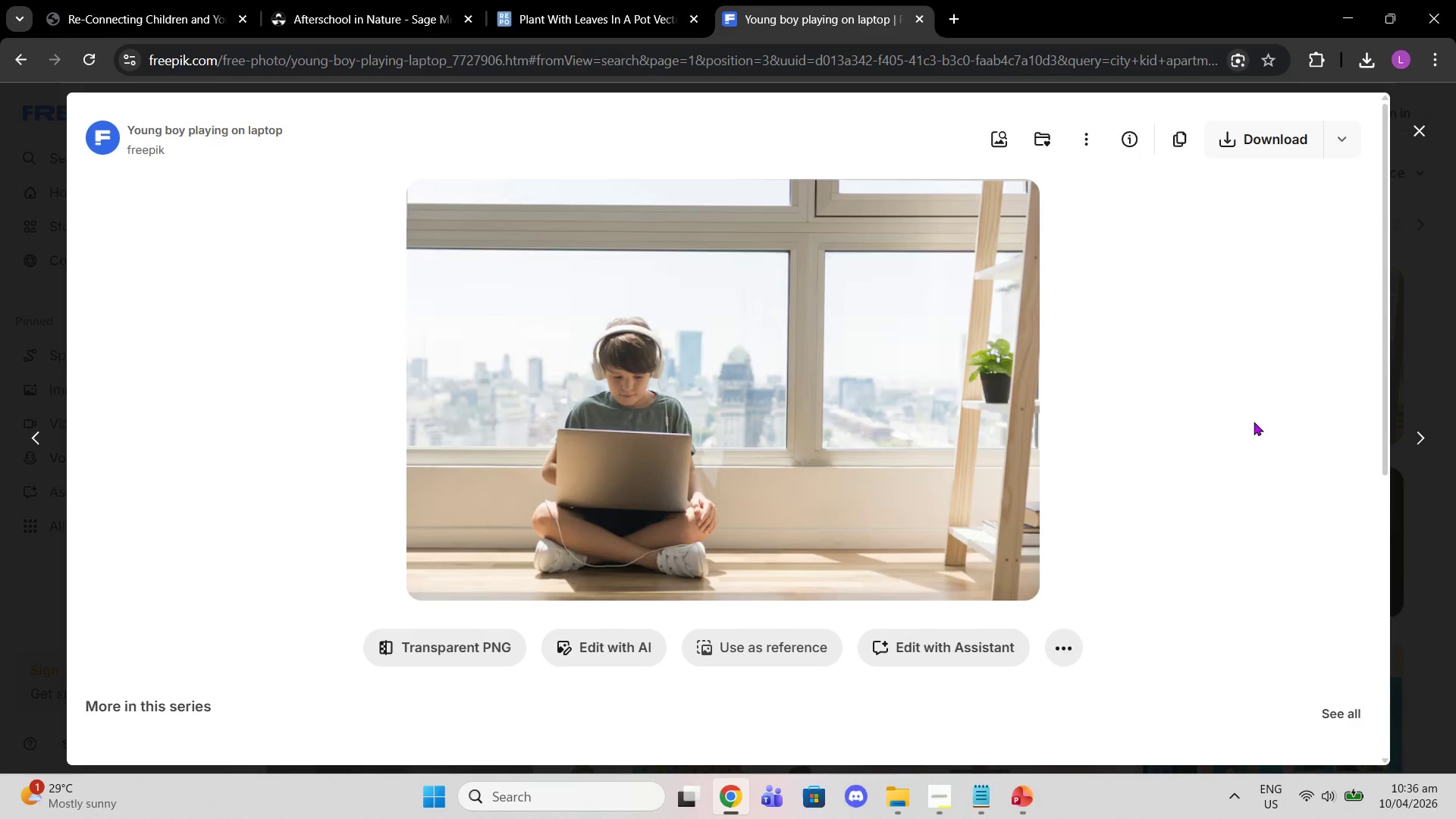 
scroll: coordinate [1016, 392], scroll_direction: down, amount: 6.0
 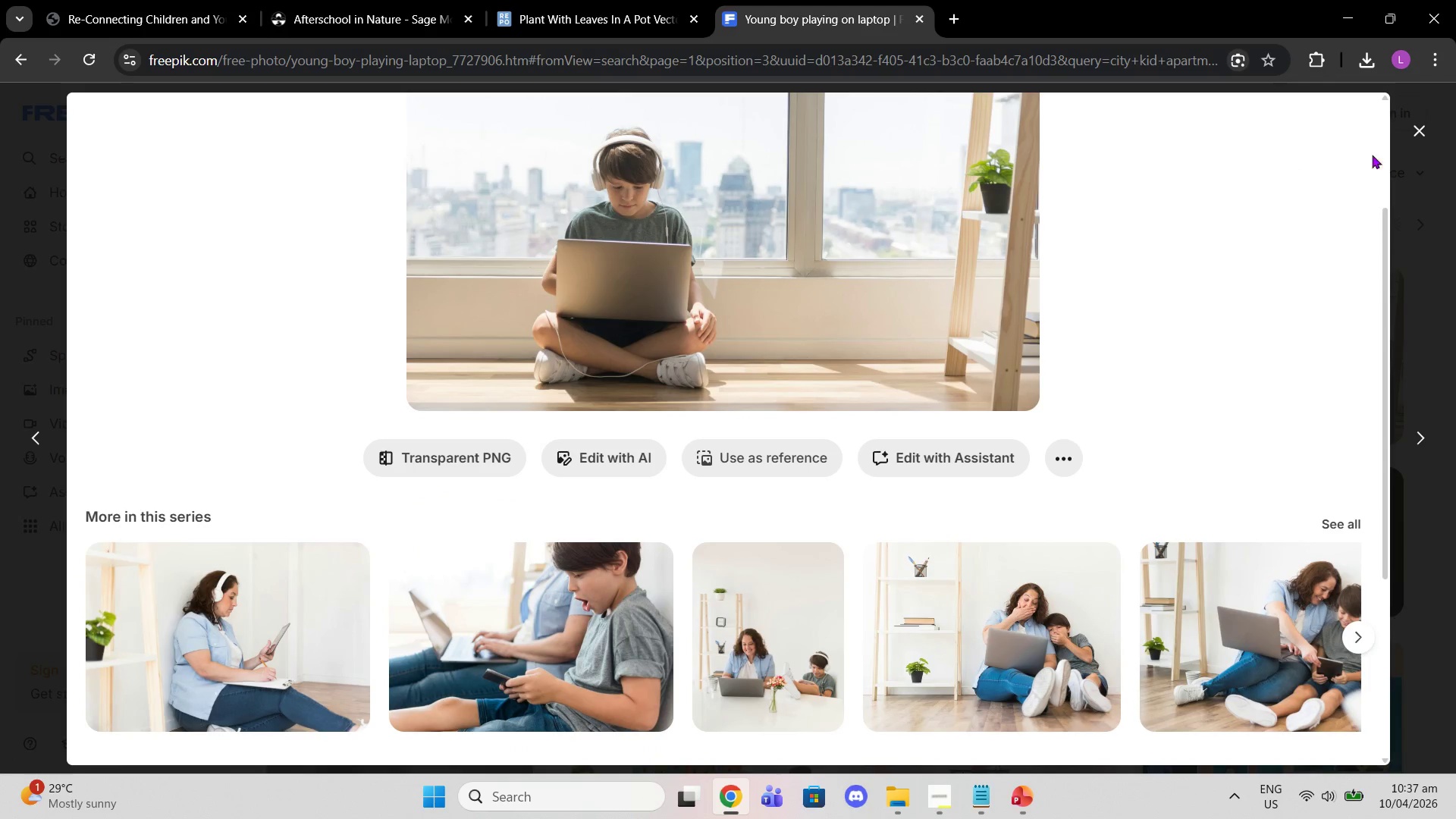 
left_click([1414, 125])
 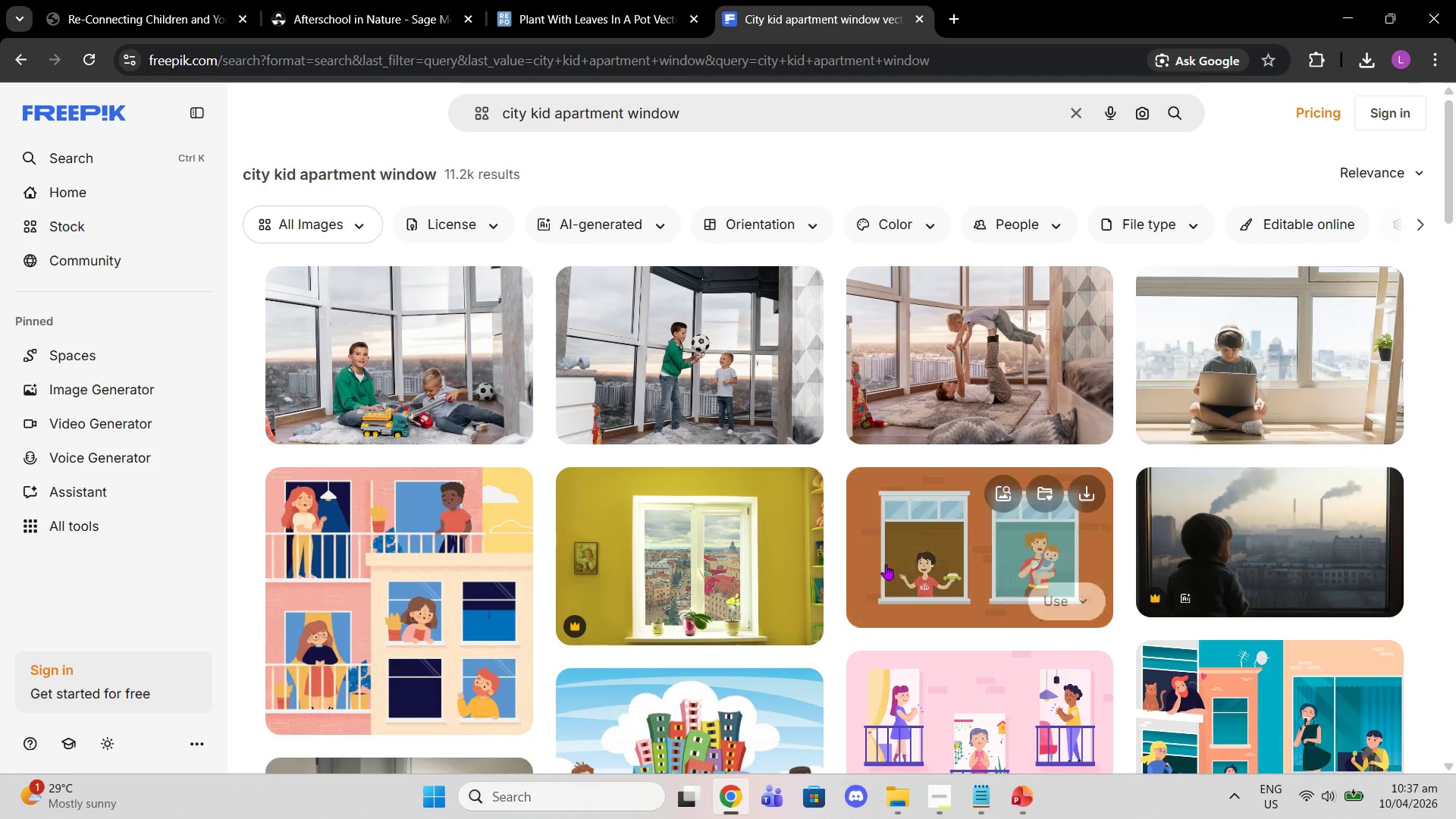 
scroll: coordinate [868, 403], scroll_direction: down, amount: 21.0
 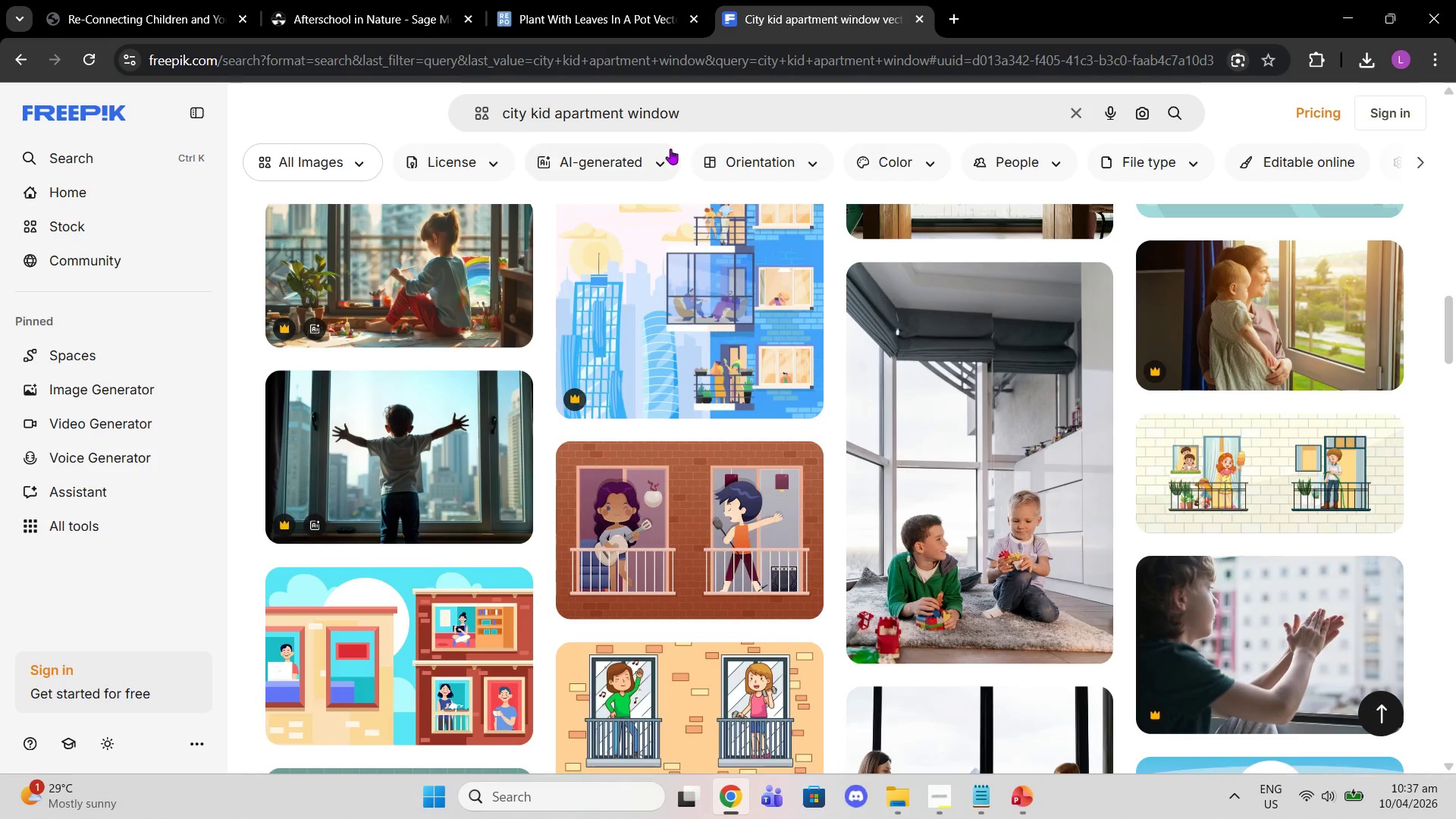 
left_click_drag(start_coordinate=[695, 121], to_coordinate=[475, 97])
 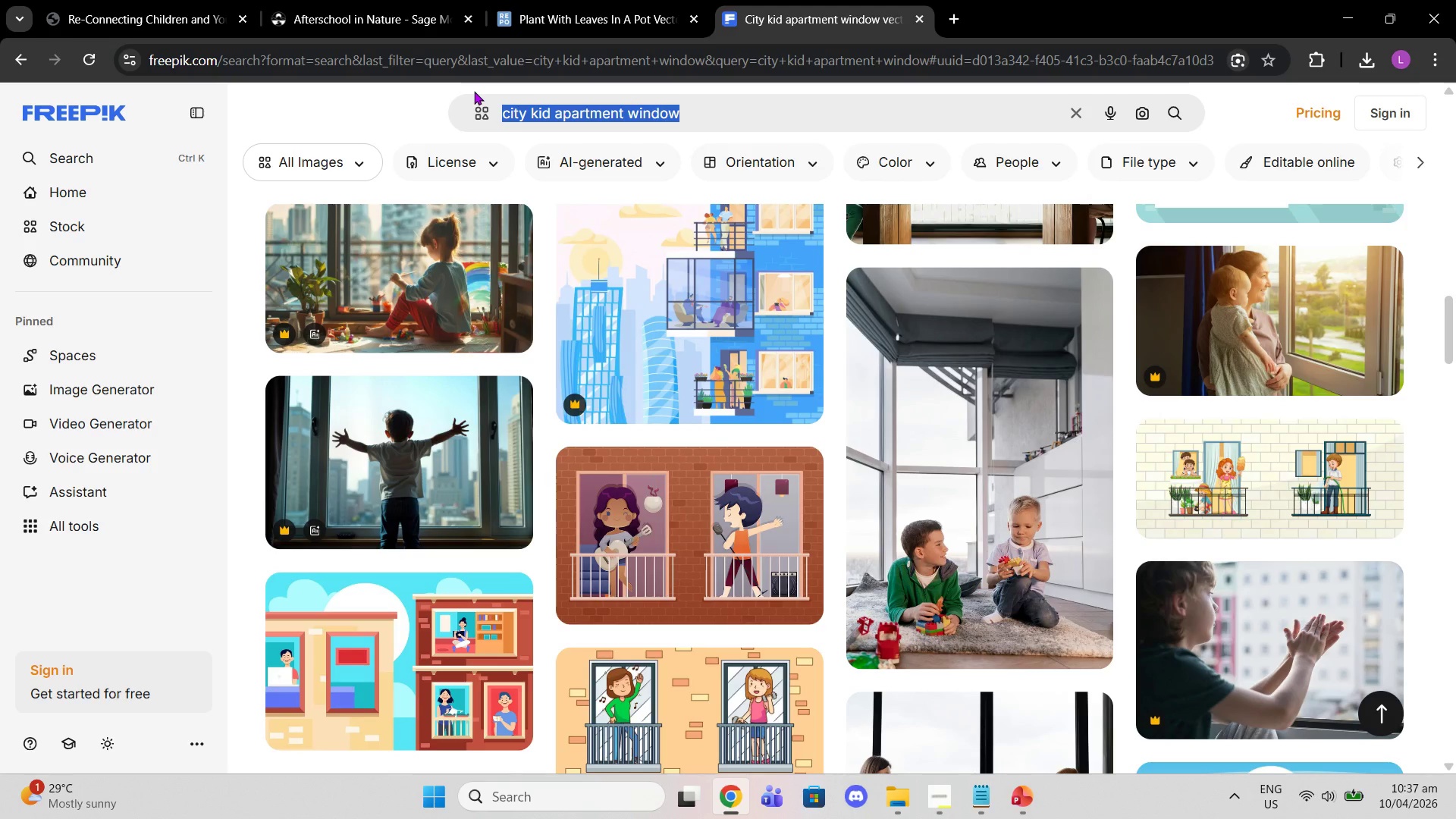 
type(ubran children indoow)
key(Backspace)
type(rs screen)
 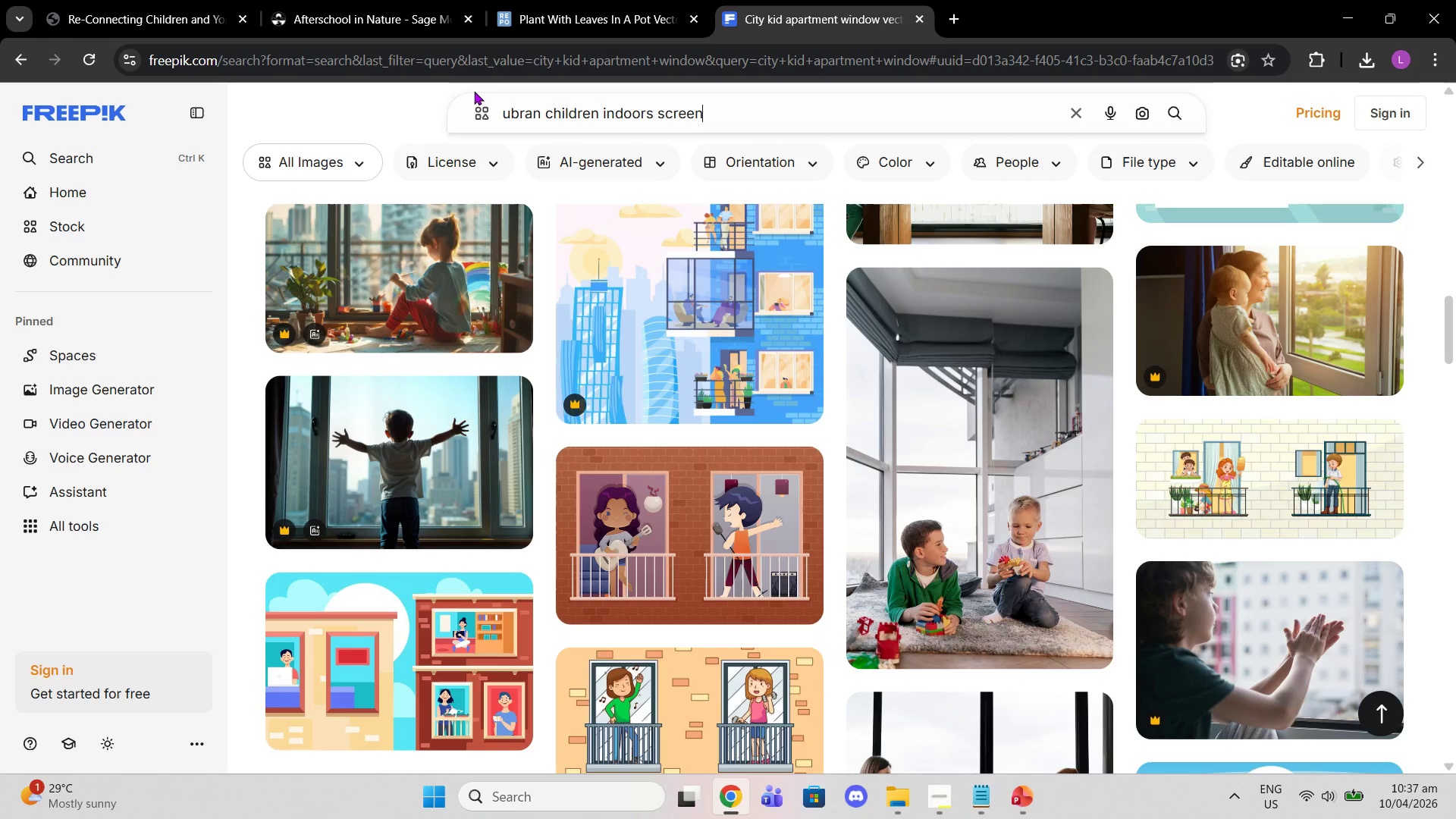 
key(Enter)
 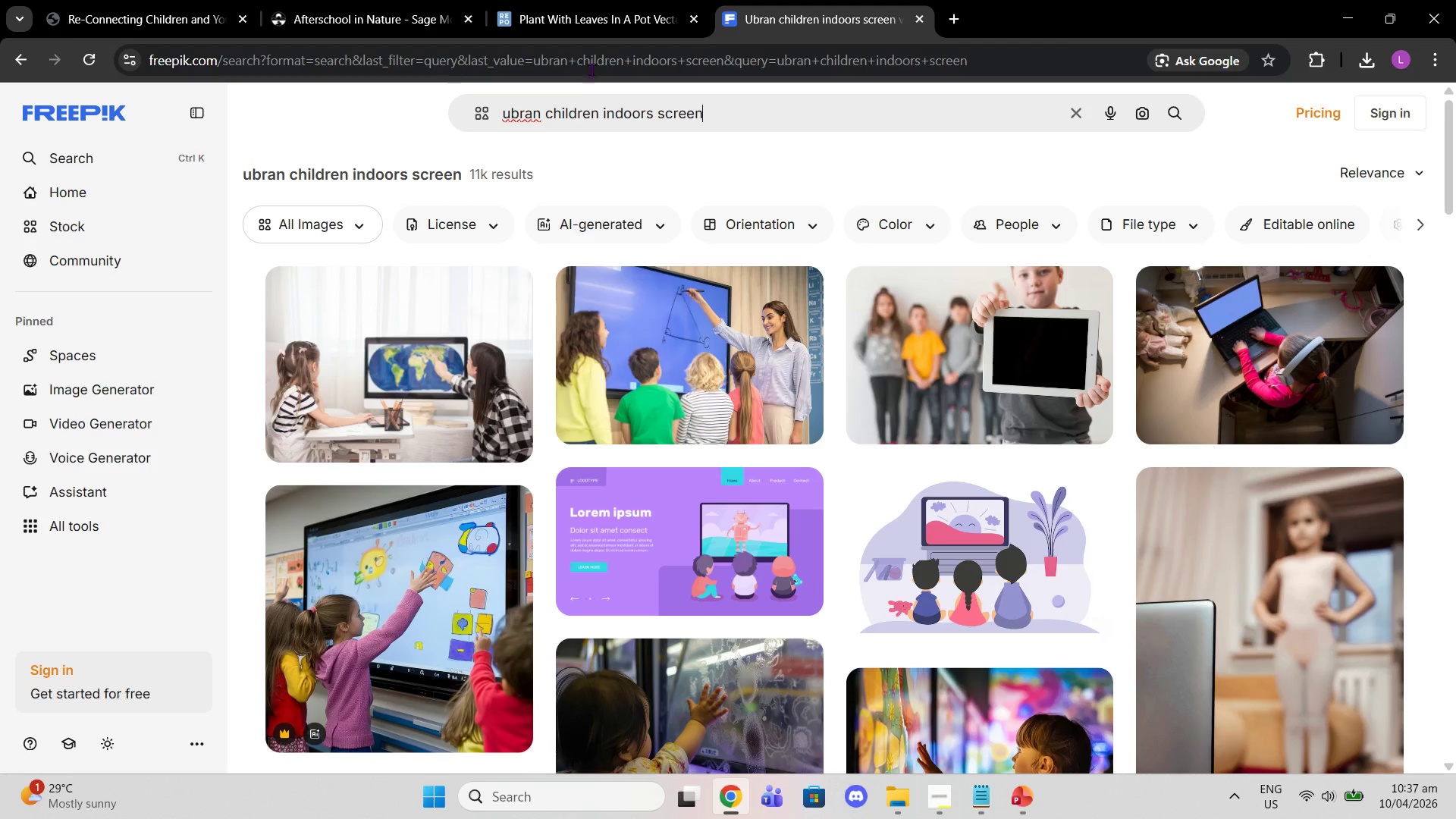 
left_click_drag(start_coordinate=[725, 111], to_coordinate=[367, 132])
 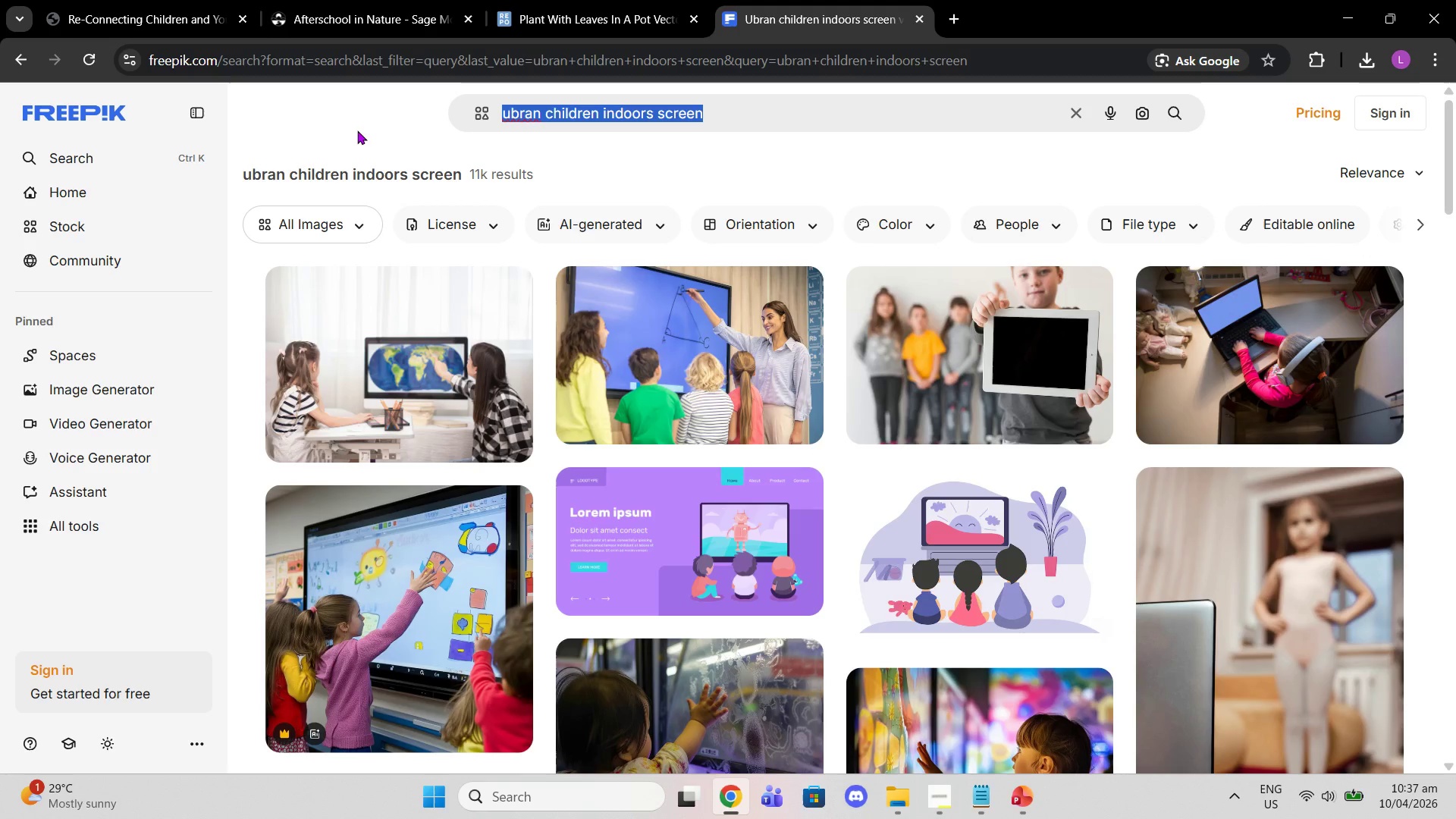 
type(child looking outside city environment)
 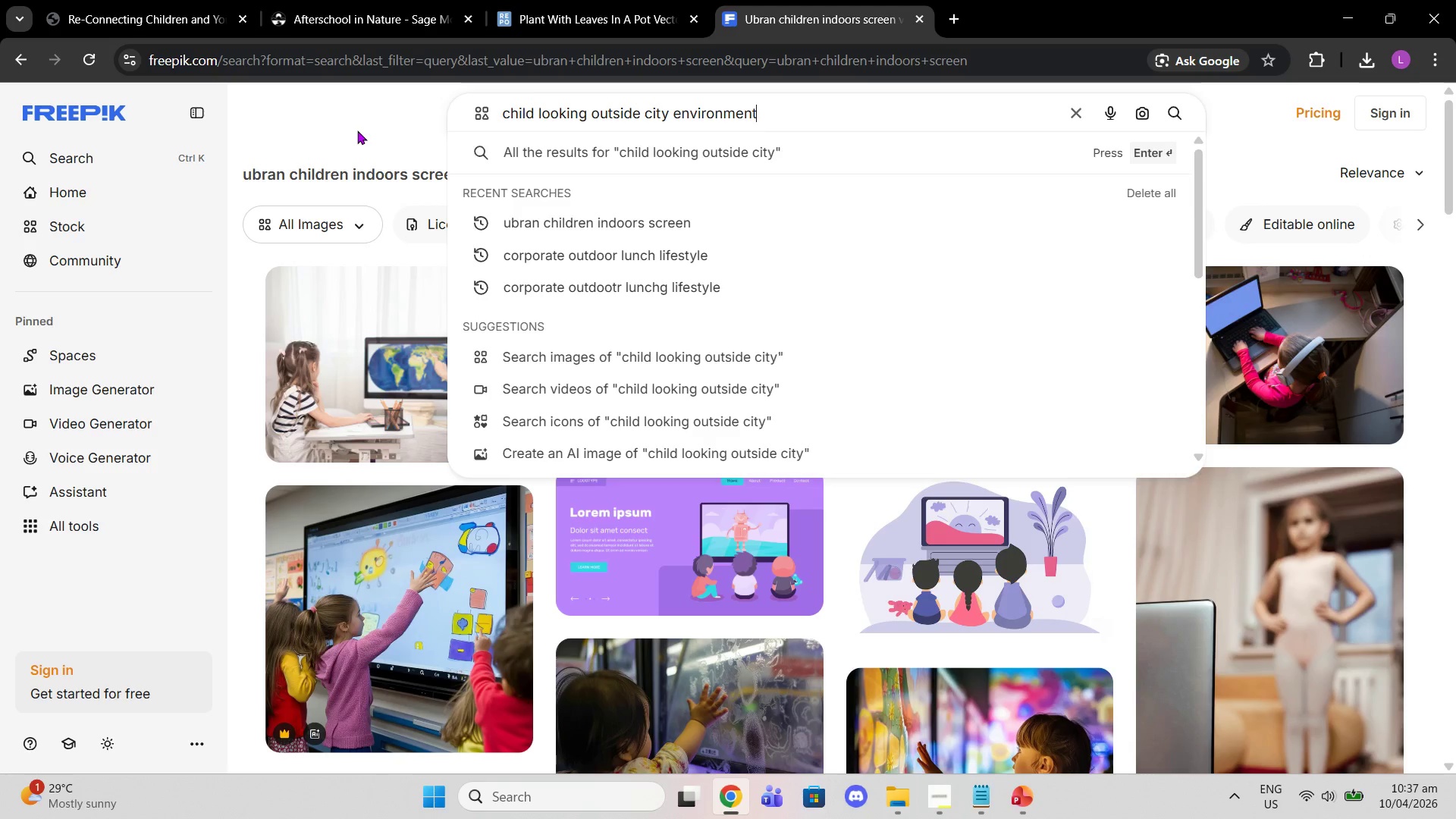 
key(Enter)
 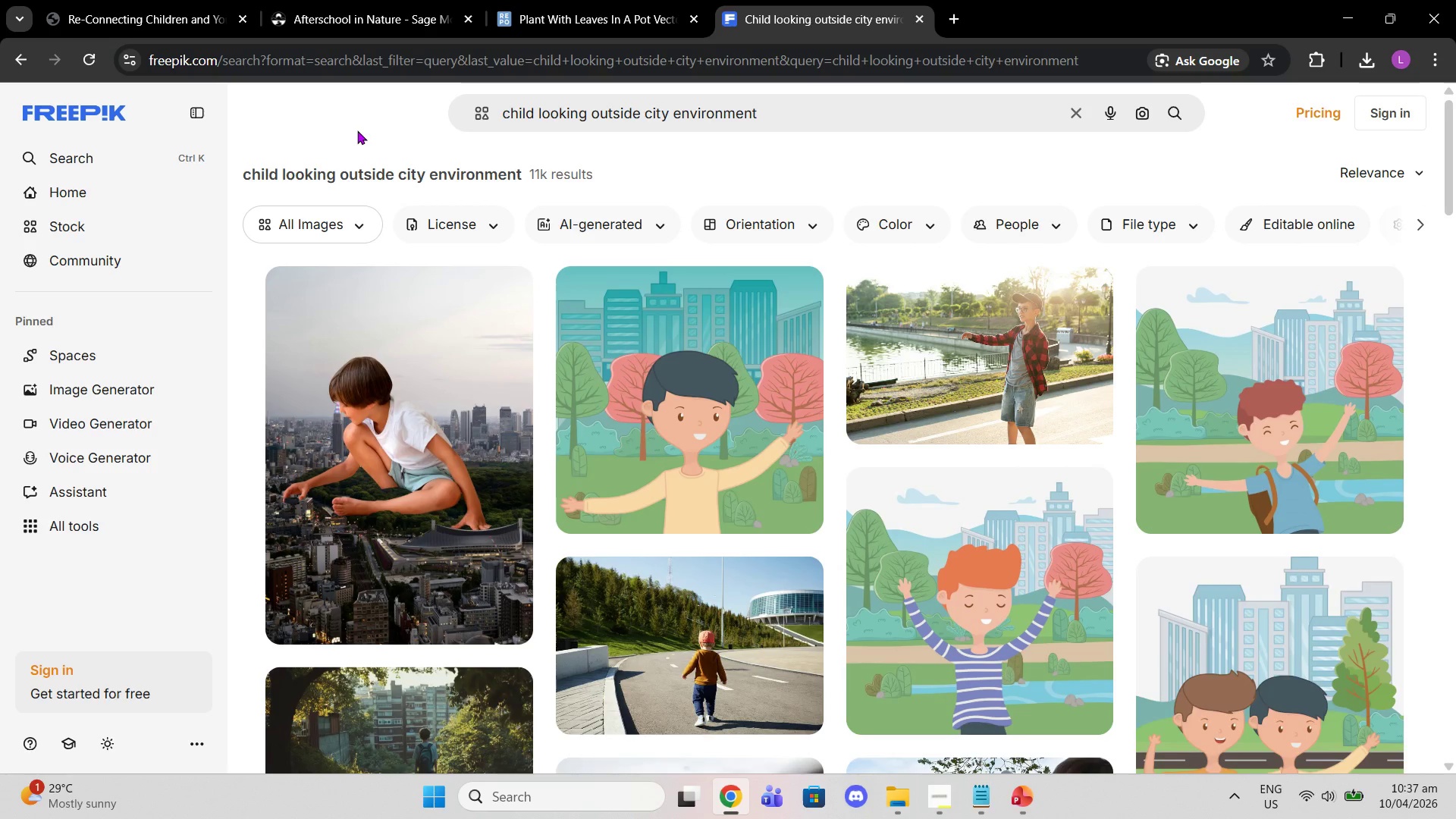 
wait(5.12)
 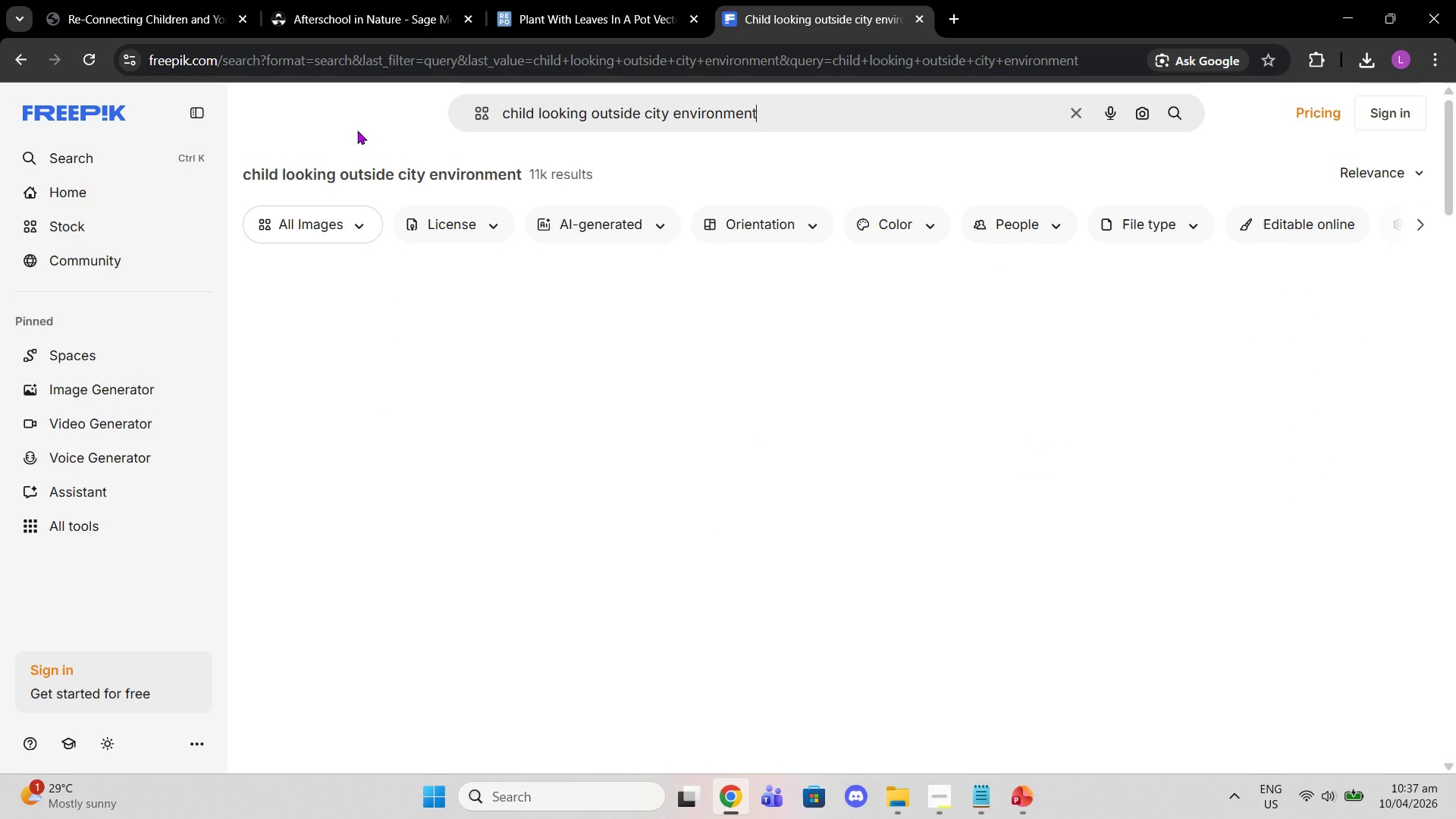 
scroll: coordinate [551, 273], scroll_direction: down, amount: 6.0
 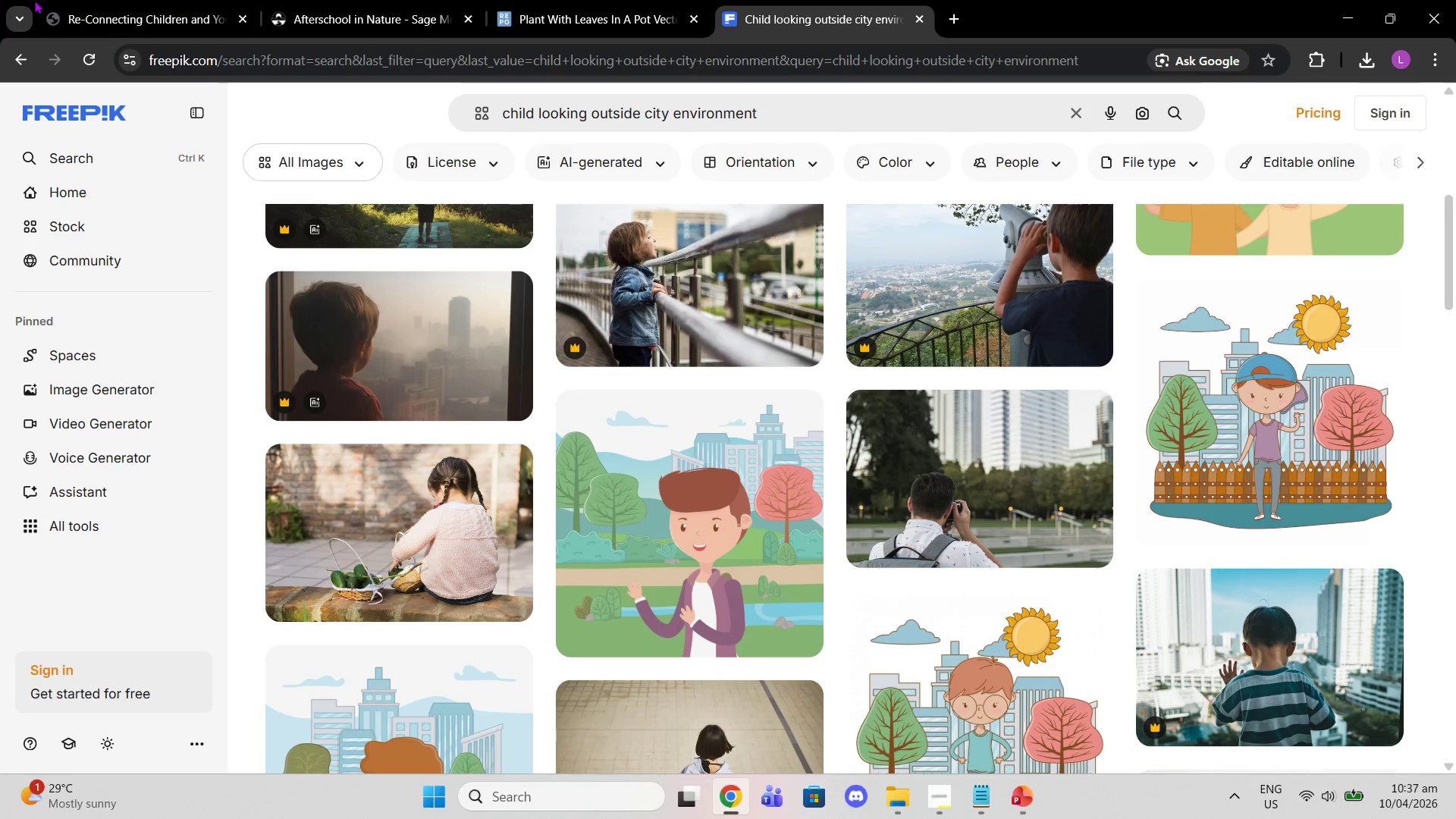 
left_click([32, 64])
 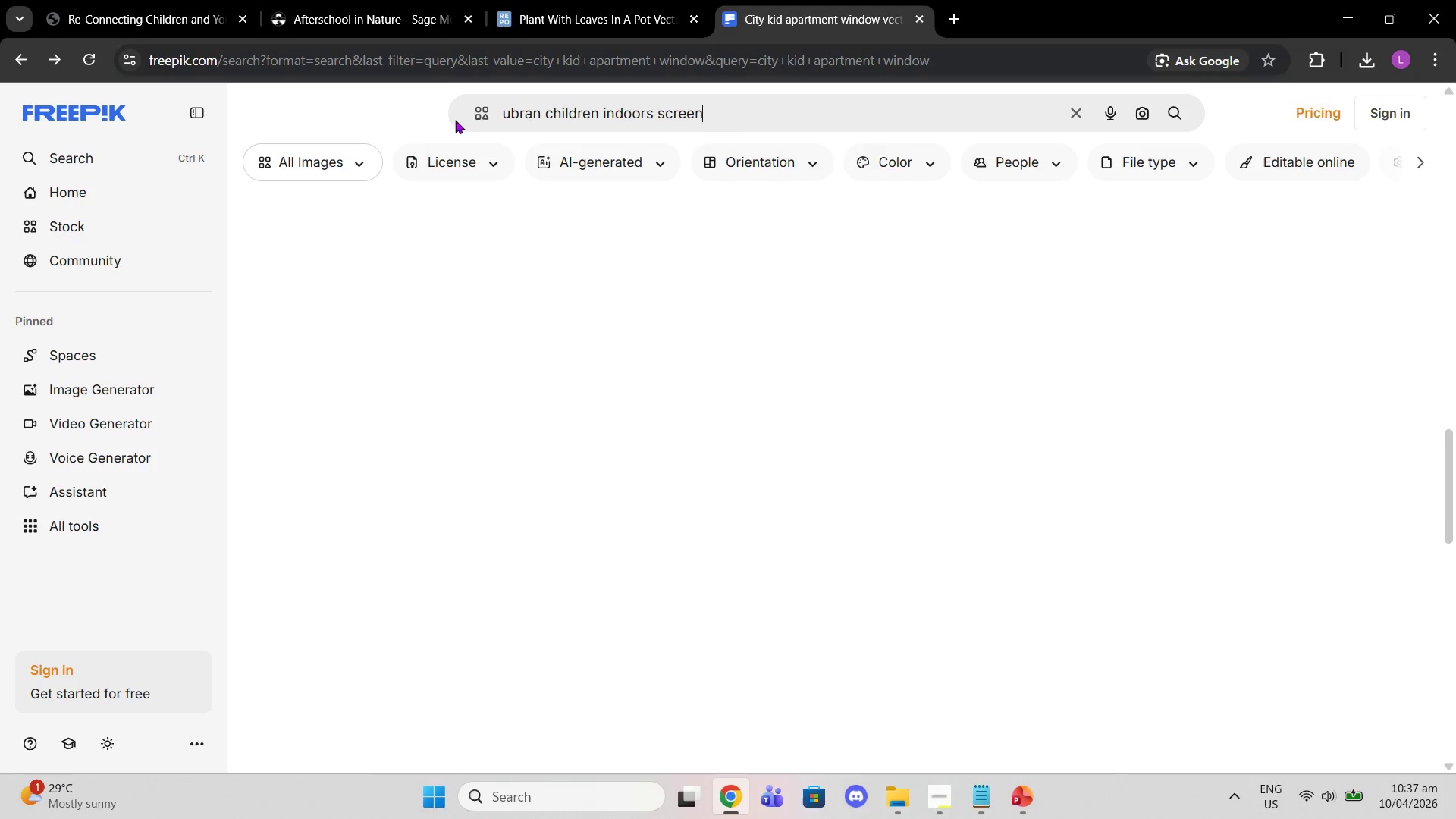 
left_click([481, 224])
 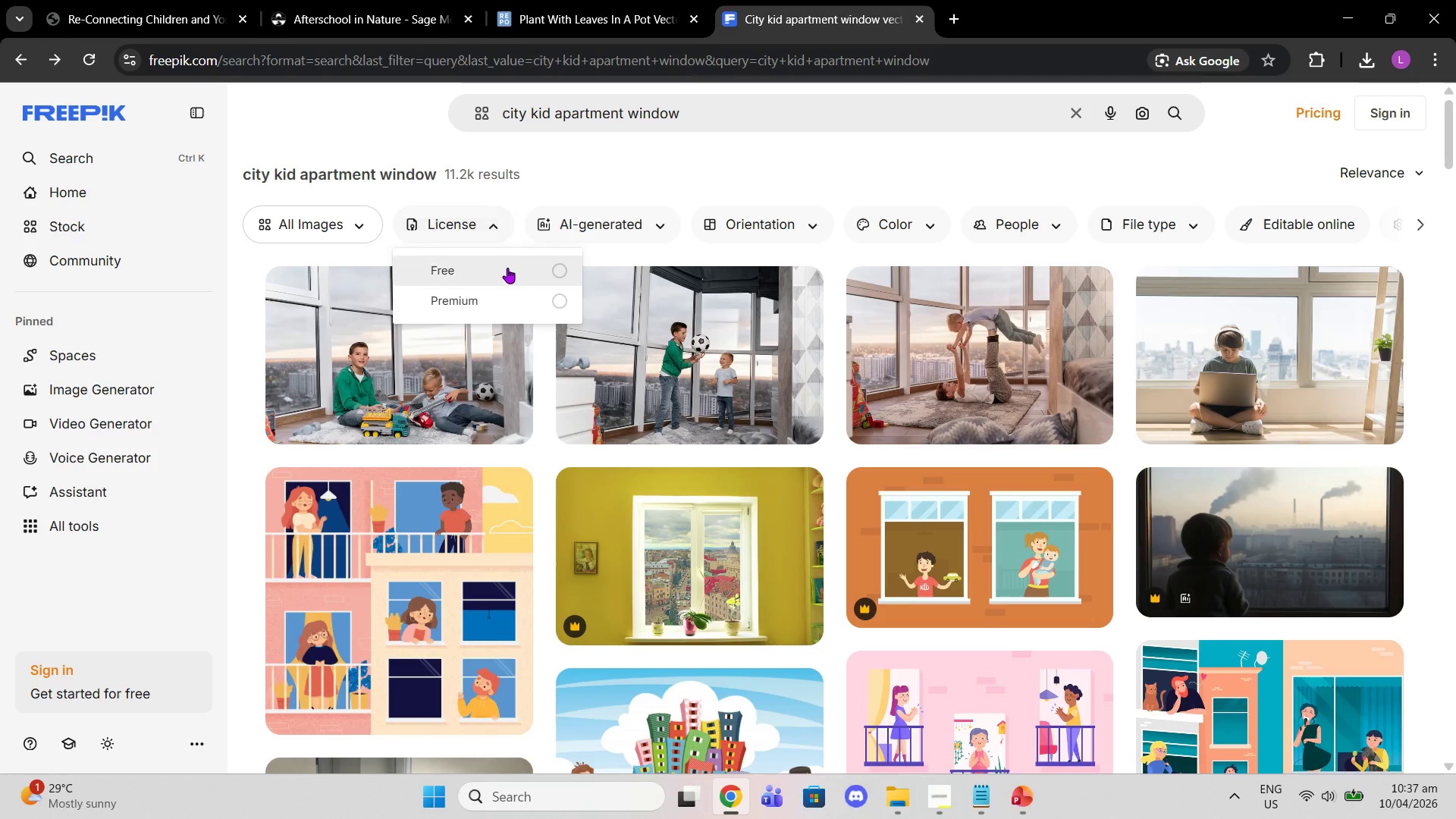 
left_click([507, 268])
 